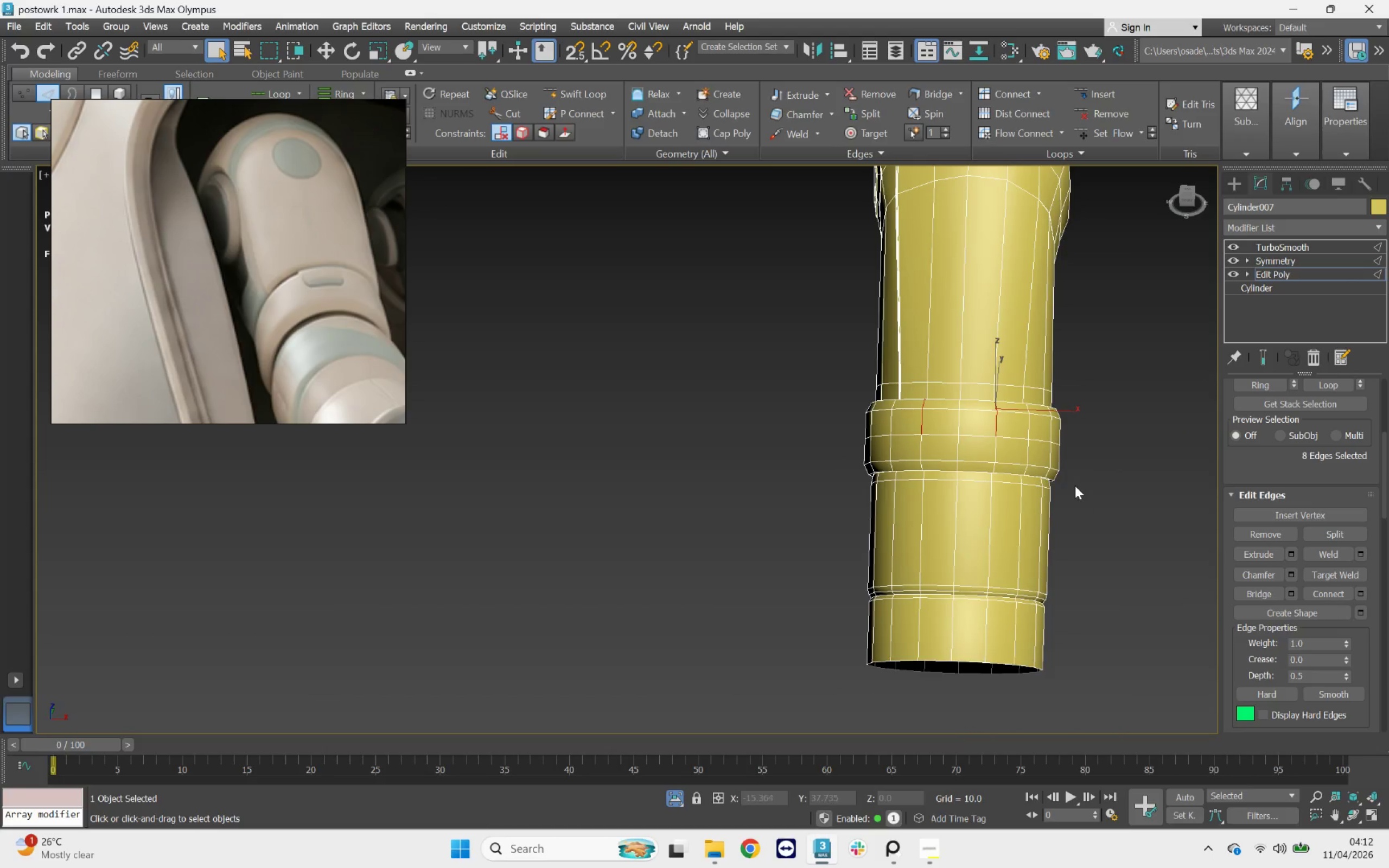 
hold_key(key=AltLeft, duration=0.98)
 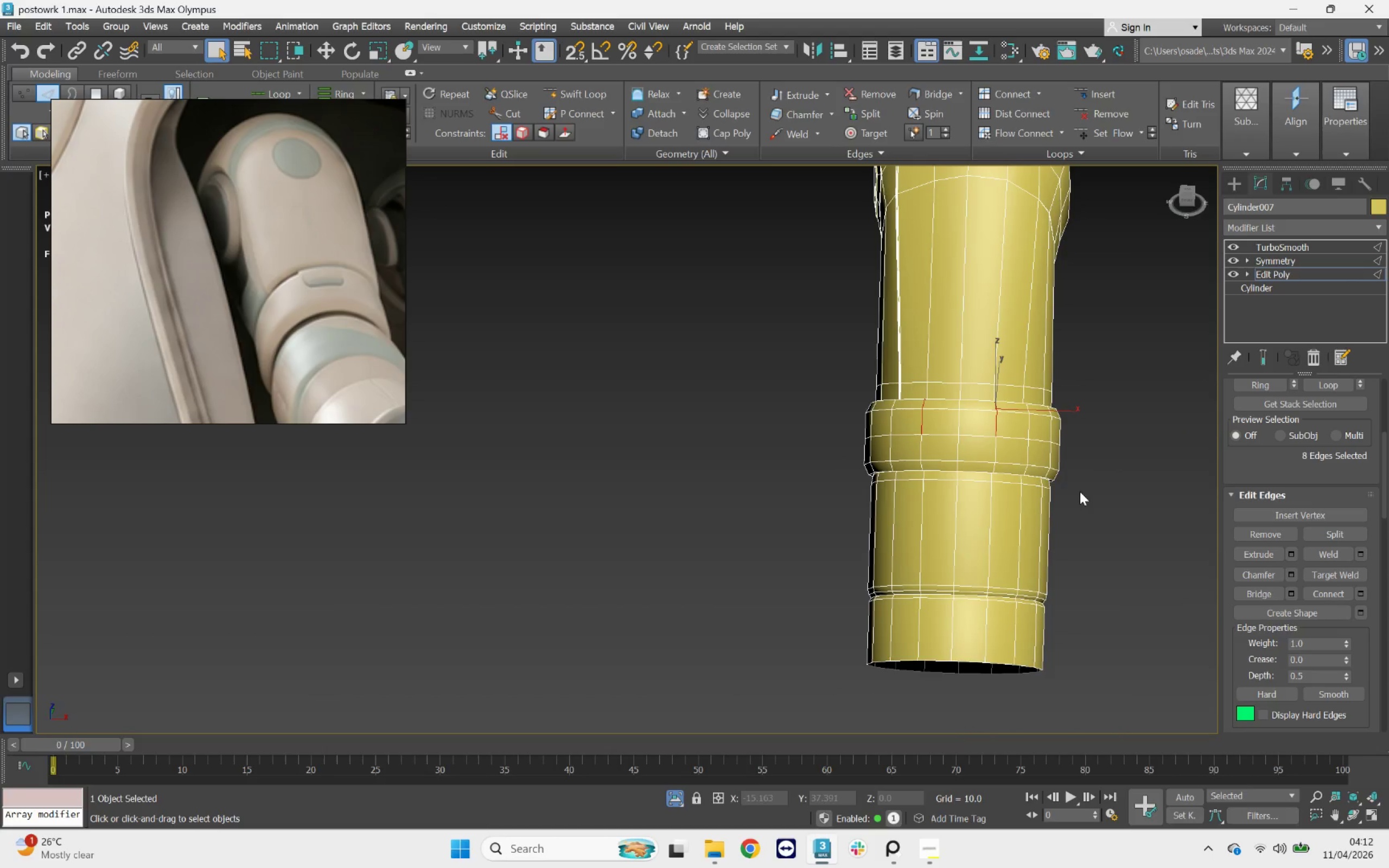 
hold_key(key=AltLeft, duration=0.46)
 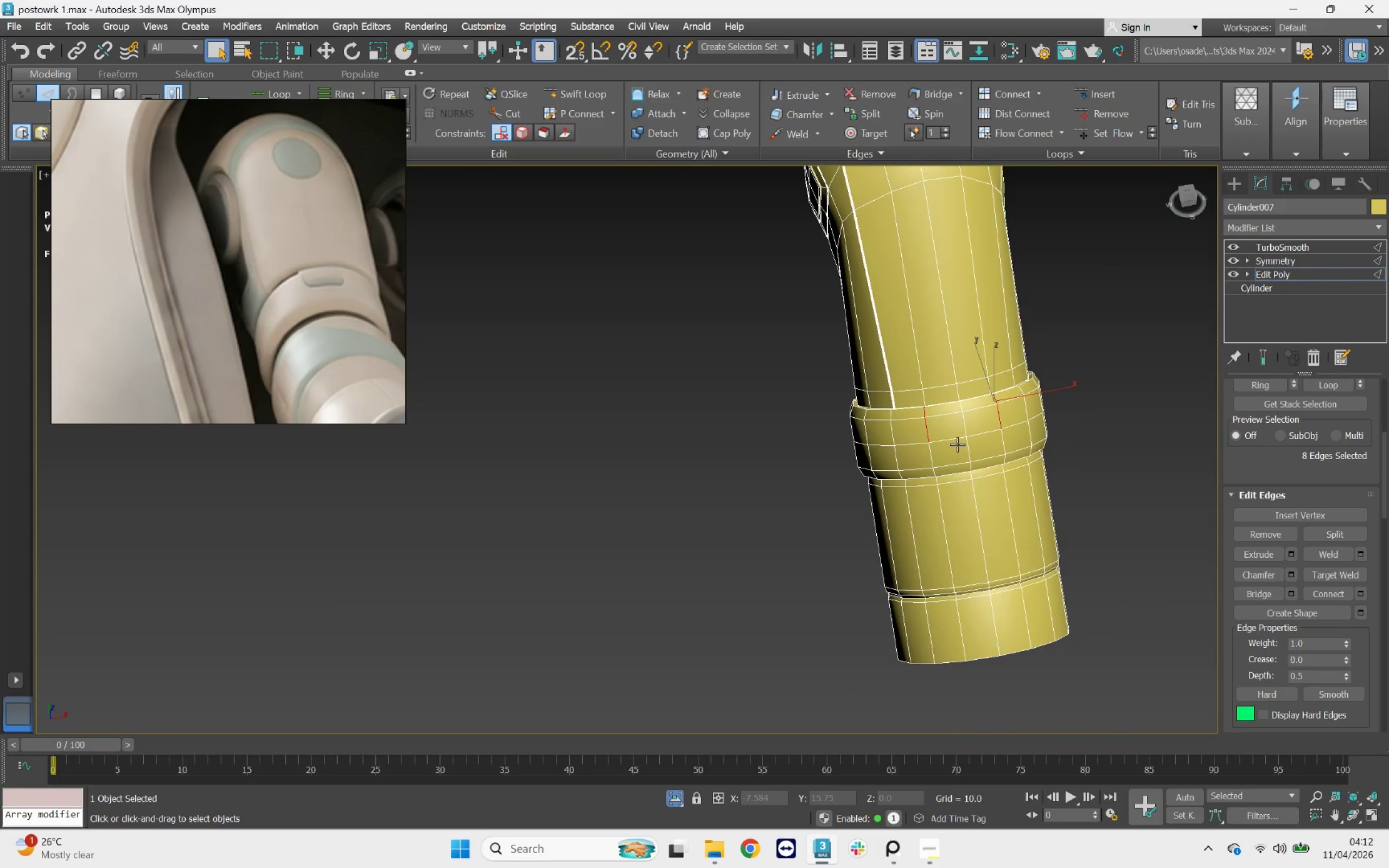 
key(Shift+ShiftLeft)
 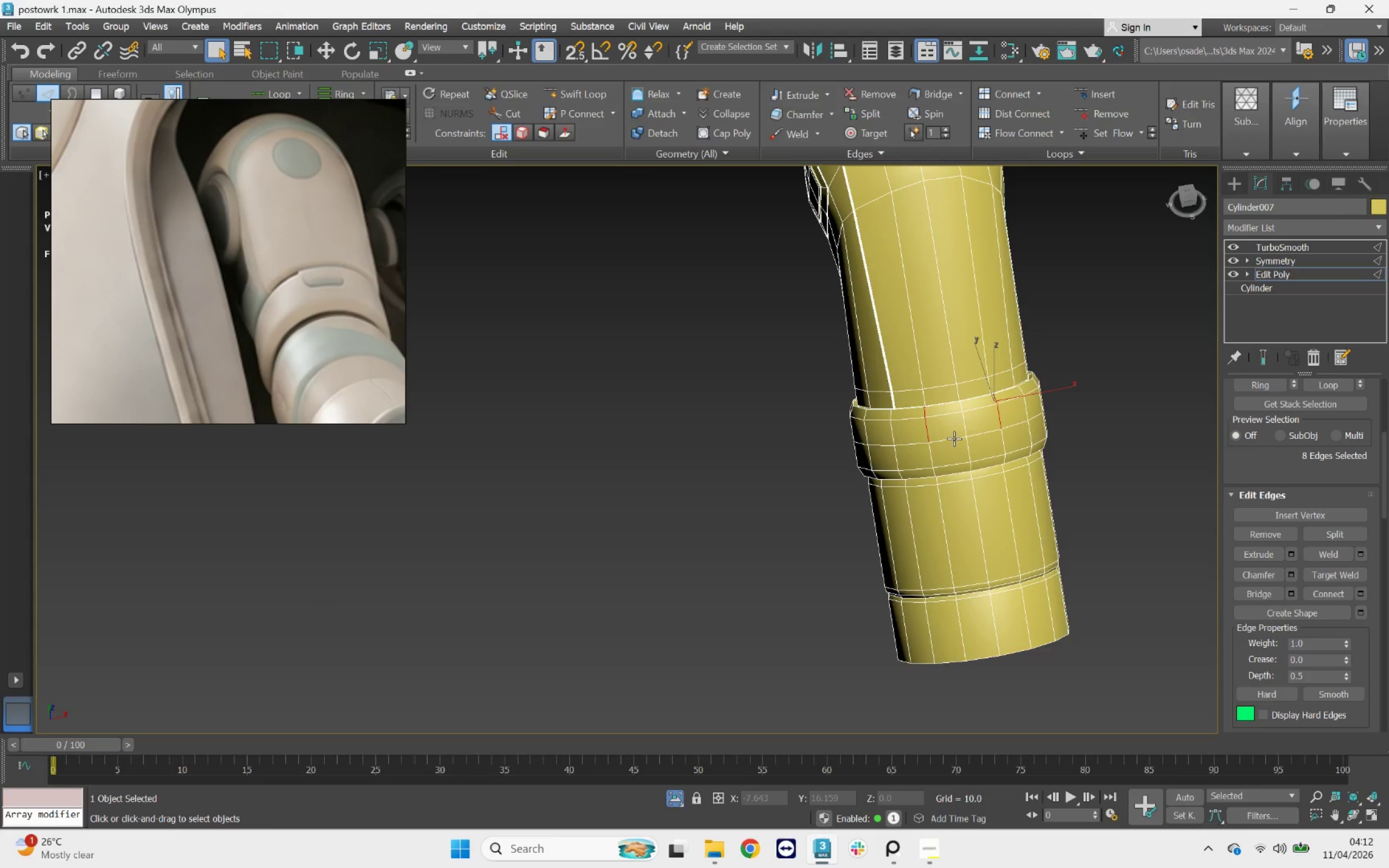 
hold_key(key=ControlLeft, duration=1.62)
double_click([978, 437])
 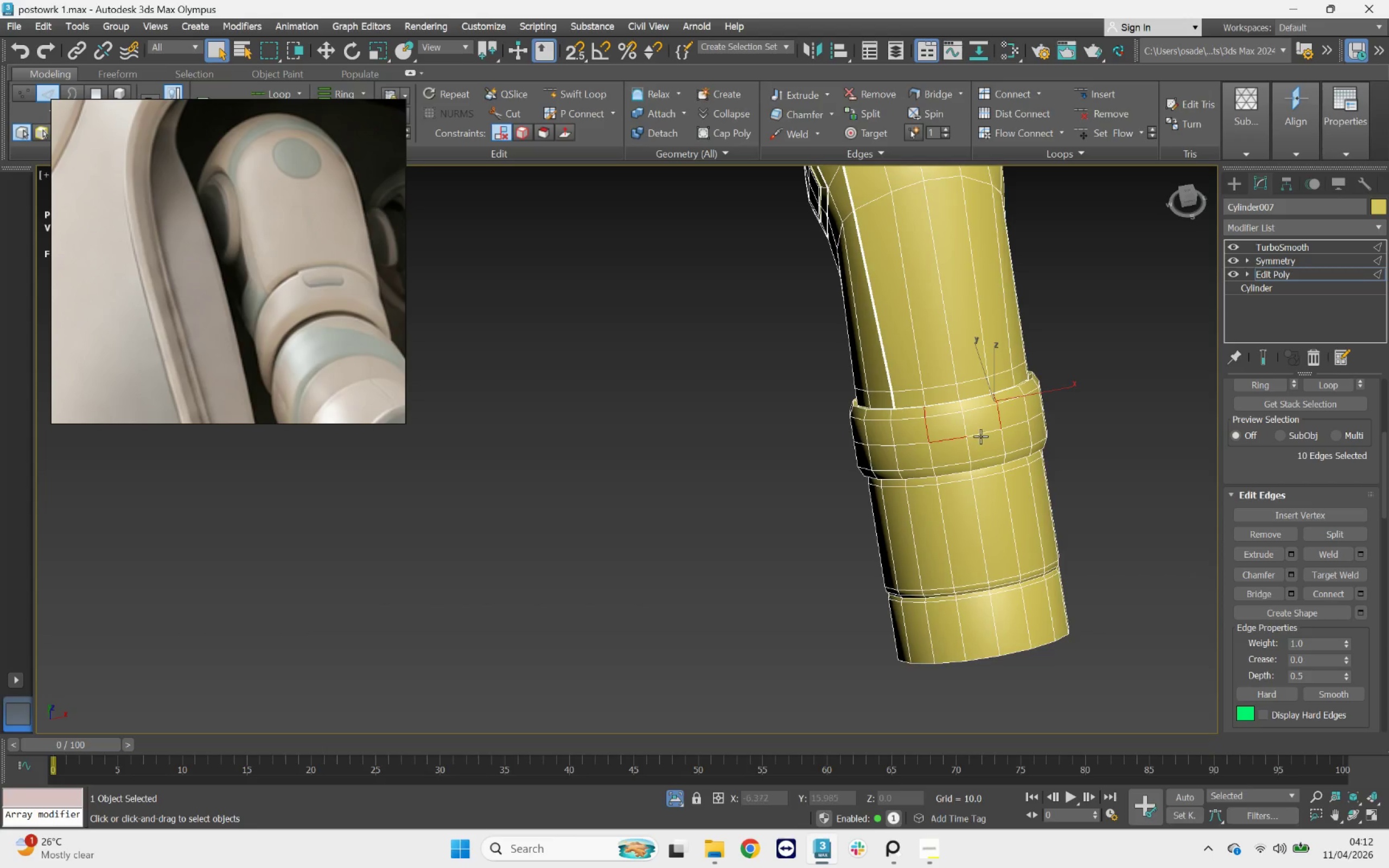 
left_click([980, 431])
 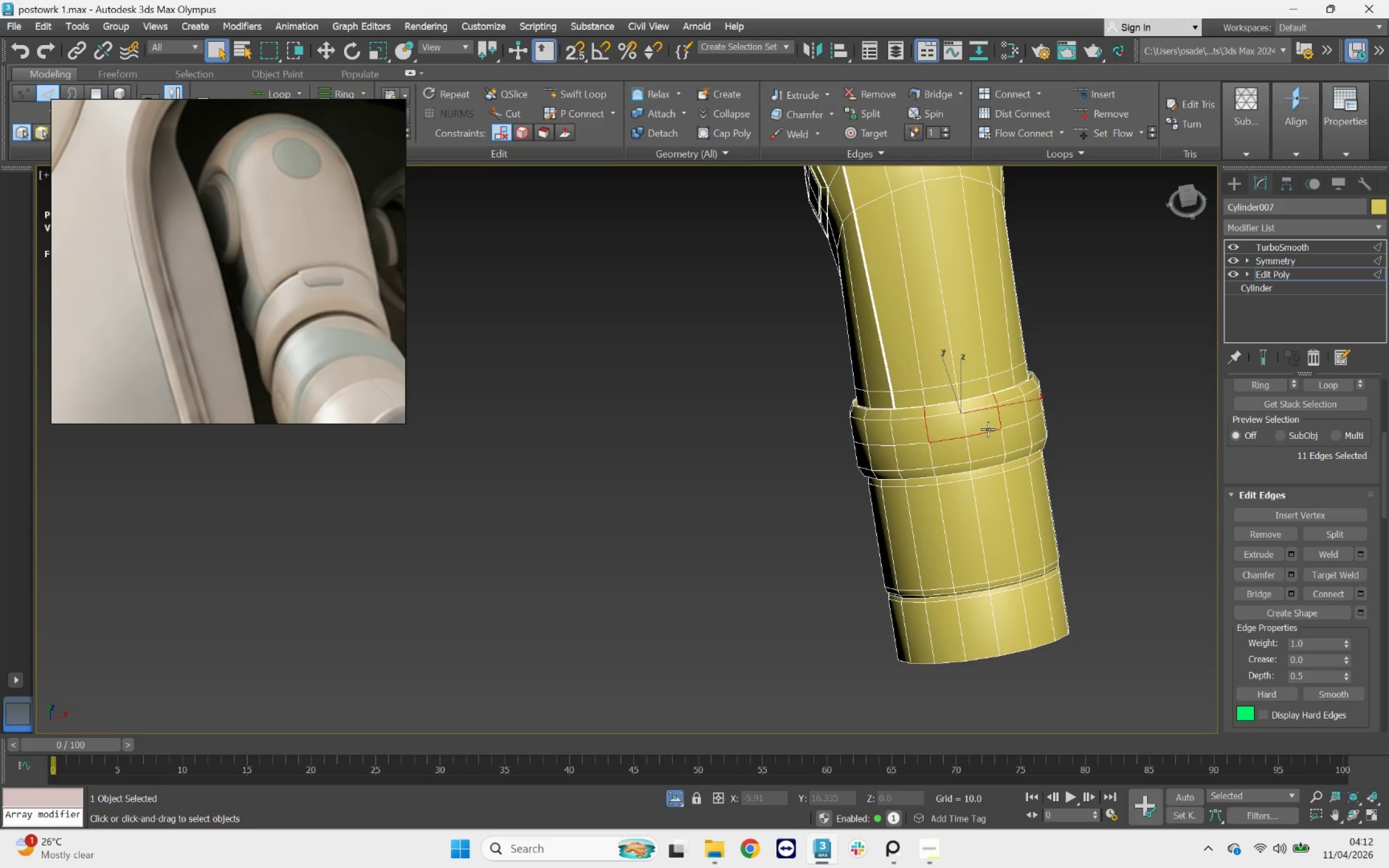 
hold_key(key=AltLeft, duration=3.82)
 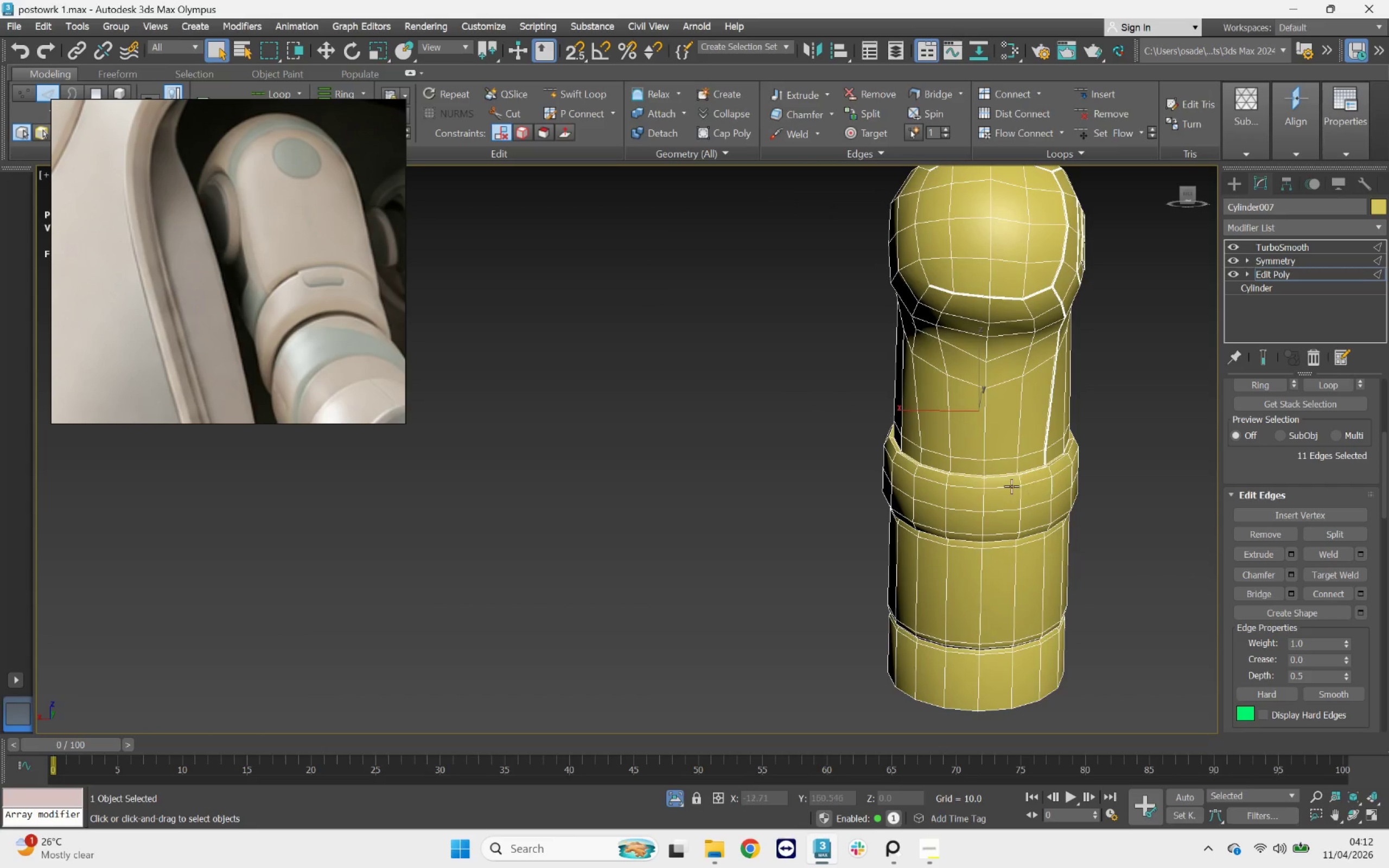 
hold_key(key=ControlLeft, duration=2.35)
 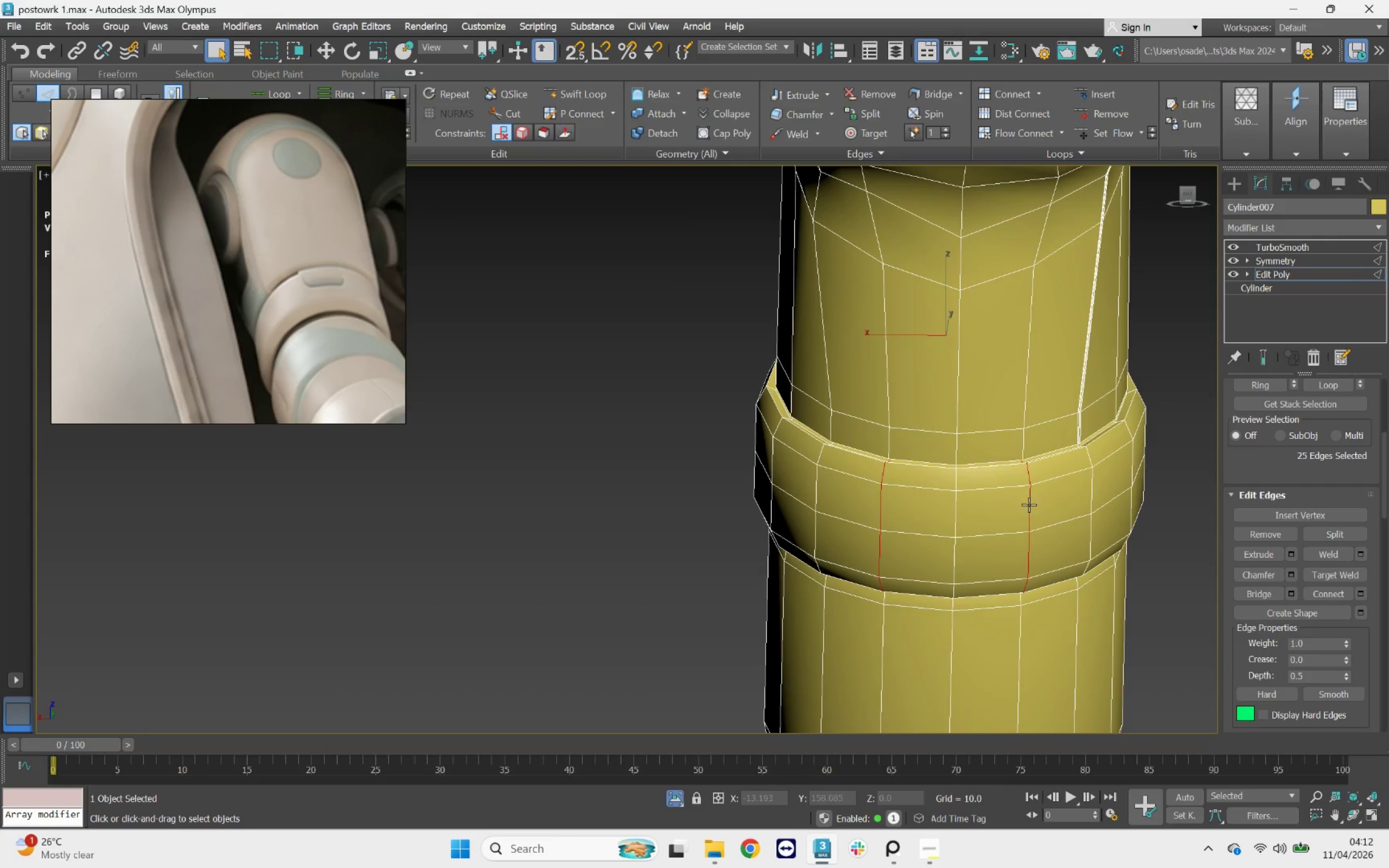 
scroll: coordinate [1011, 487], scroll_direction: up, amount: 2.0
 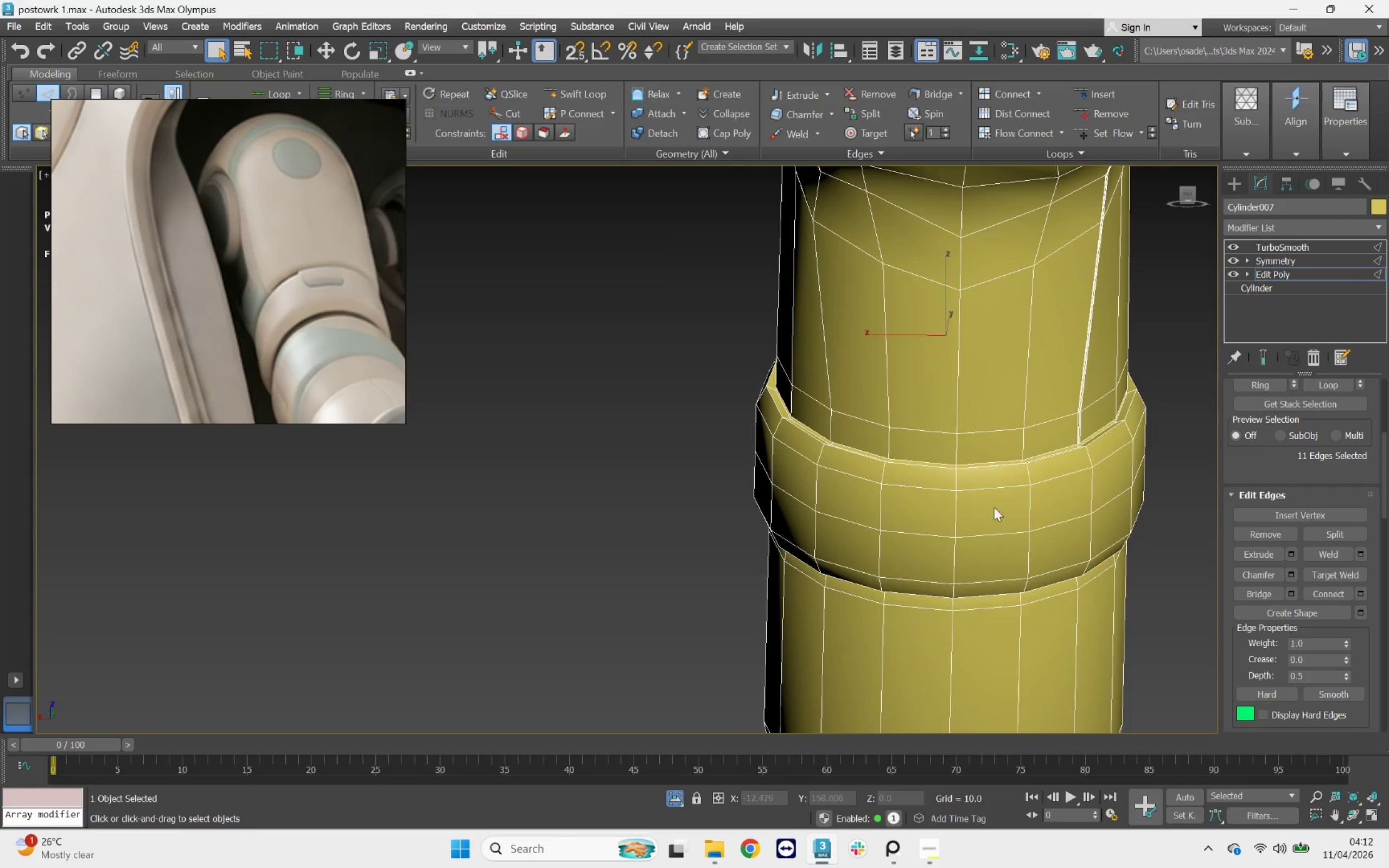 
double_click([881, 498])
 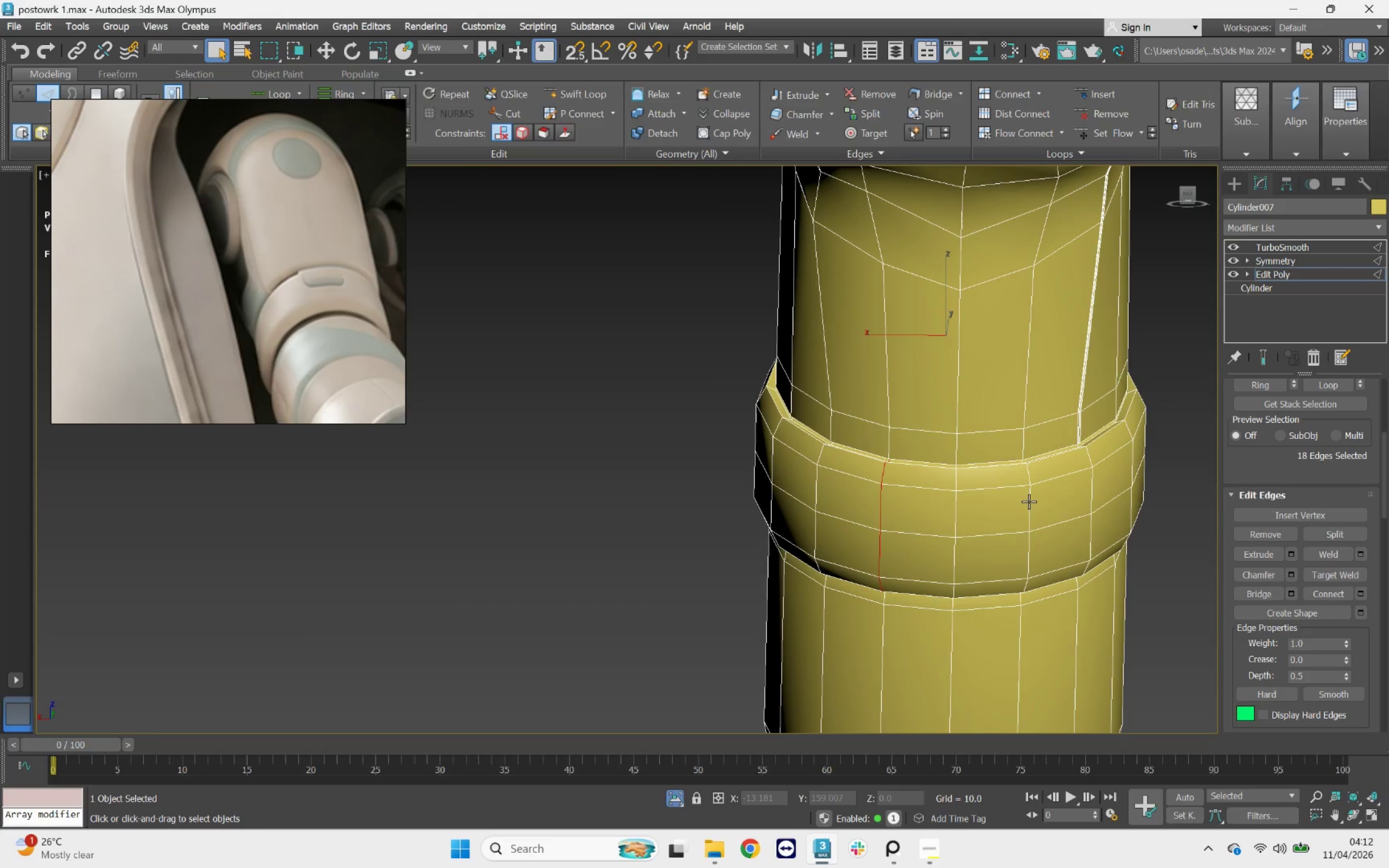 
double_click([1029, 501])
 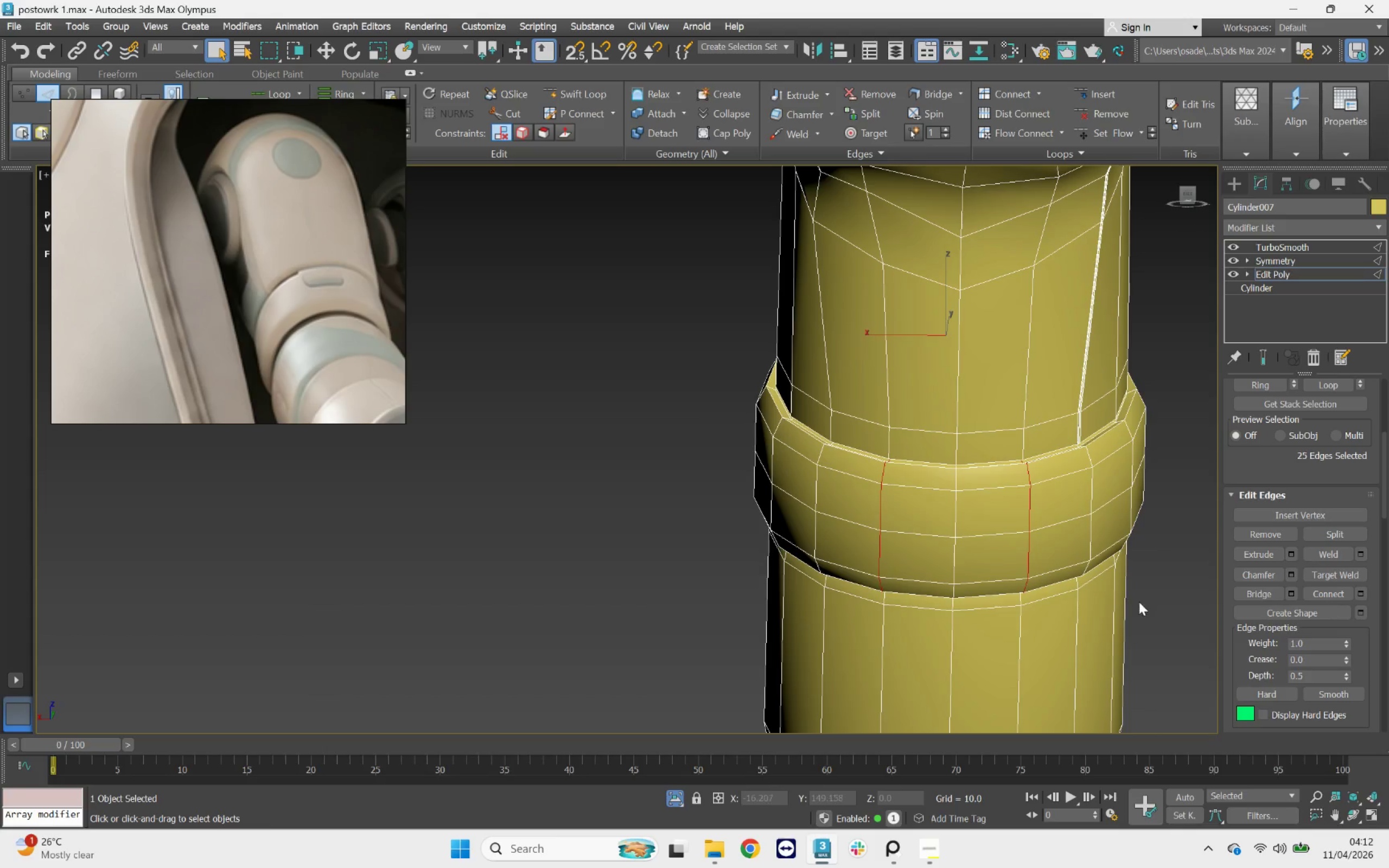 
hold_key(key=AltLeft, duration=1.27)
left_click_drag(start_coordinate=[1156, 631], to_coordinate=[754, 561])
 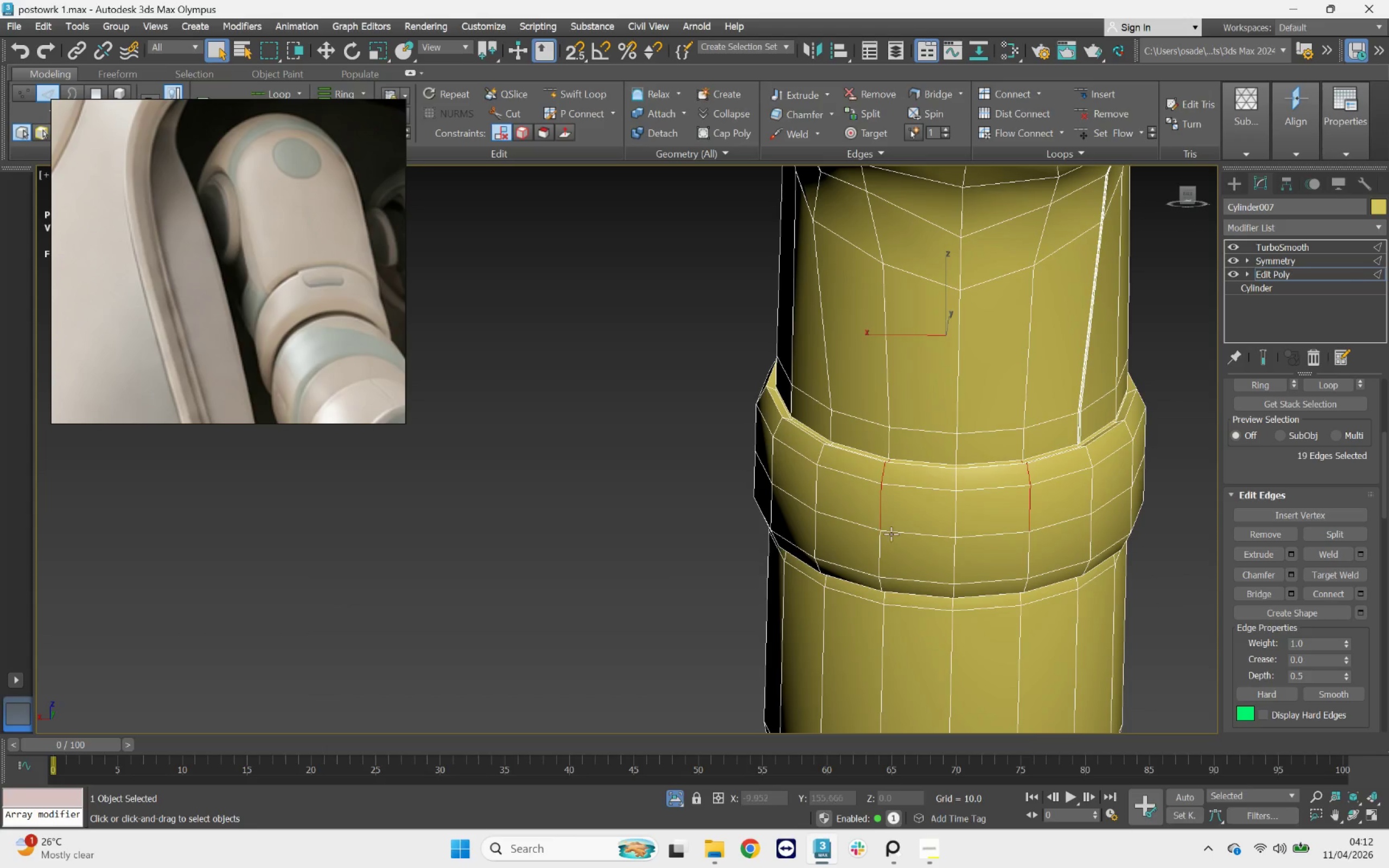 
hold_key(key=ControlLeft, duration=0.98)
left_click([911, 532])
 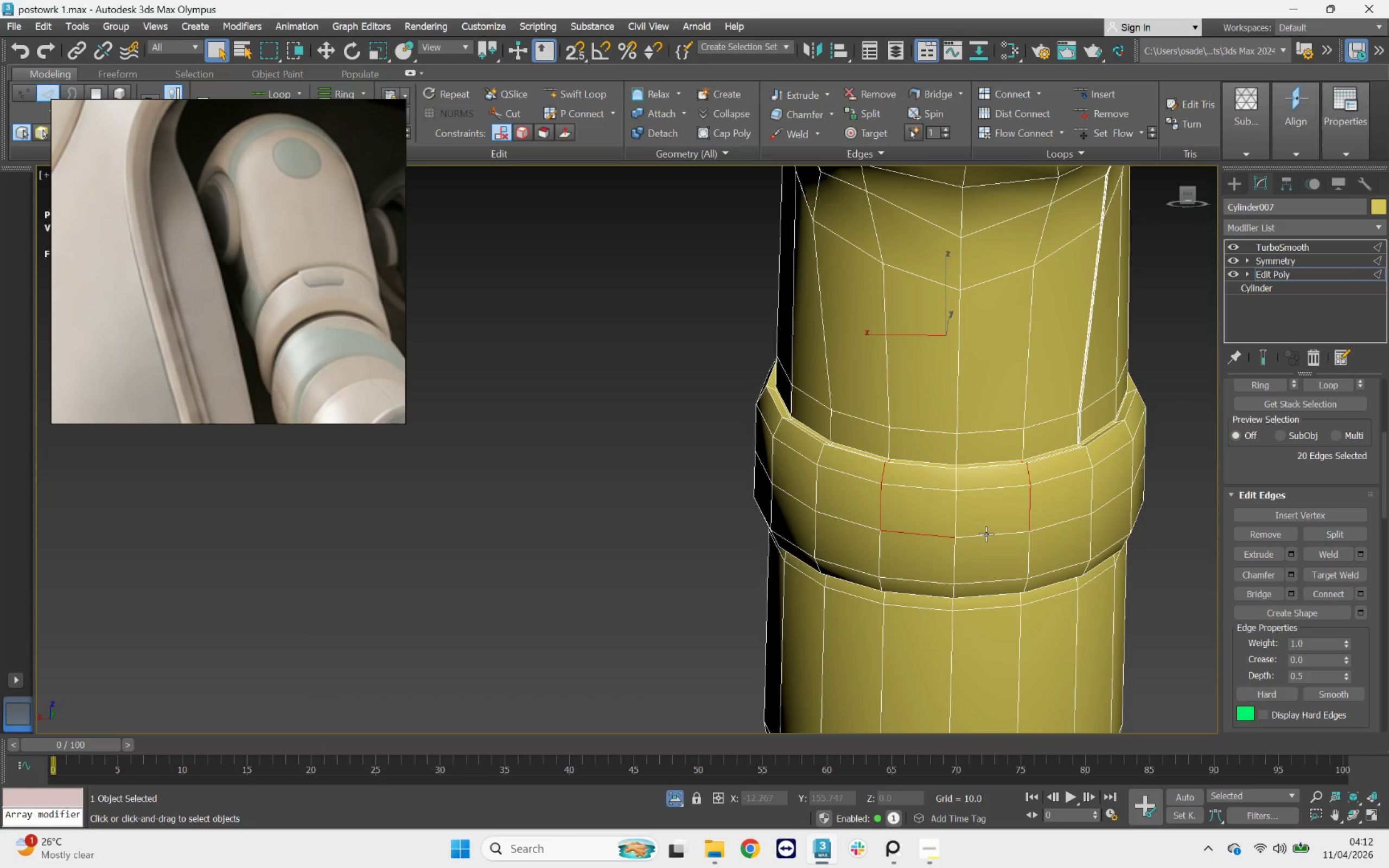 
left_click([986, 534])
 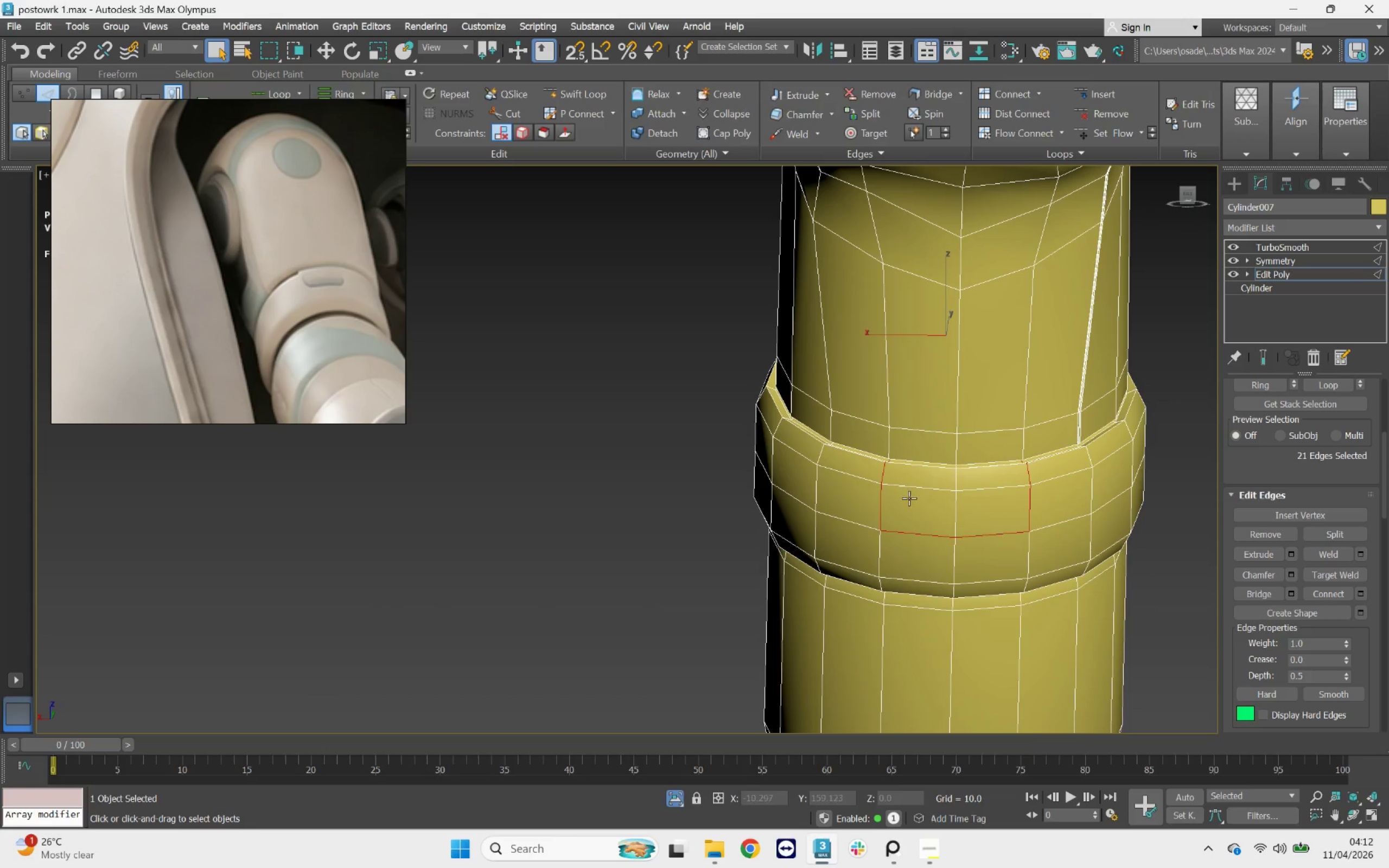 
hold_key(key=AltLeft, duration=1.42)
 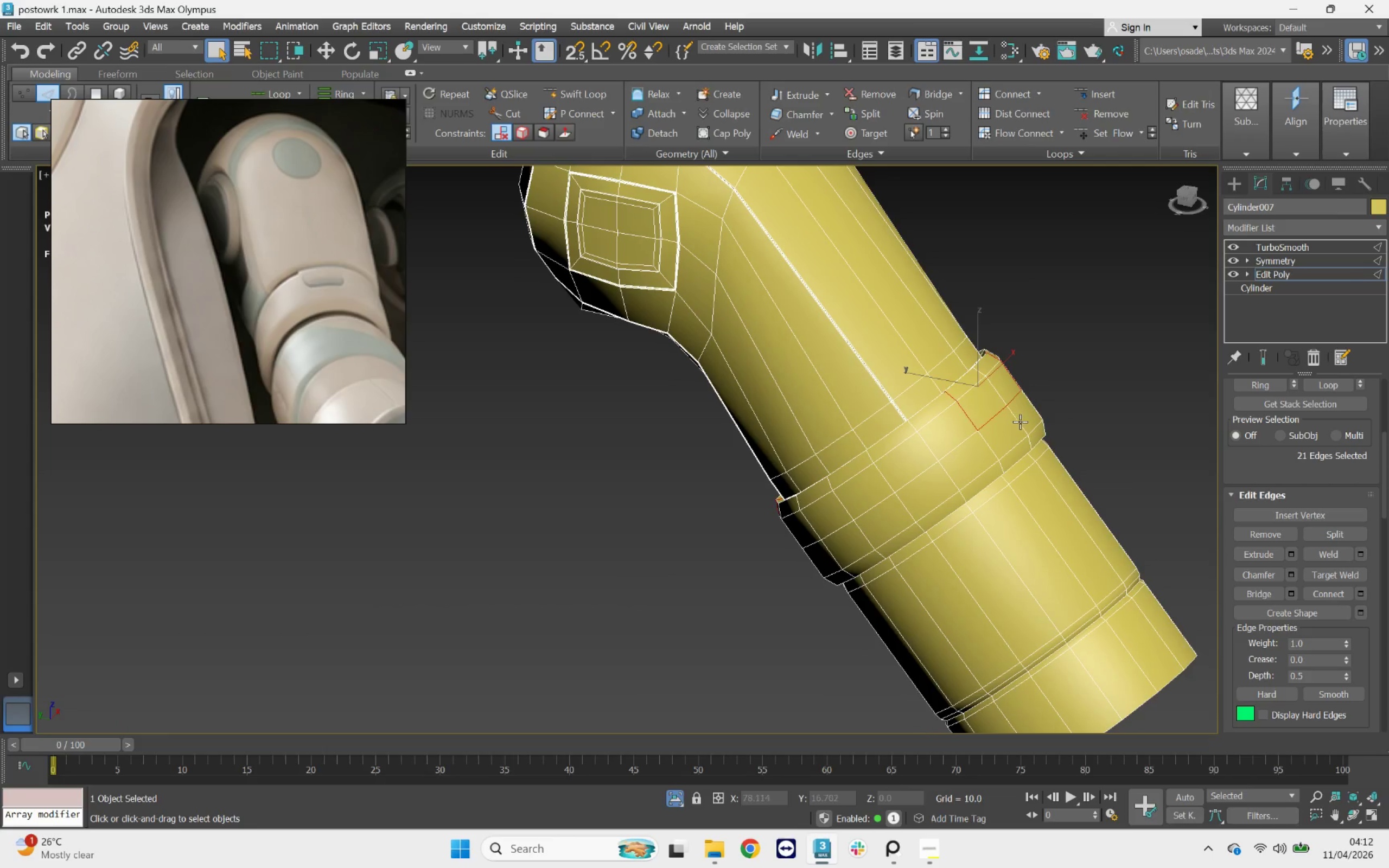 
scroll: coordinate [908, 498], scroll_direction: down, amount: 1.0
 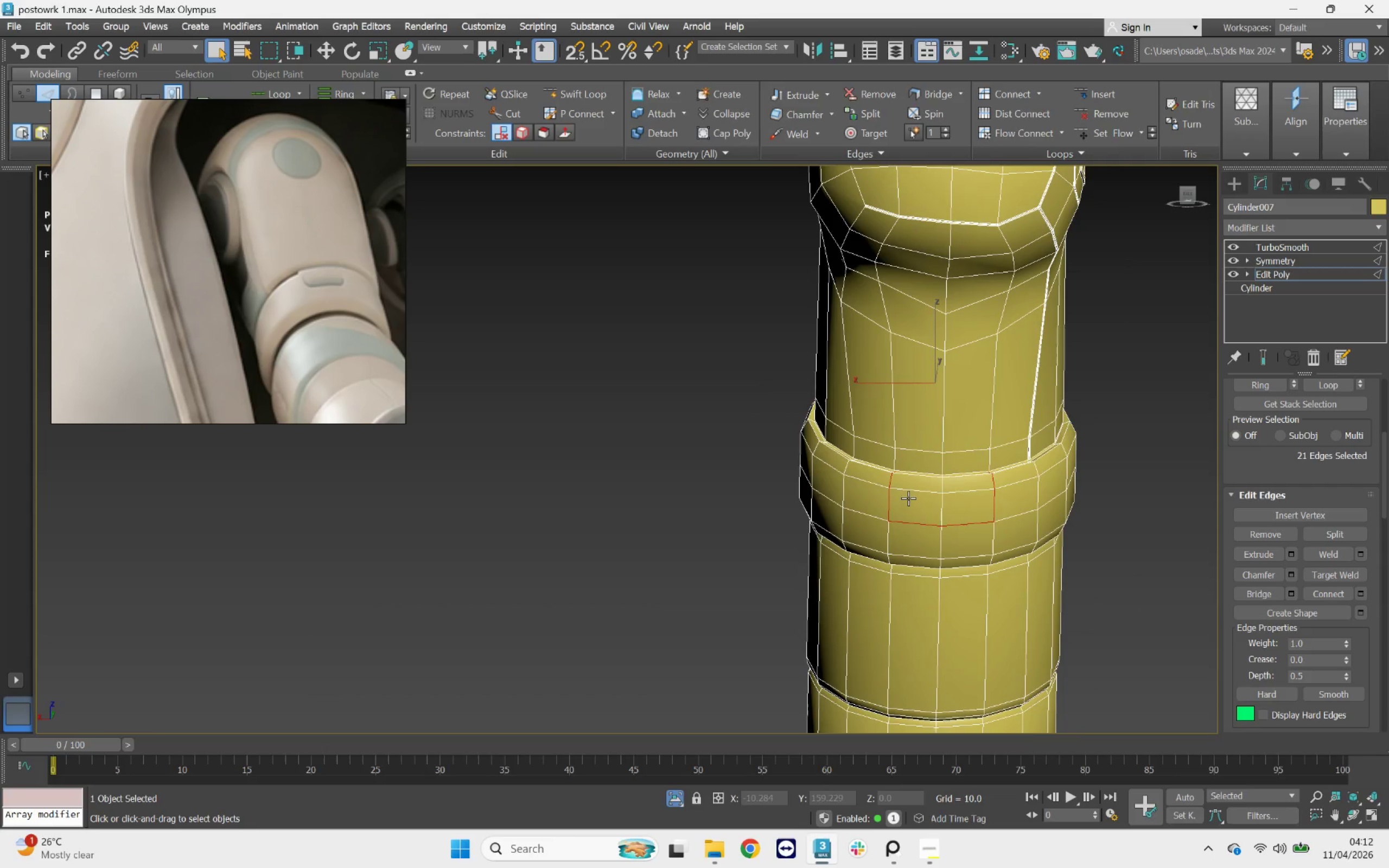 
scroll: coordinate [975, 422], scroll_direction: up, amount: 3.0
 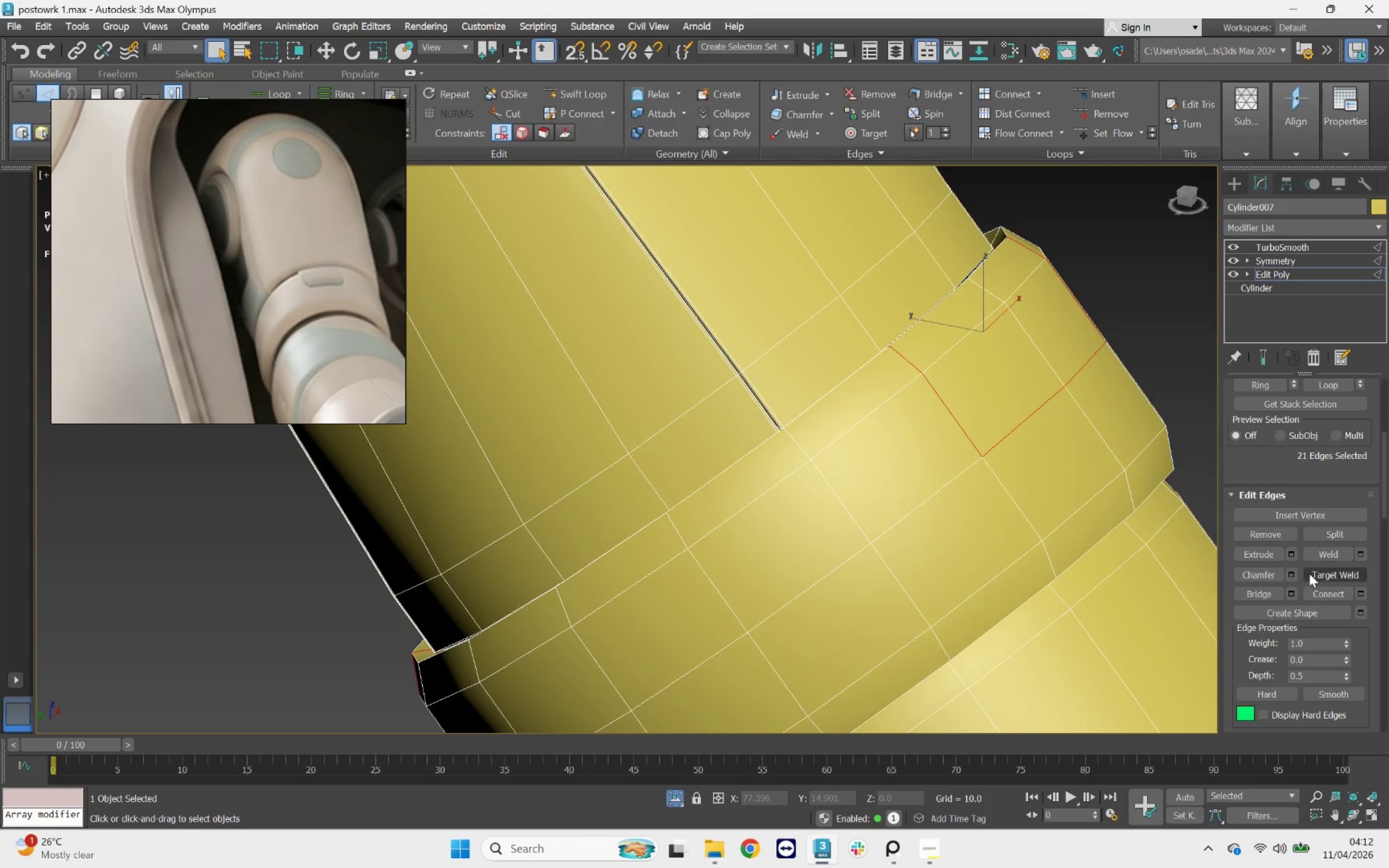 
left_click([1292, 557])
 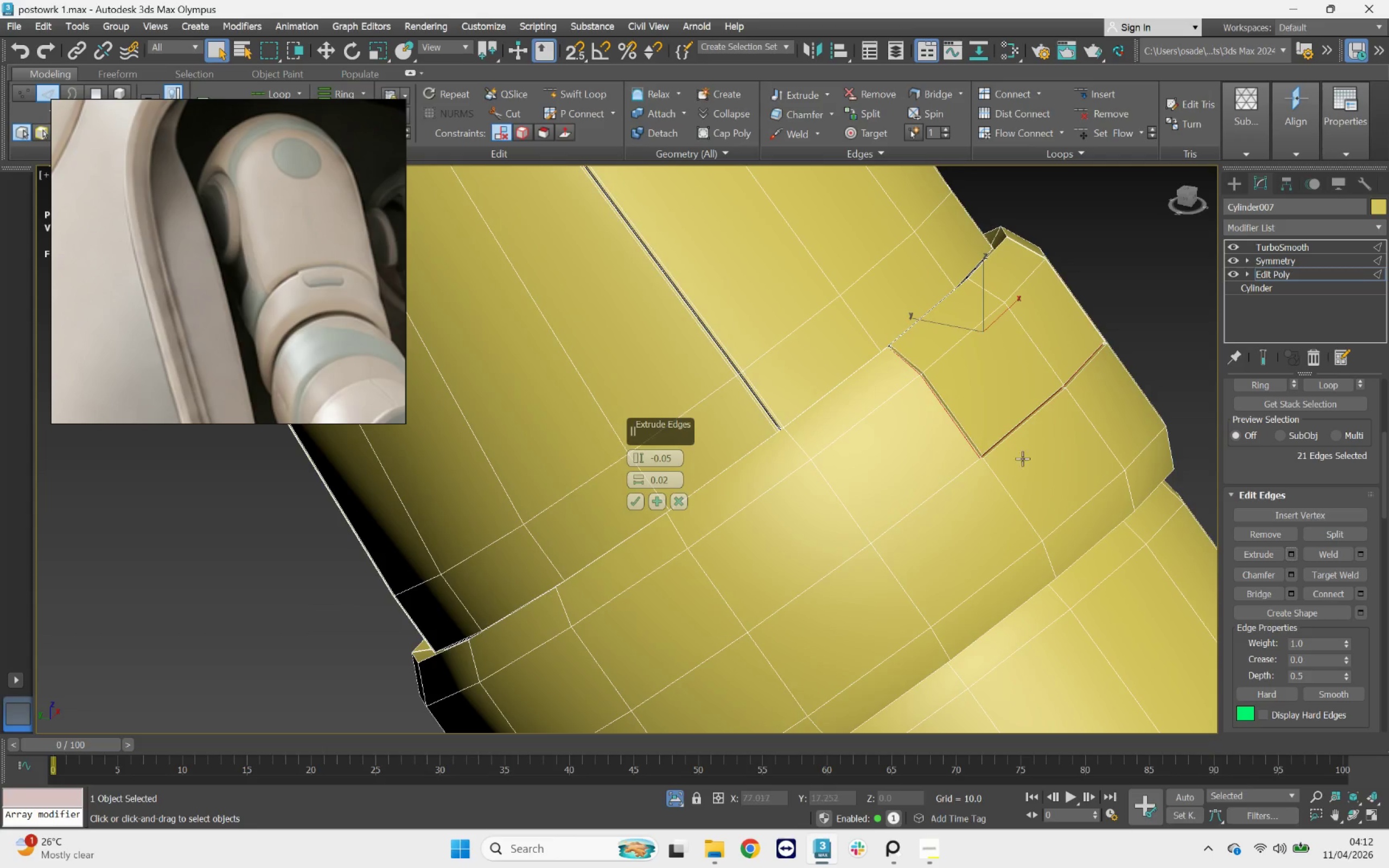 
scroll: coordinate [974, 445], scroll_direction: up, amount: 5.0
 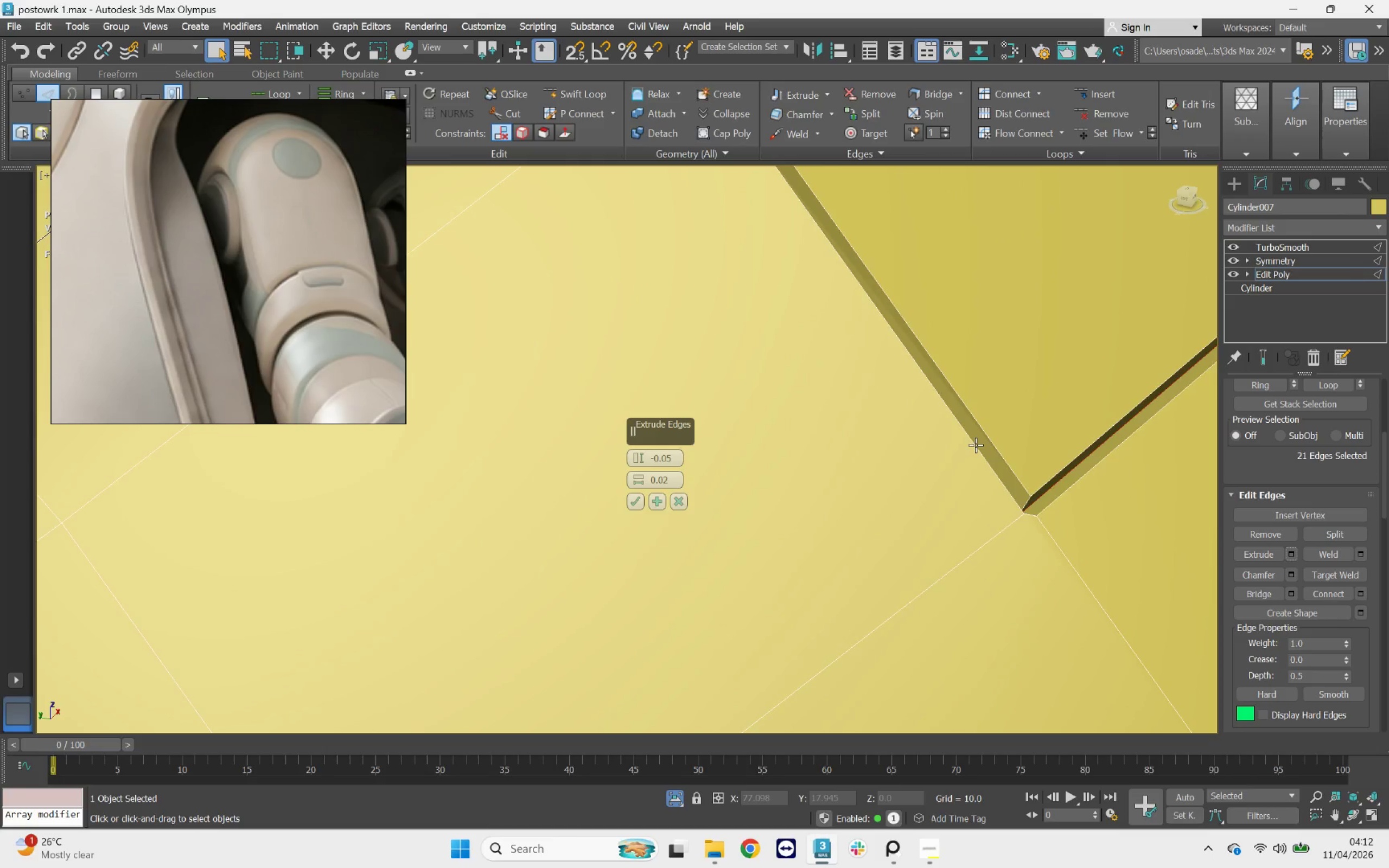 
scroll: coordinate [977, 445], scroll_direction: down, amount: 5.0
 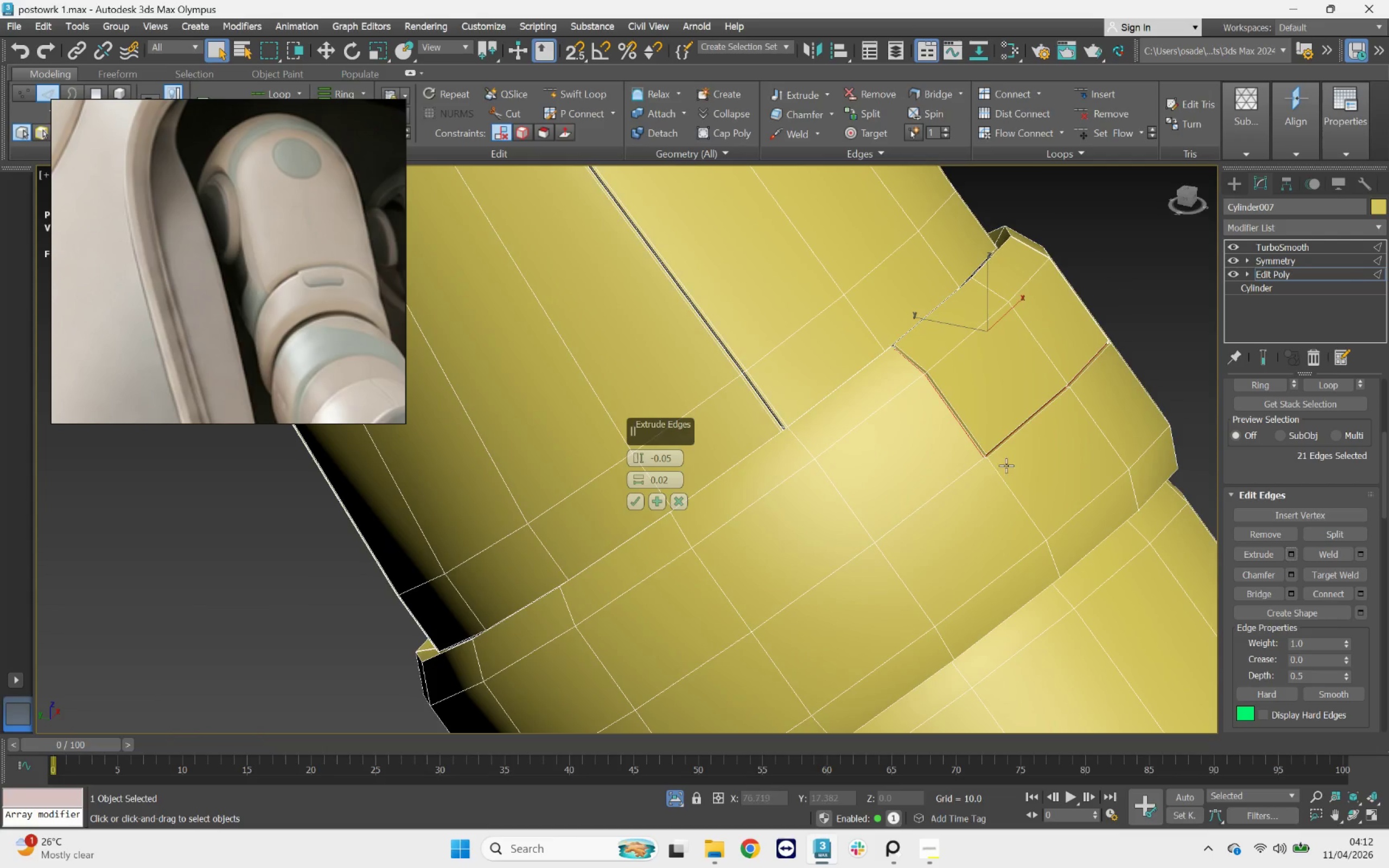 
hold_key(key=AltLeft, duration=1.98)
 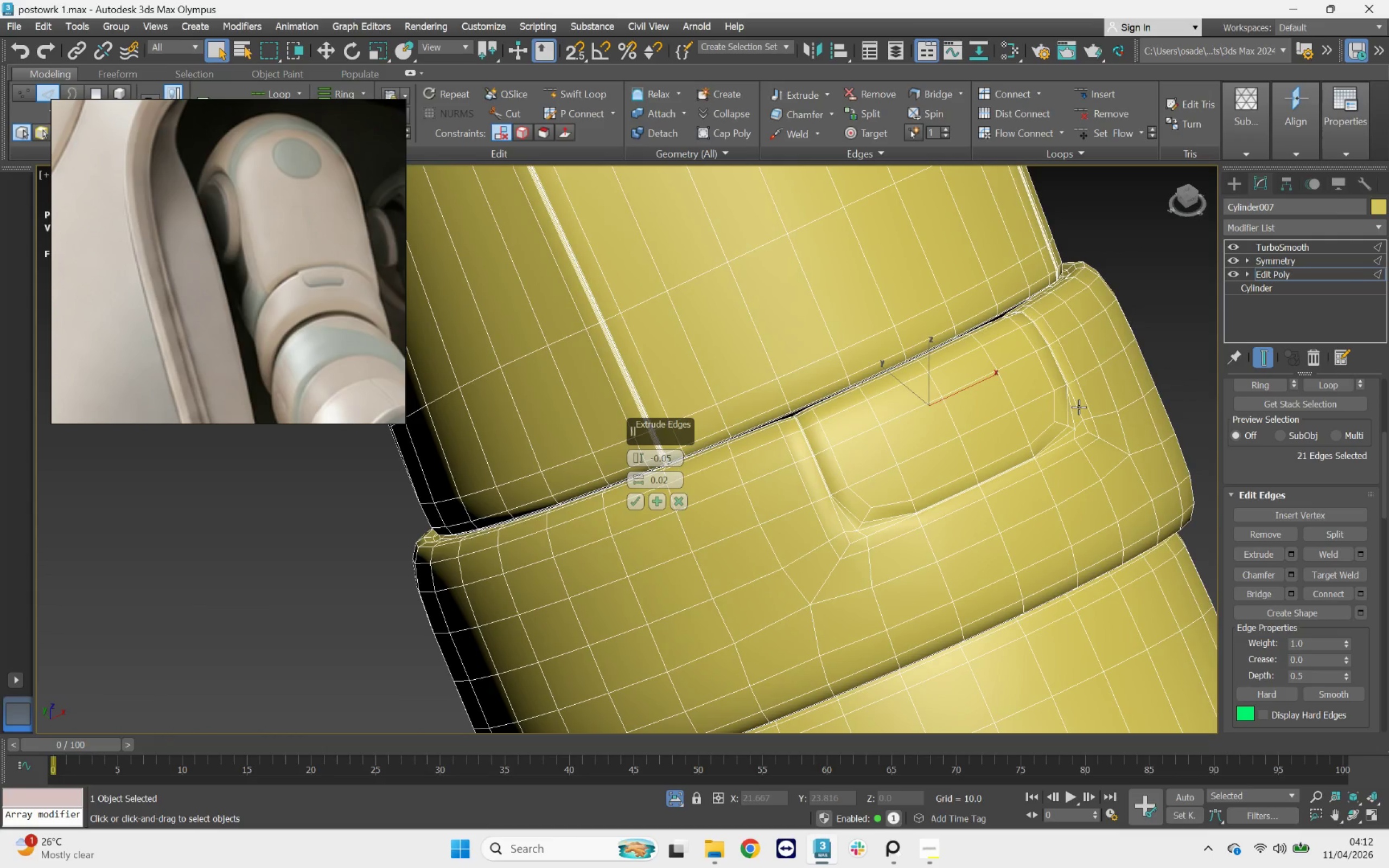 
key(F4)
 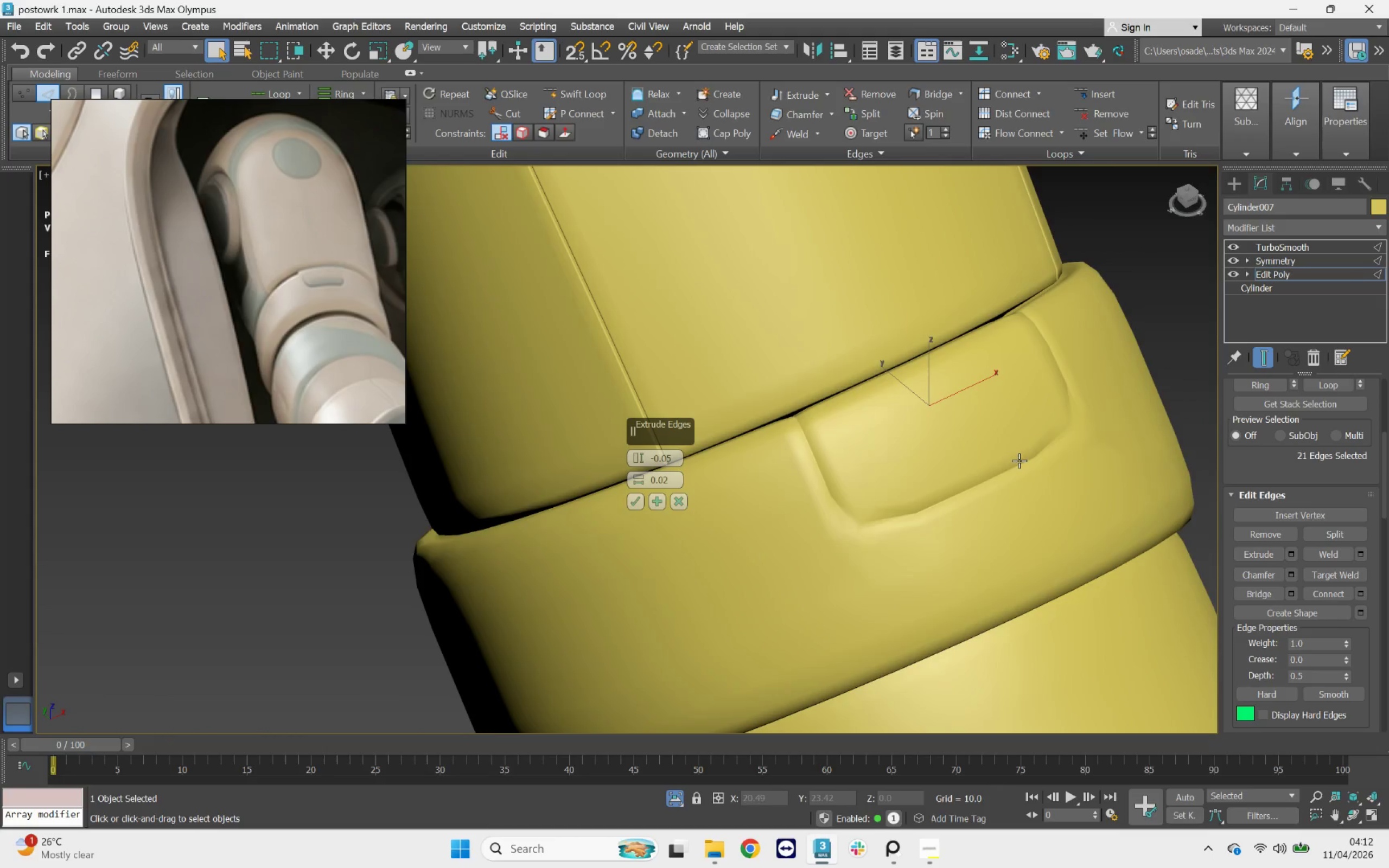 
scroll: coordinate [1018, 461], scroll_direction: up, amount: 1.0
 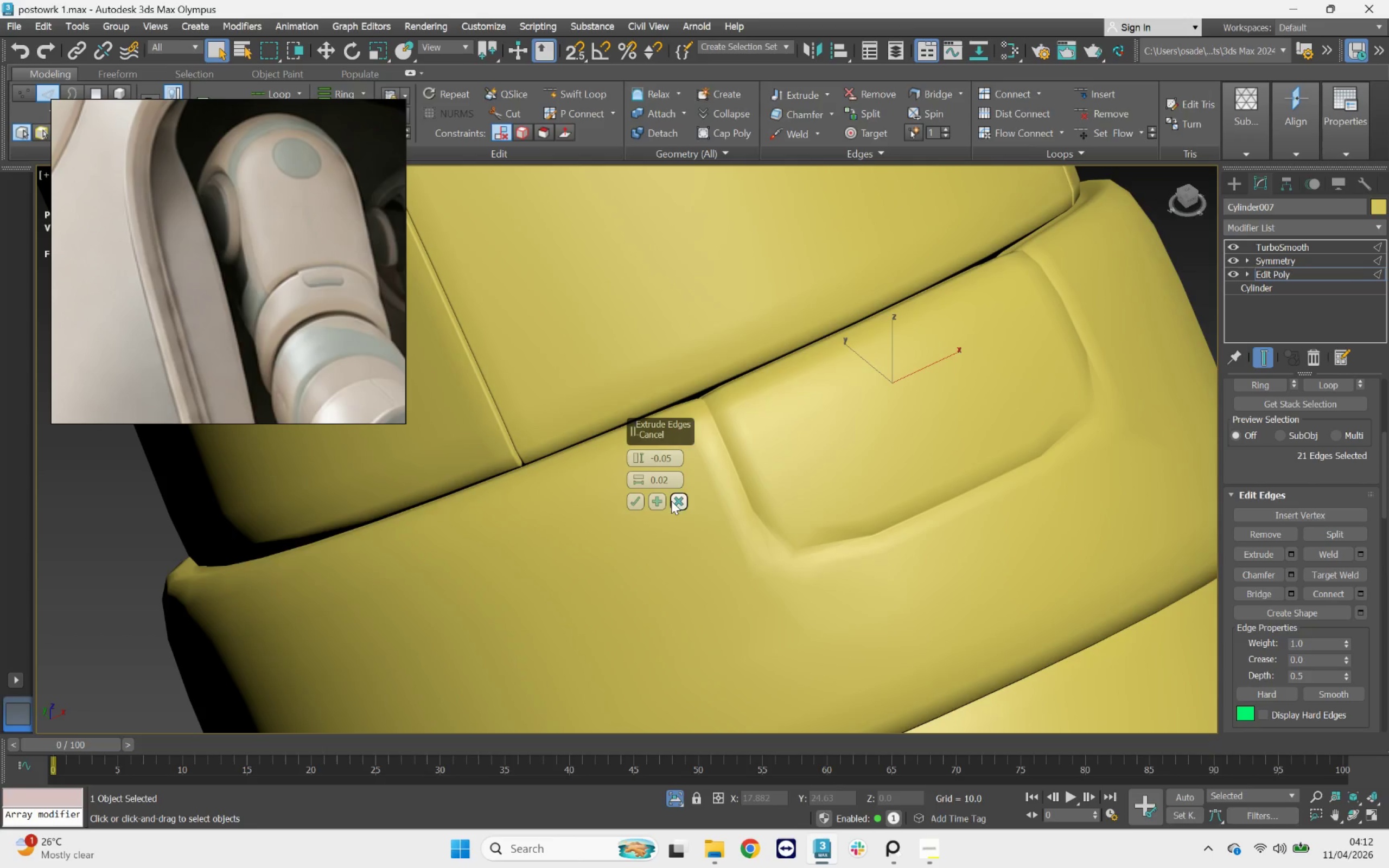 
left_click([655, 498])
 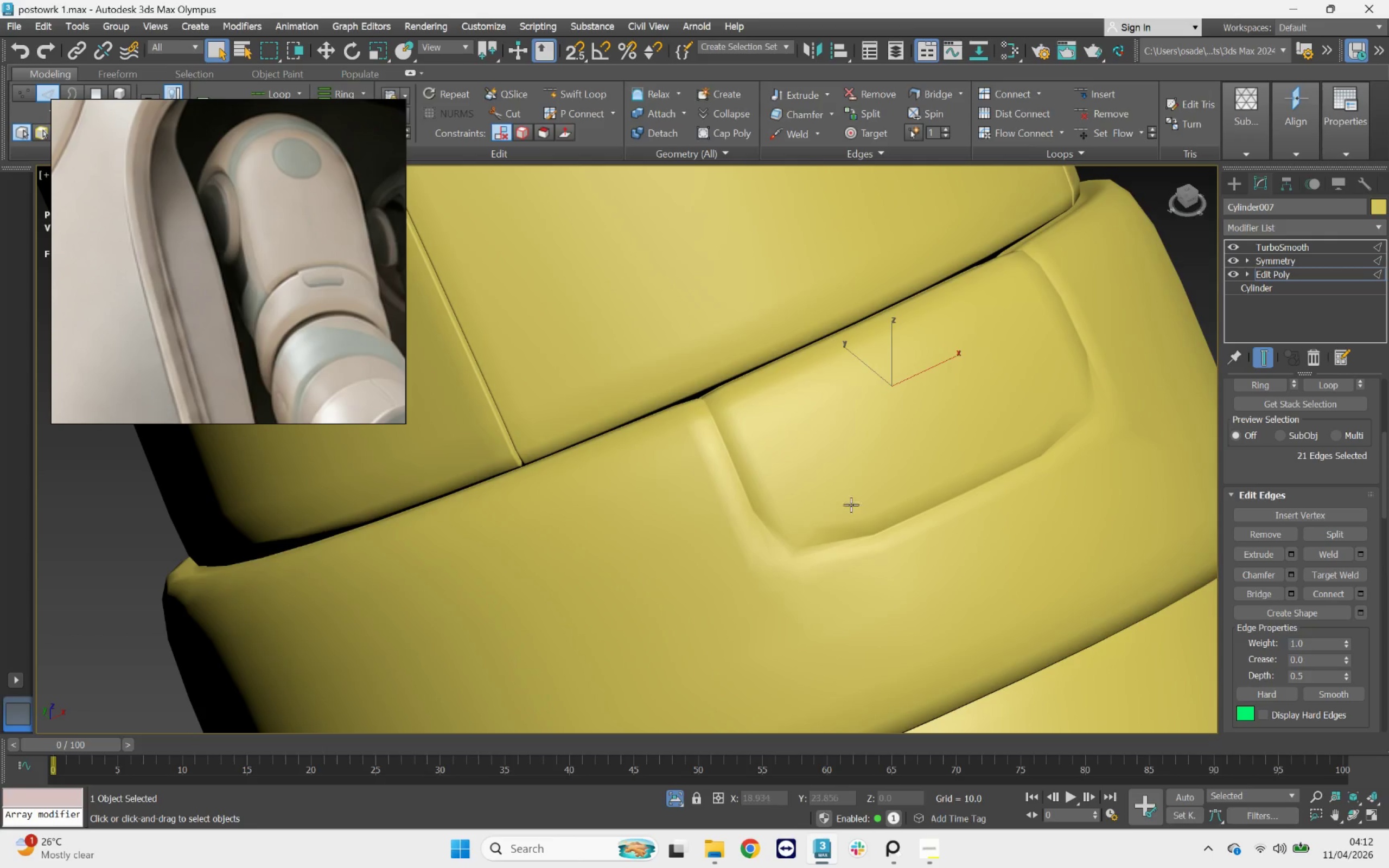 
left_click([1260, 358])
 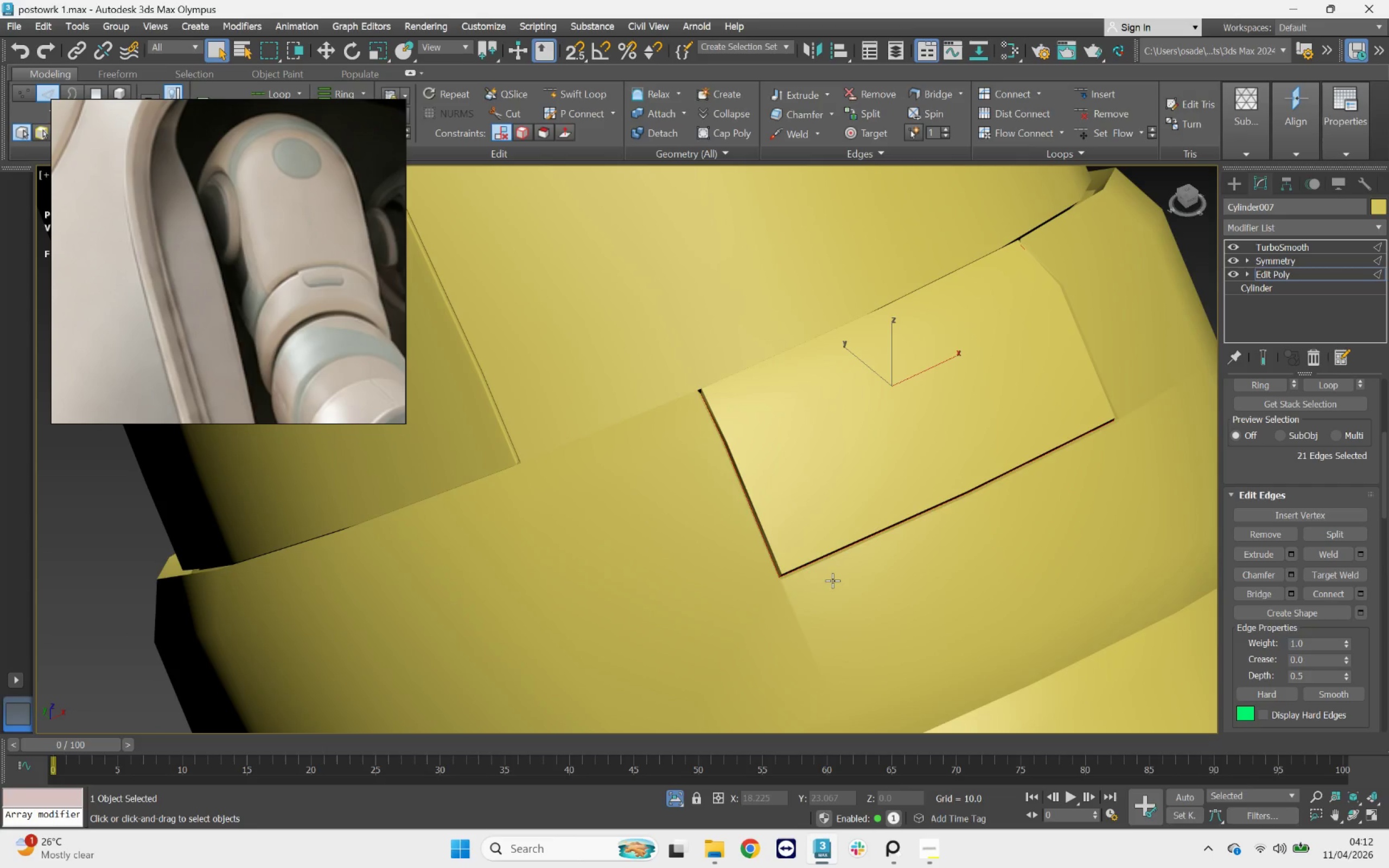 
key(F4)
 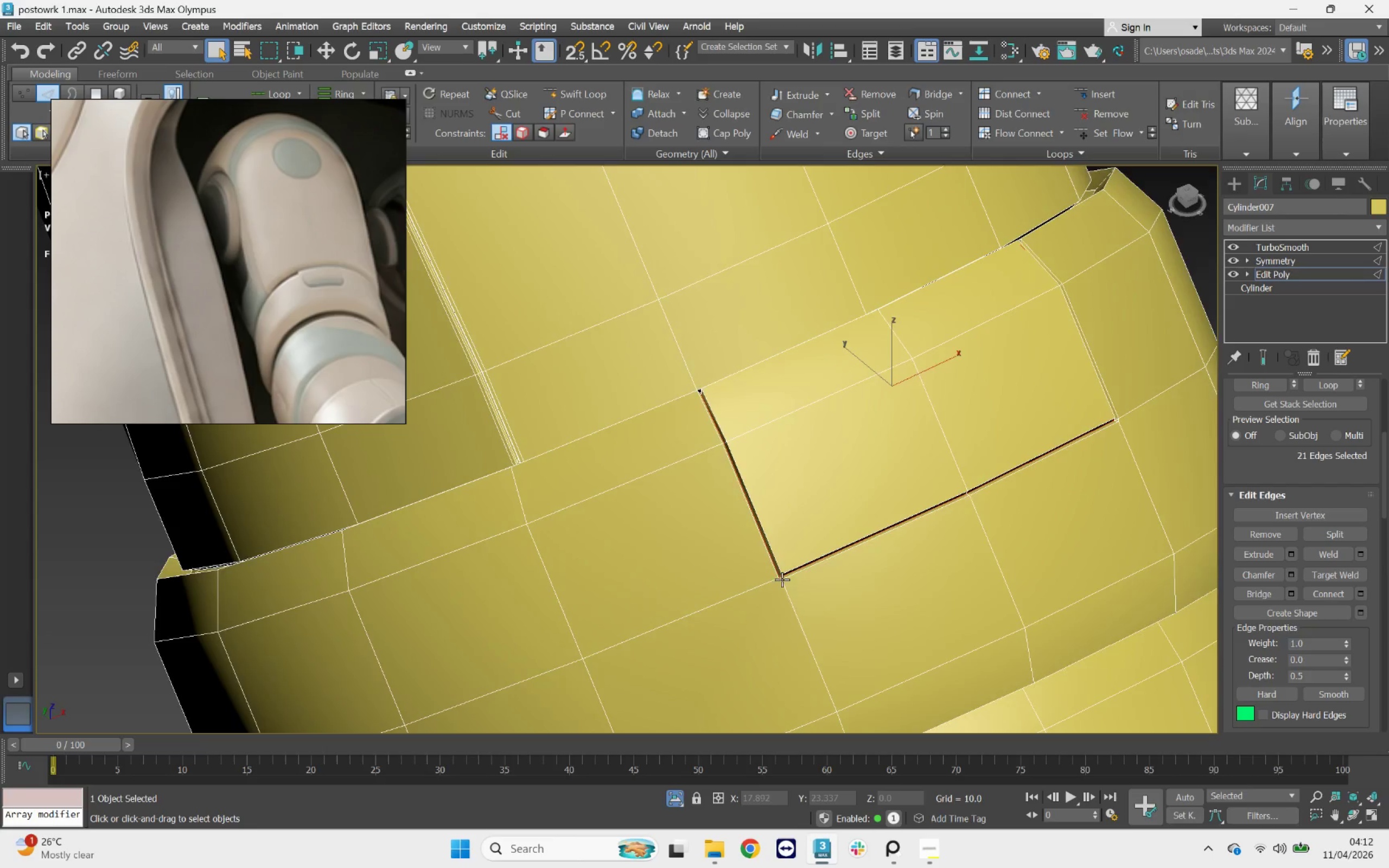 
scroll: coordinate [779, 579], scroll_direction: up, amount: 6.0
 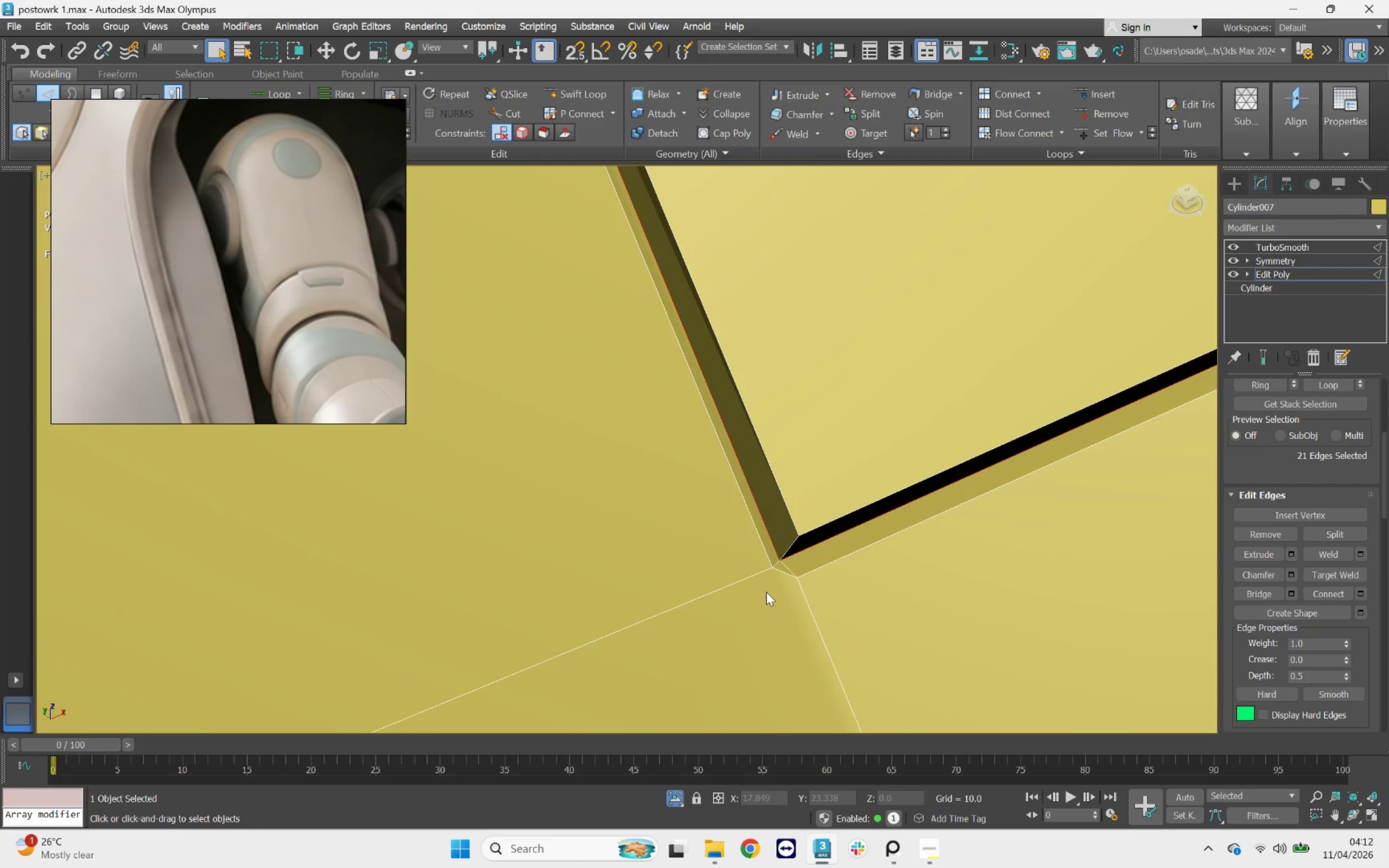 
key(1)
 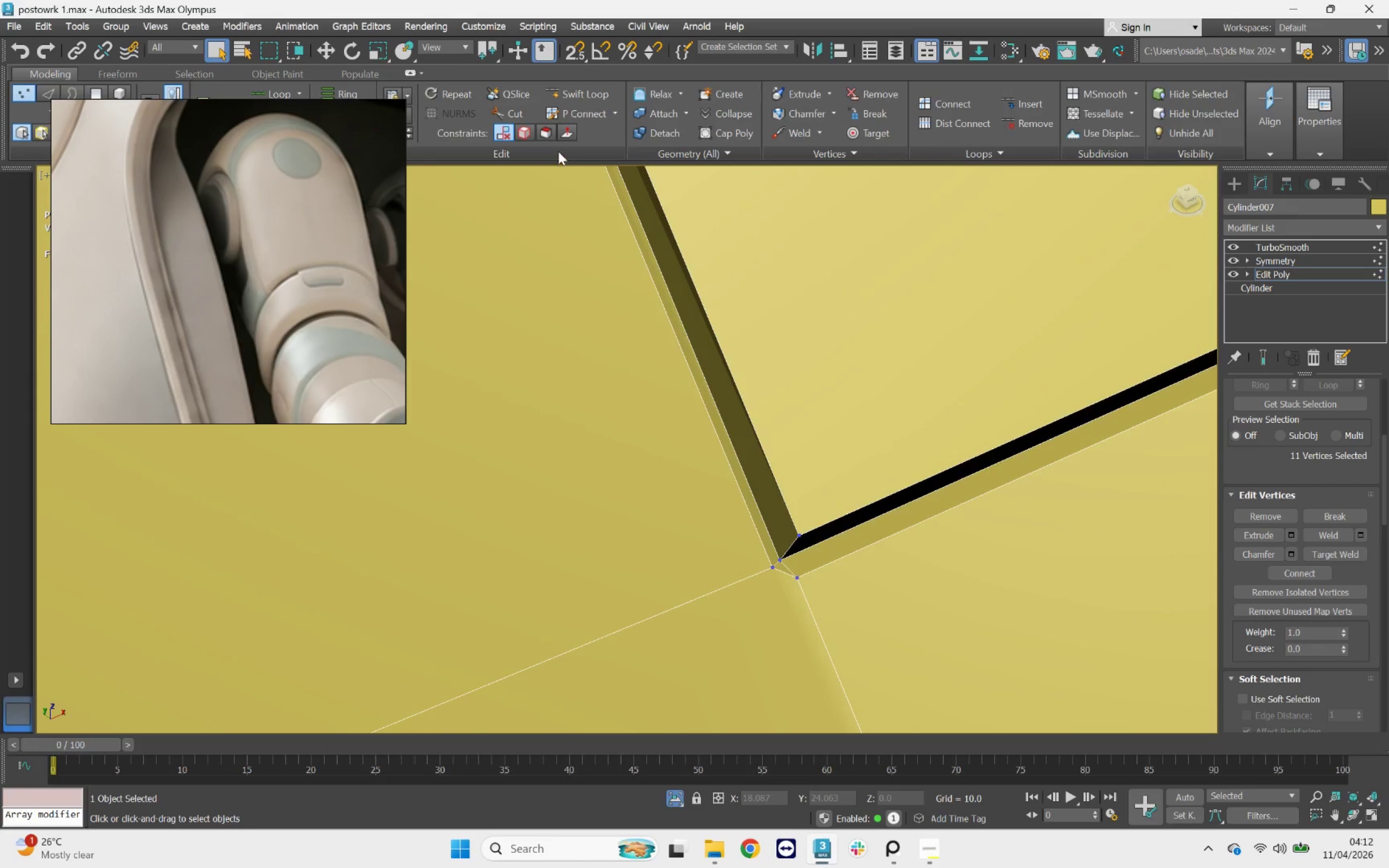 
left_click([871, 132])
 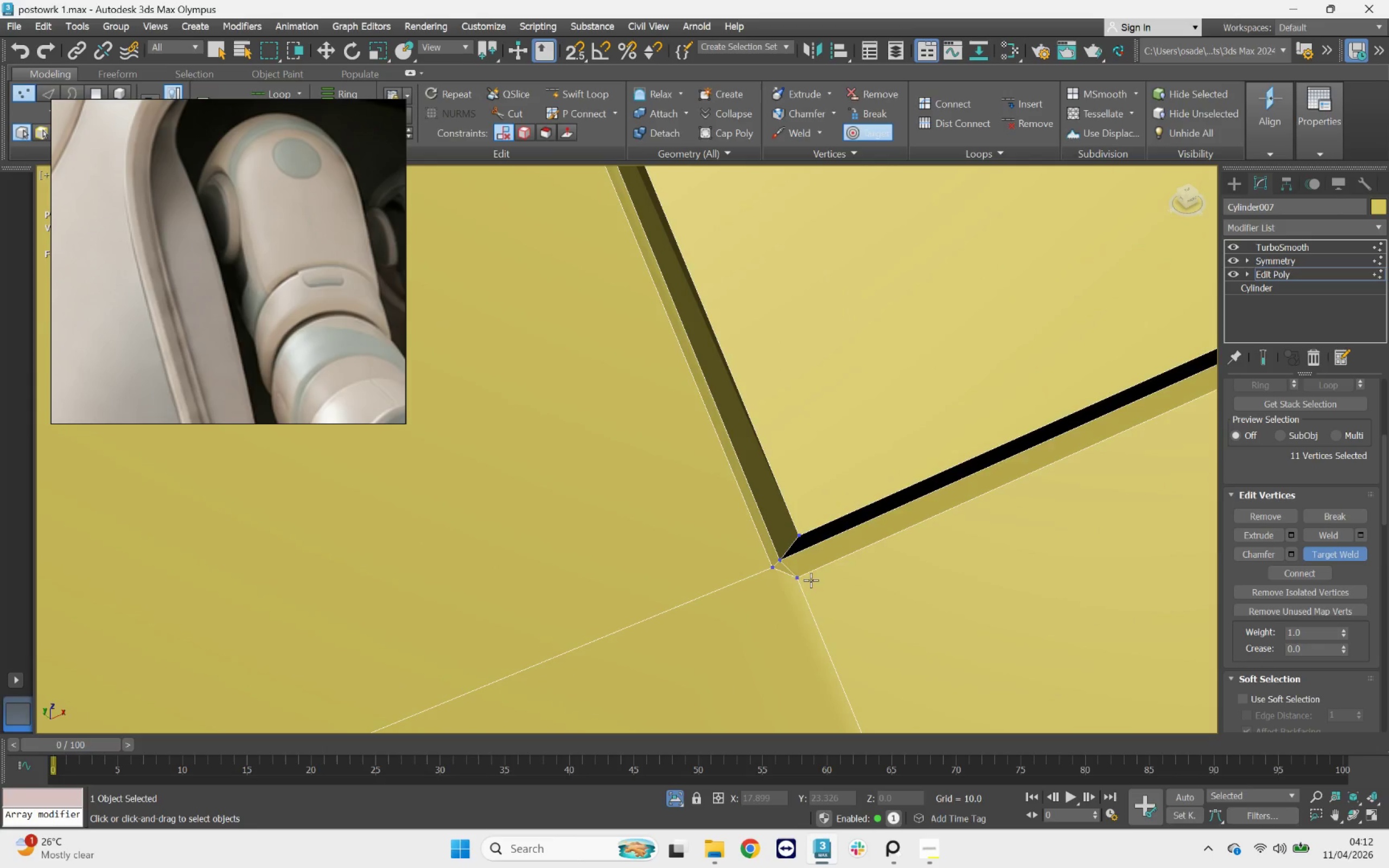 
left_click_drag(start_coordinate=[801, 580], to_coordinate=[763, 569])
 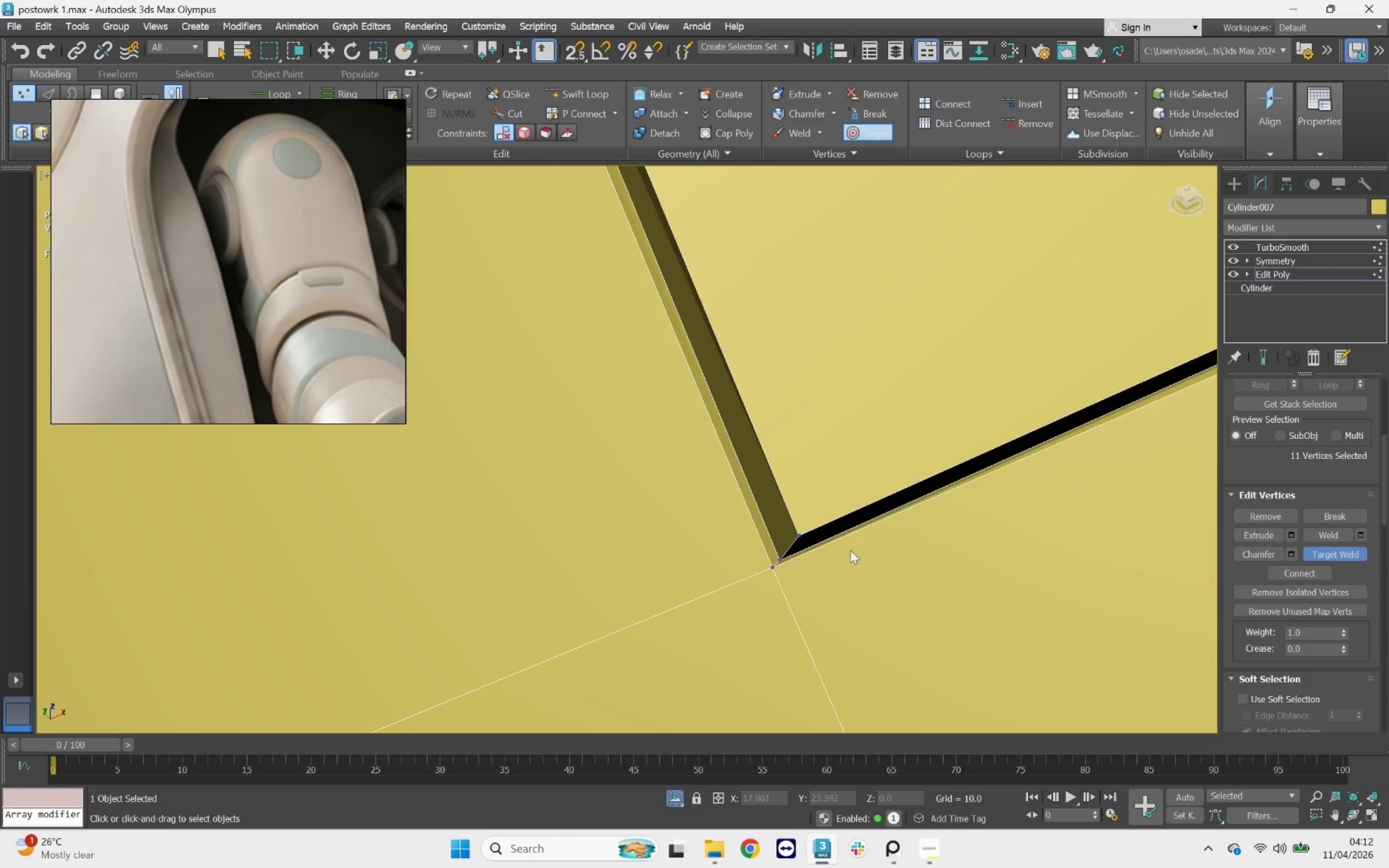 
scroll: coordinate [569, 576], scroll_direction: down, amount: 6.0
 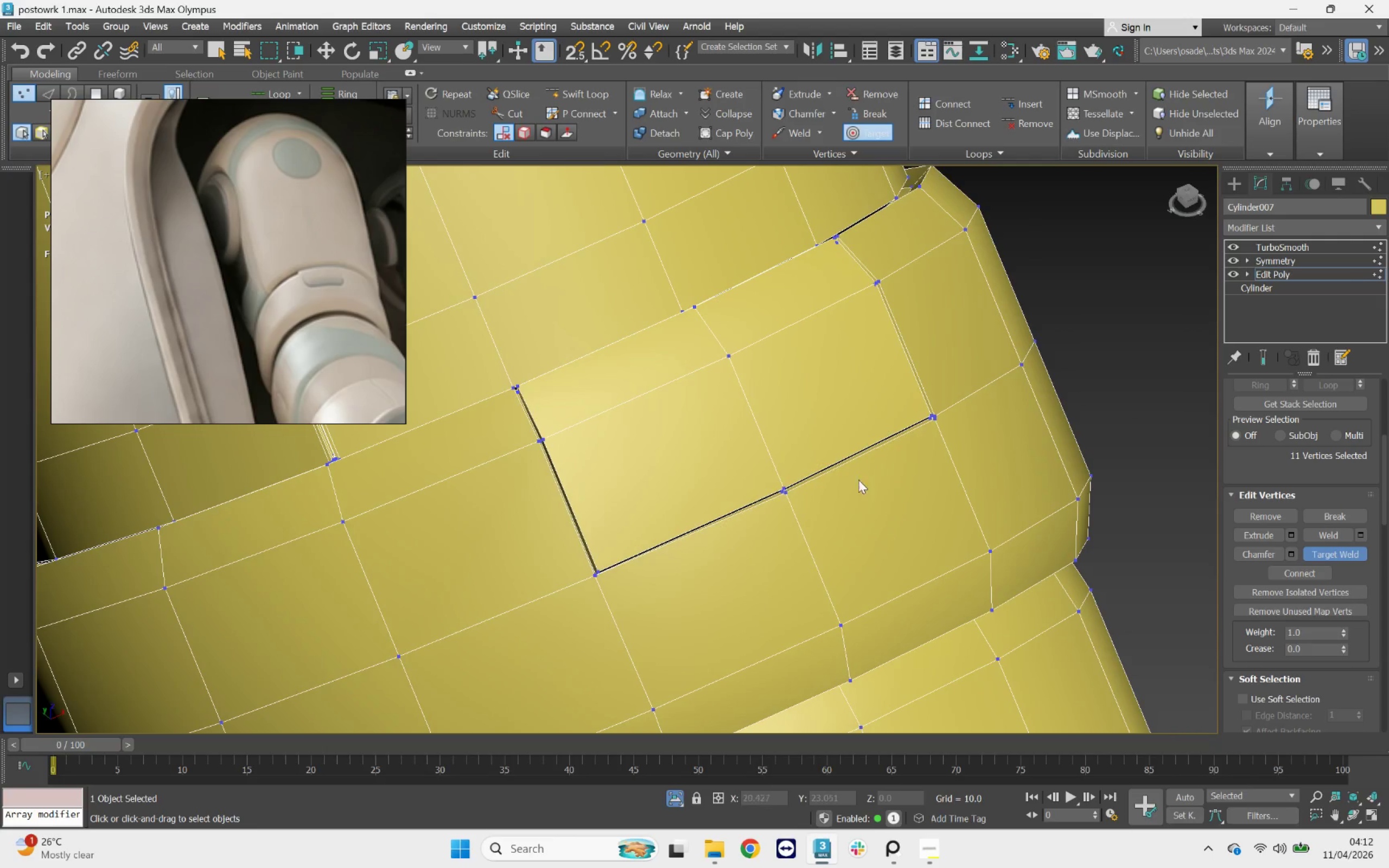 
left_click_drag(start_coordinate=[1043, 407], to_coordinate=[1043, 371])
 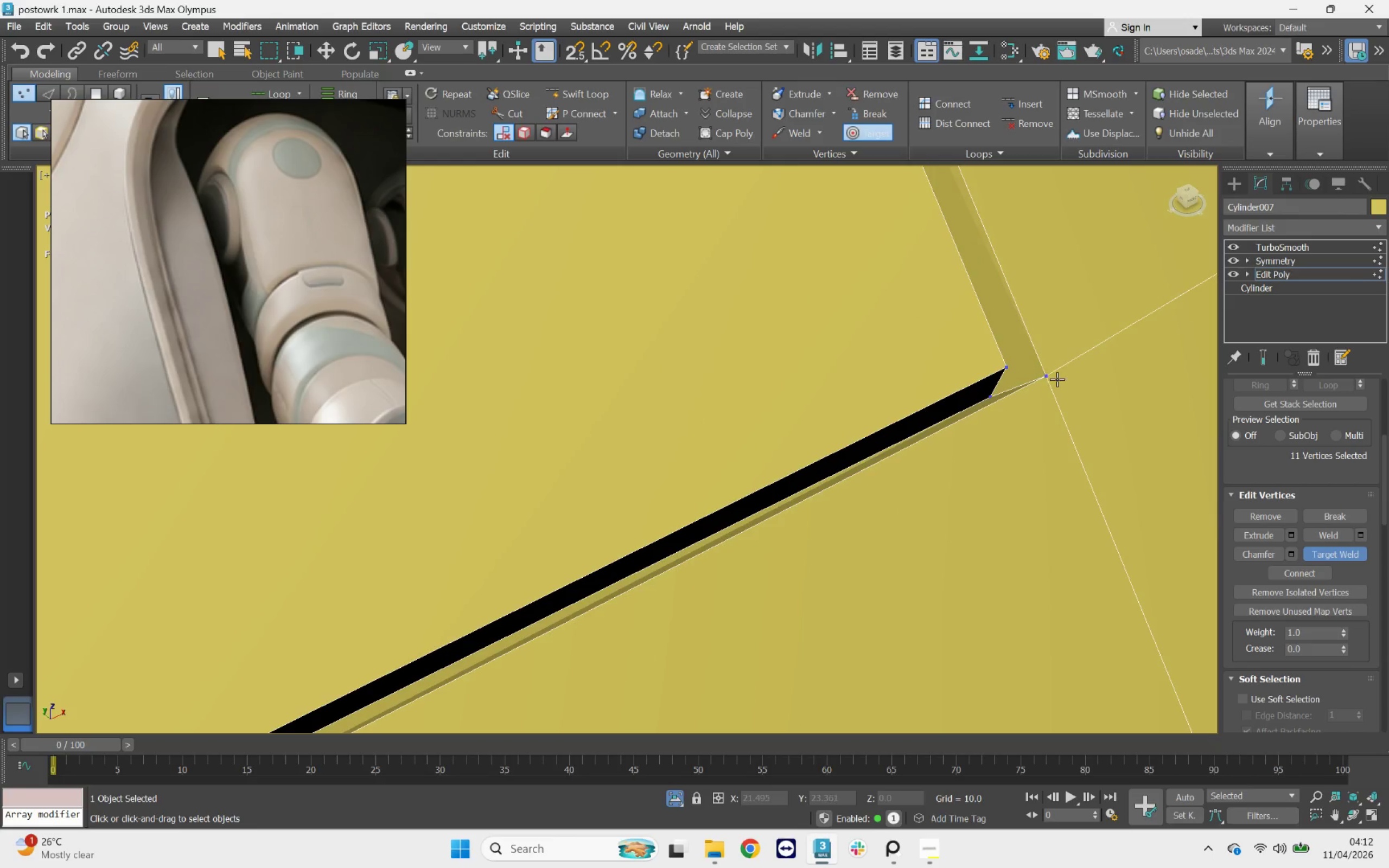 
scroll: coordinate [1040, 407], scroll_direction: up, amount: 7.0
 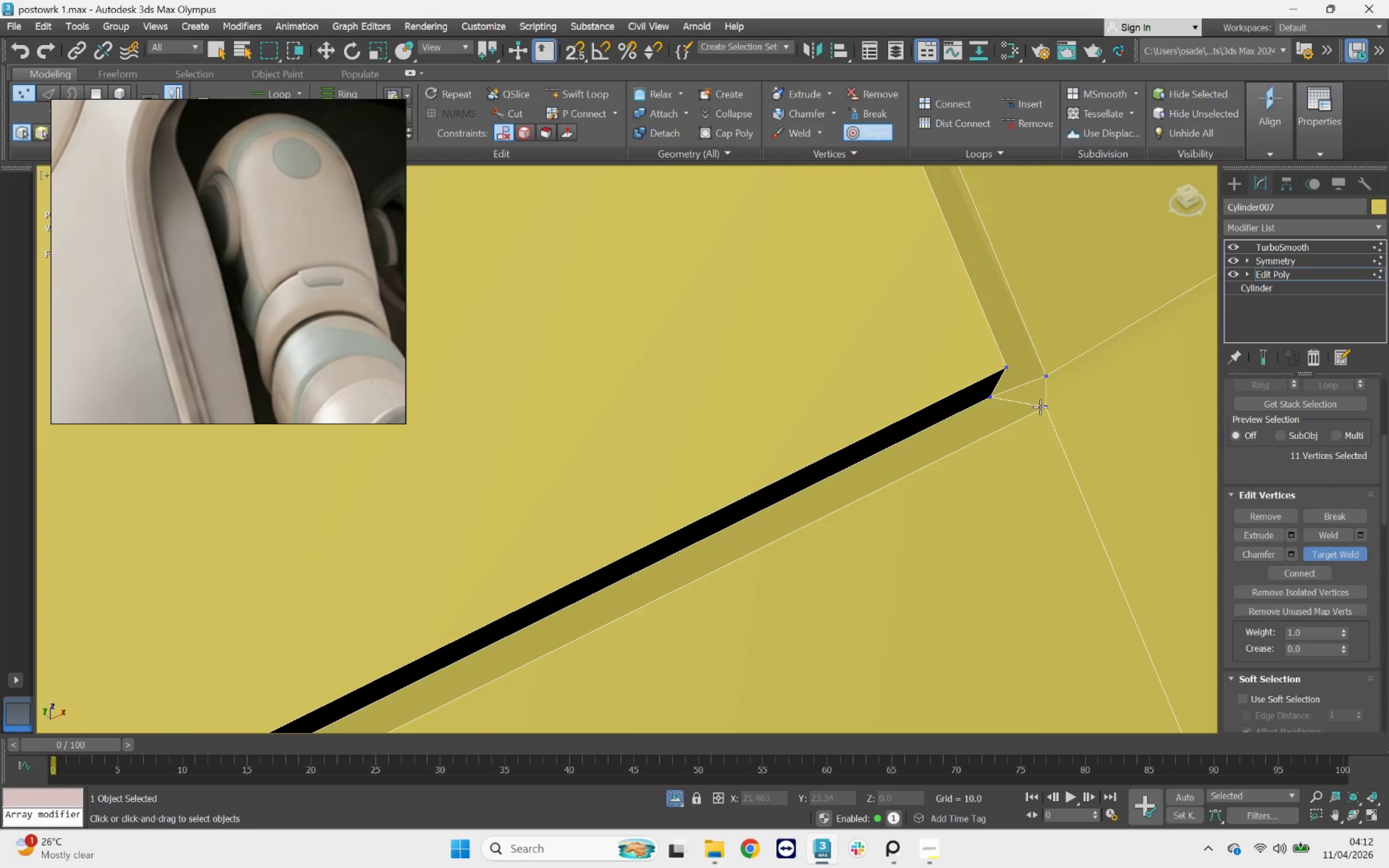 
scroll: coordinate [1072, 374], scroll_direction: down, amount: 12.0
 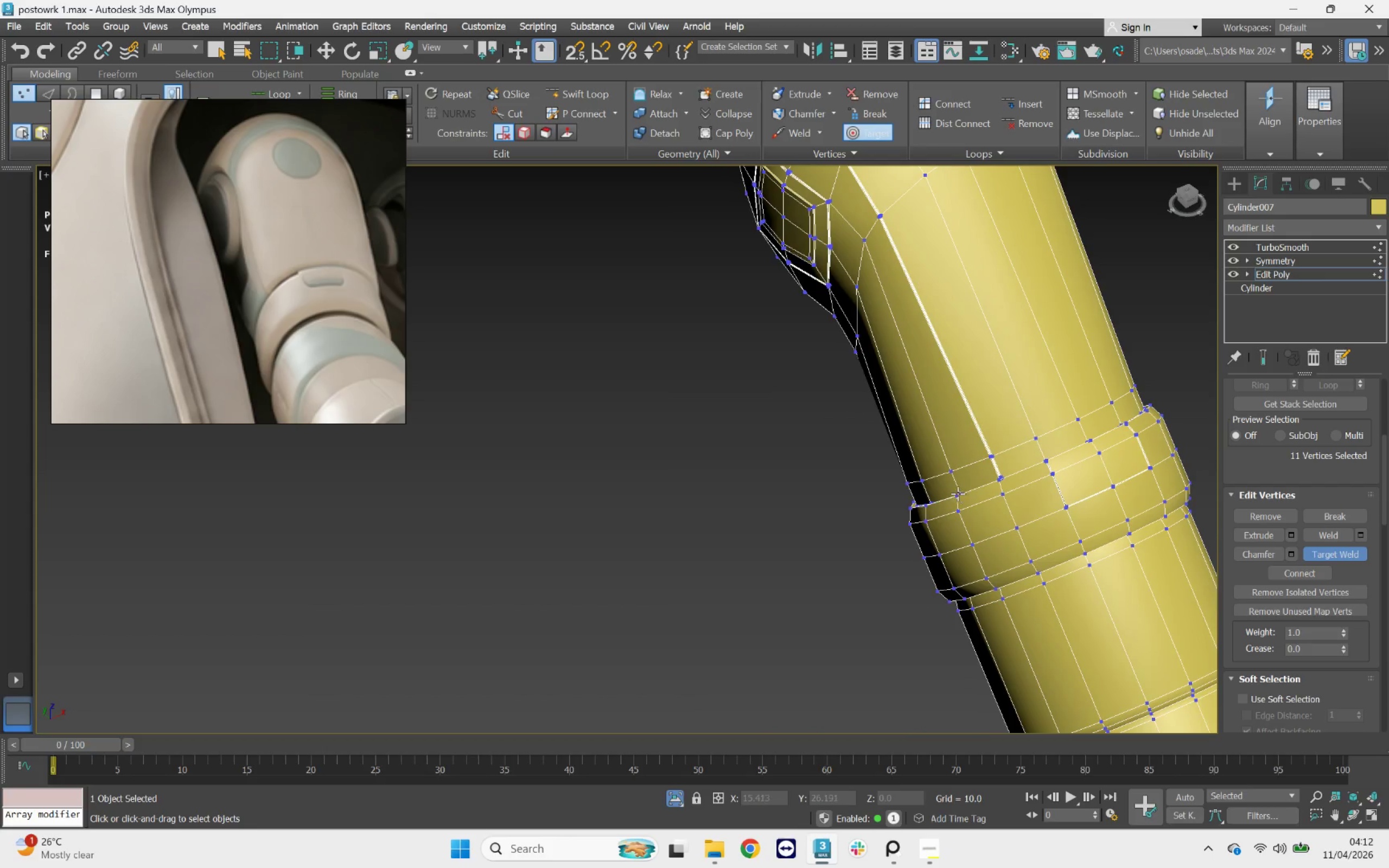 
hold_key(key=AltLeft, duration=0.53)
 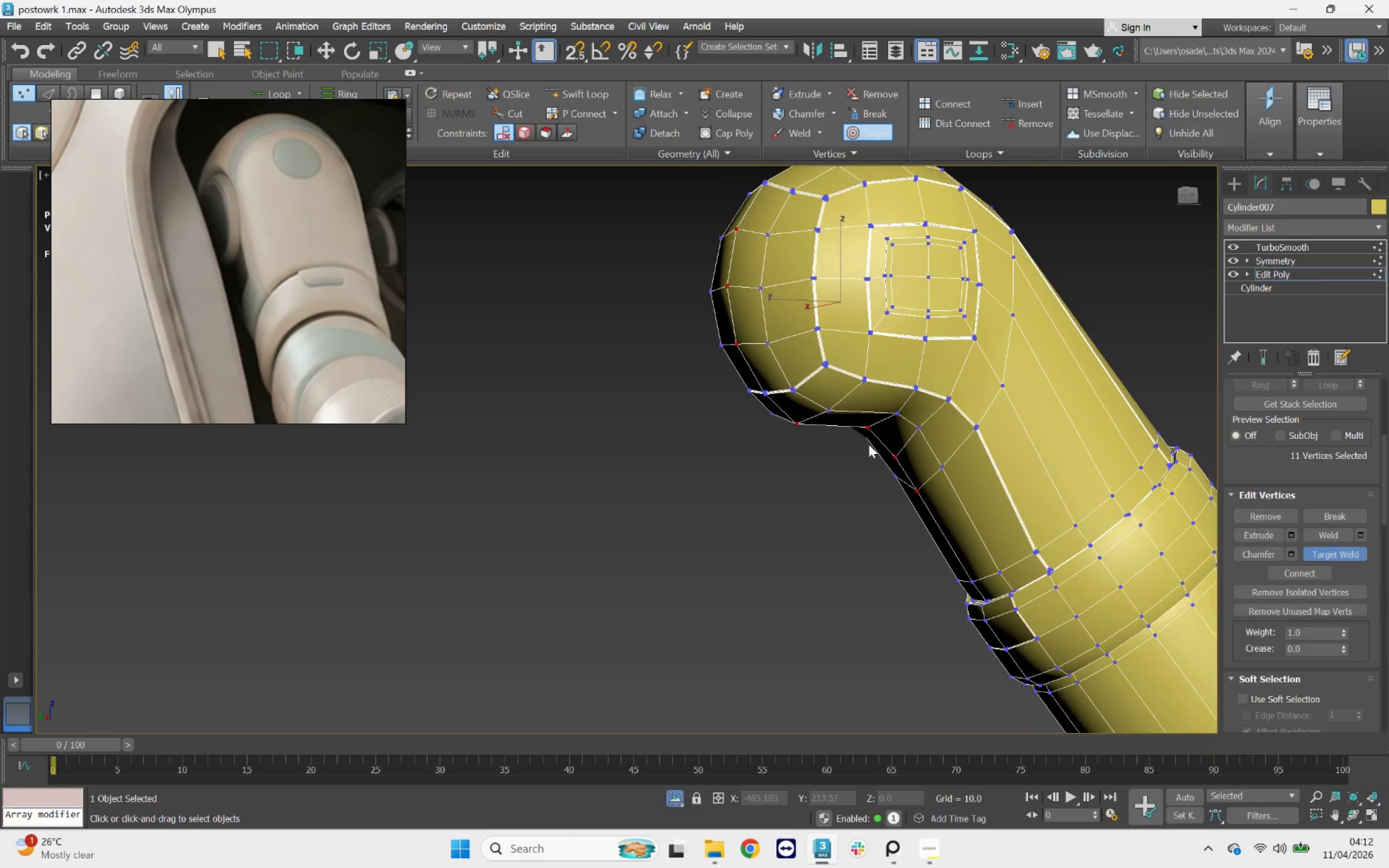 
hold_key(key=AltLeft, duration=0.54)
 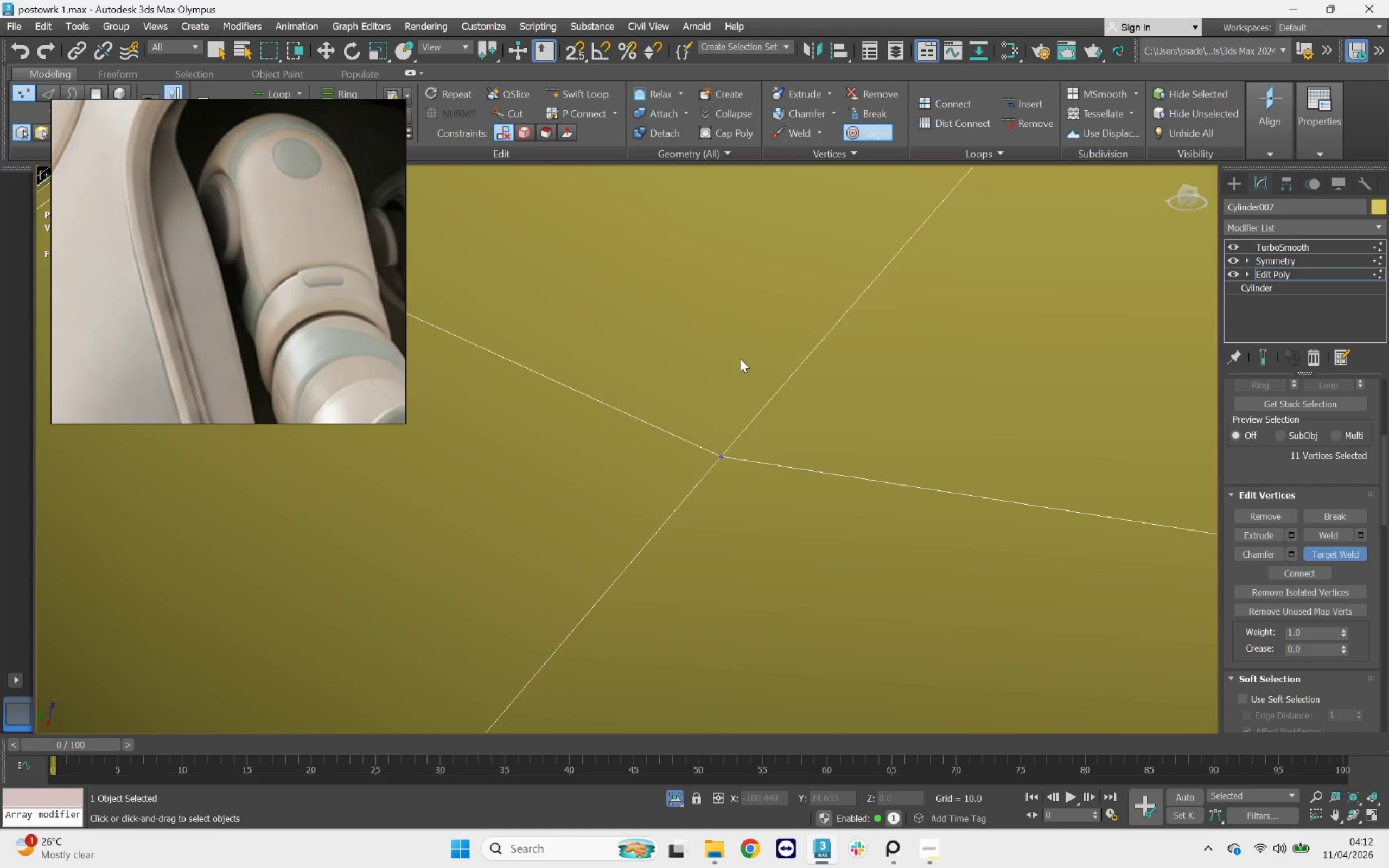 
scroll: coordinate [801, 332], scroll_direction: up, amount: 14.0
 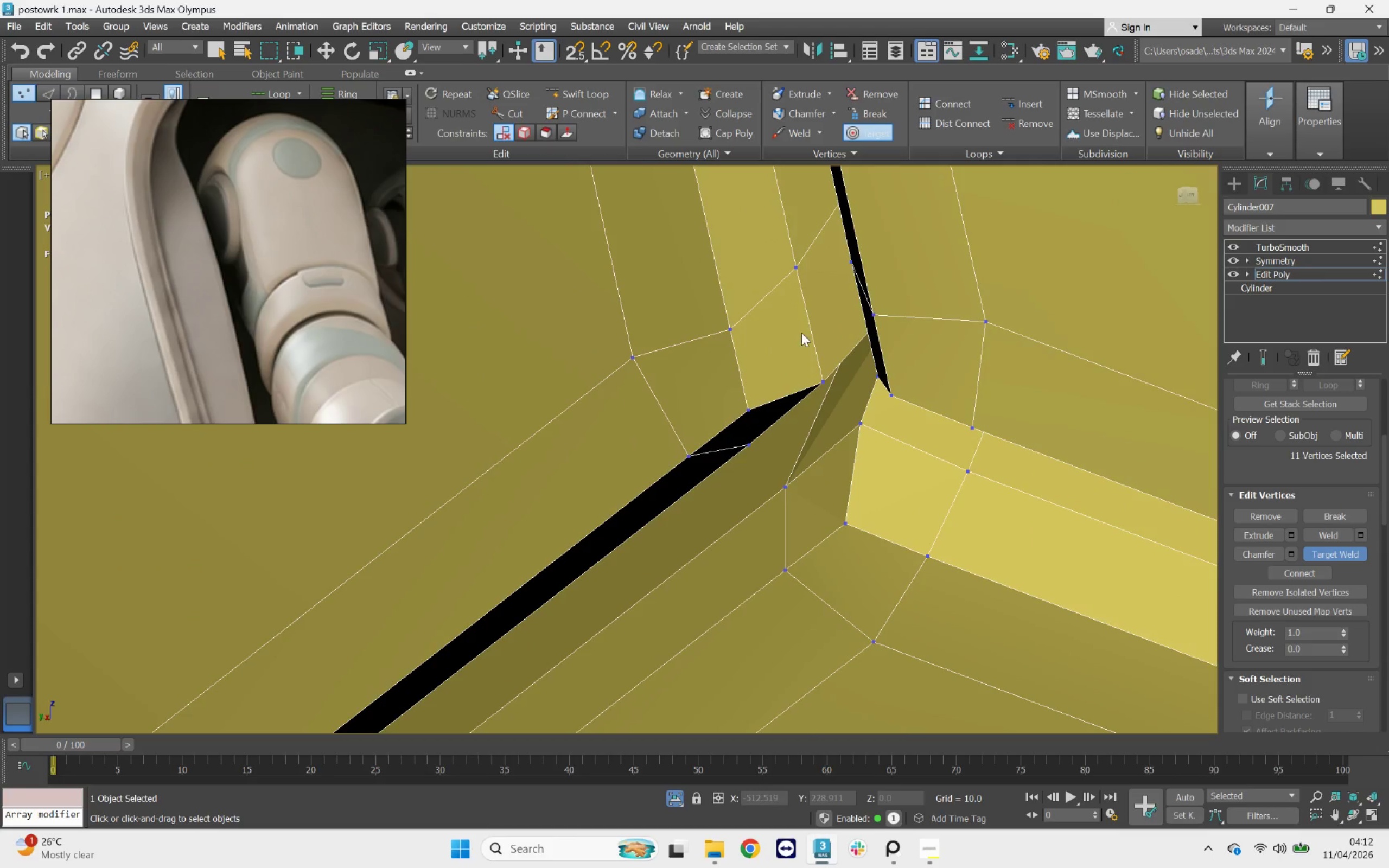 
hold_key(key=AltLeft, duration=0.89)
 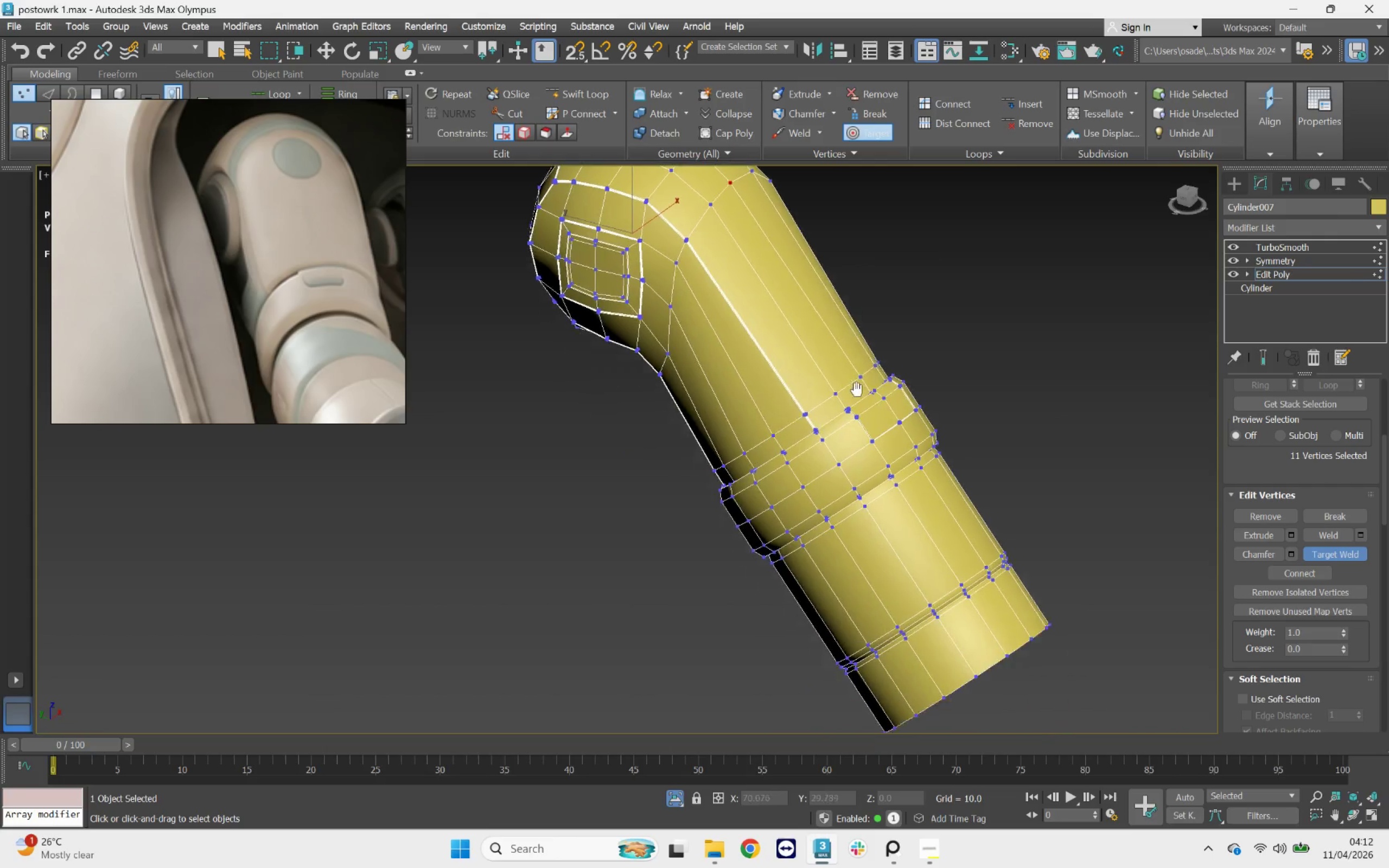 
scroll: coordinate [753, 358], scroll_direction: down, amount: 14.0
 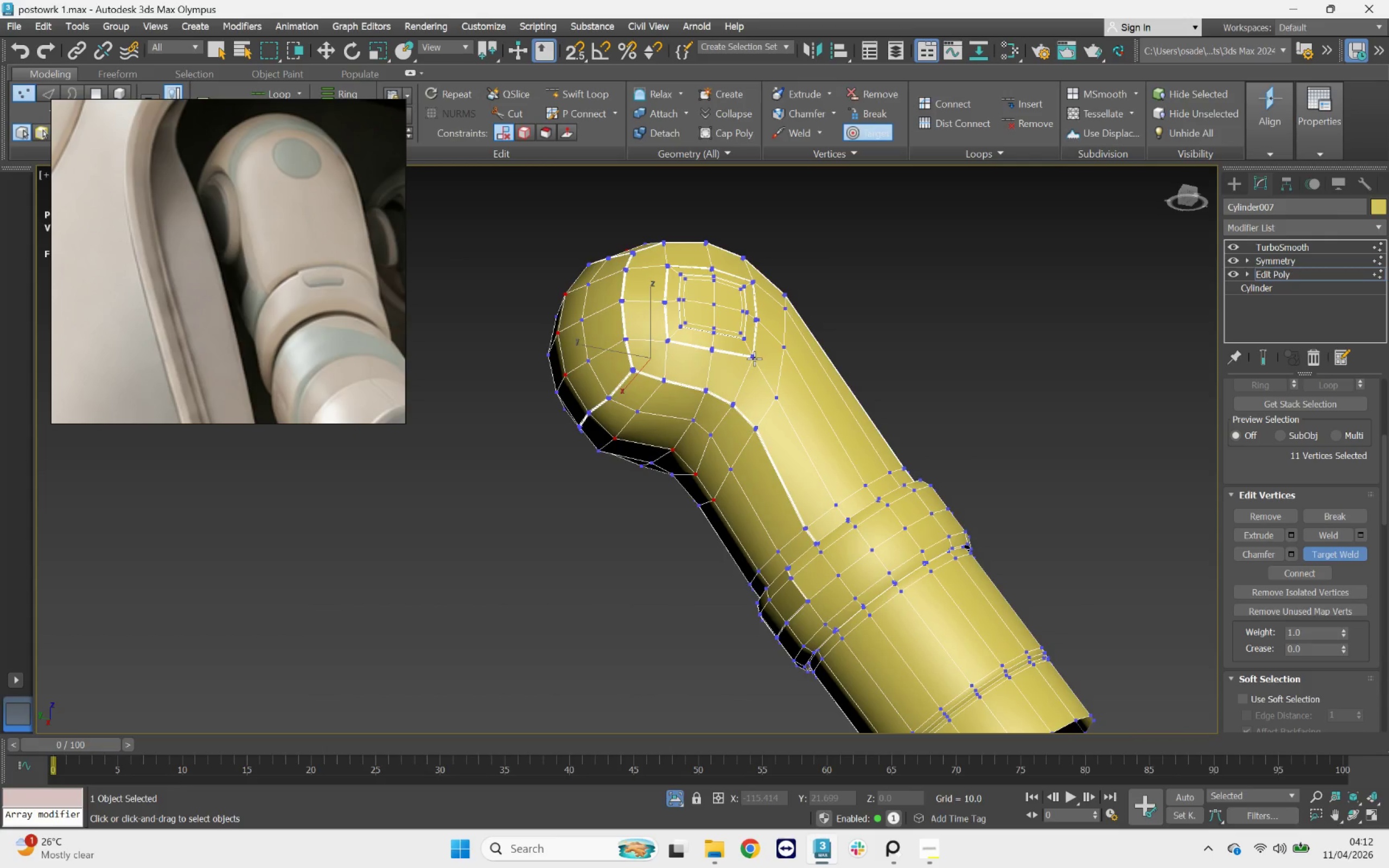 
hold_key(key=AltLeft, duration=0.72)
 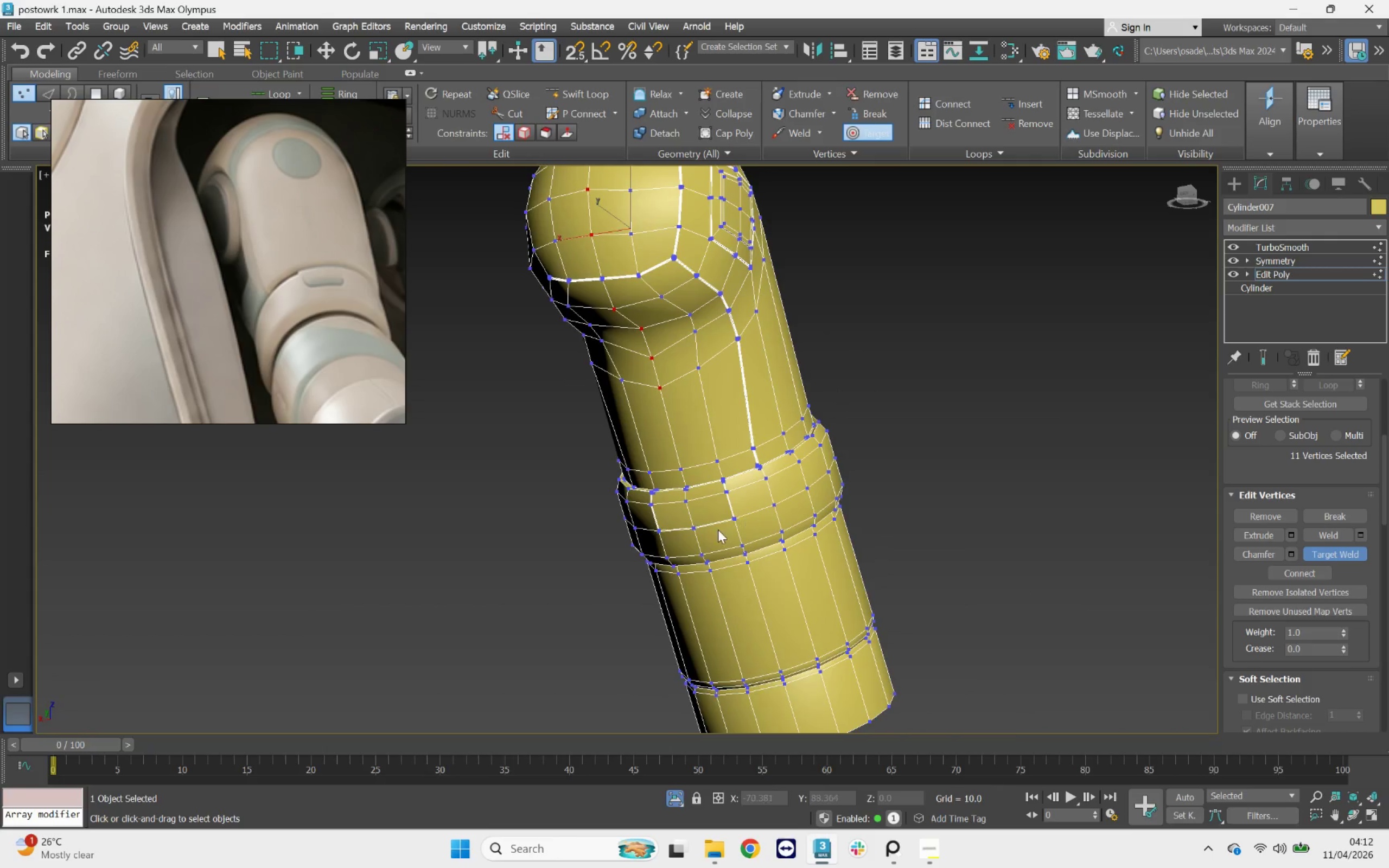 
scroll: coordinate [818, 442], scroll_direction: up, amount: 10.0
 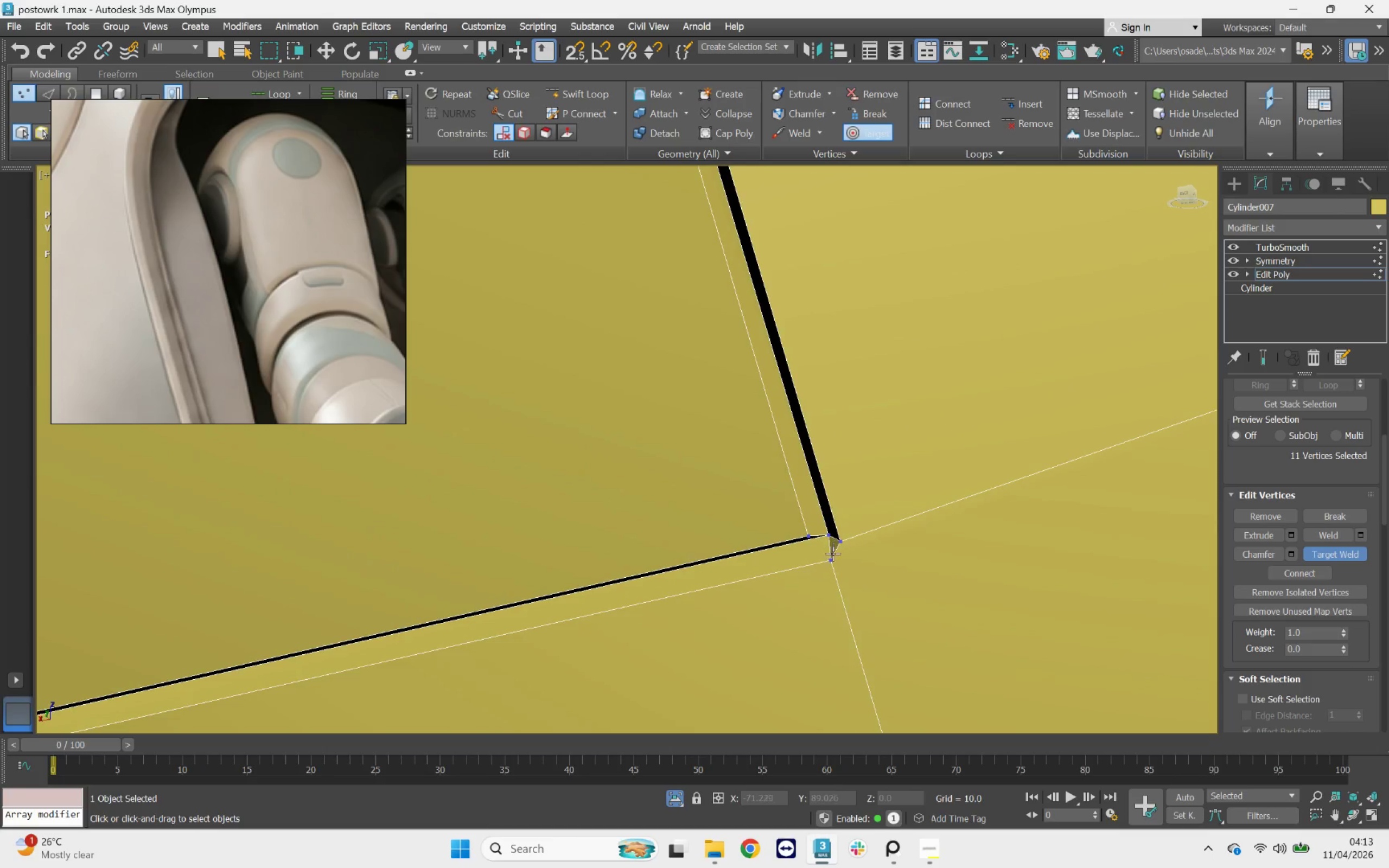 
left_click_drag(start_coordinate=[833, 559], to_coordinate=[838, 545])
 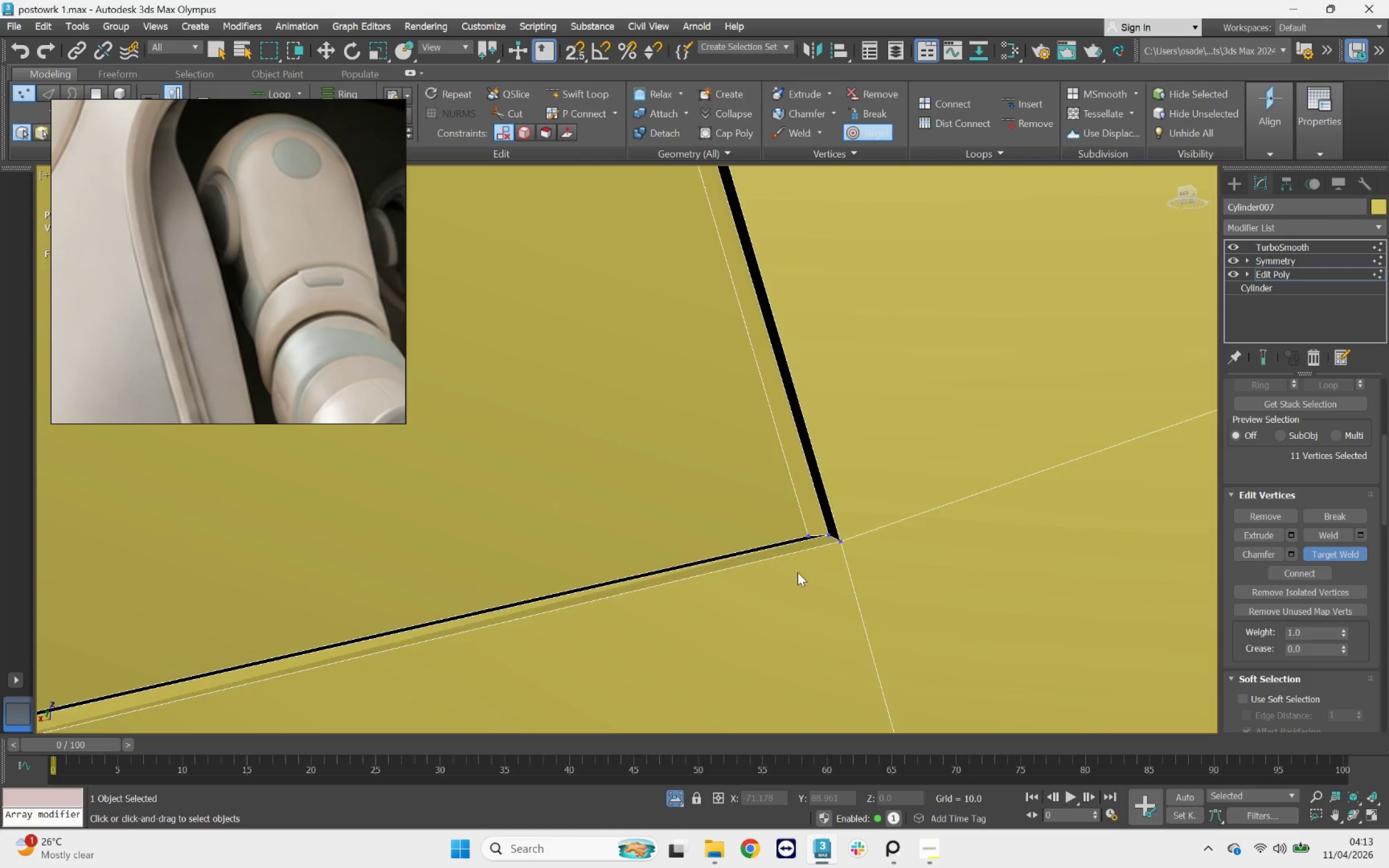 
scroll: coordinate [866, 471], scroll_direction: down, amount: 6.0
 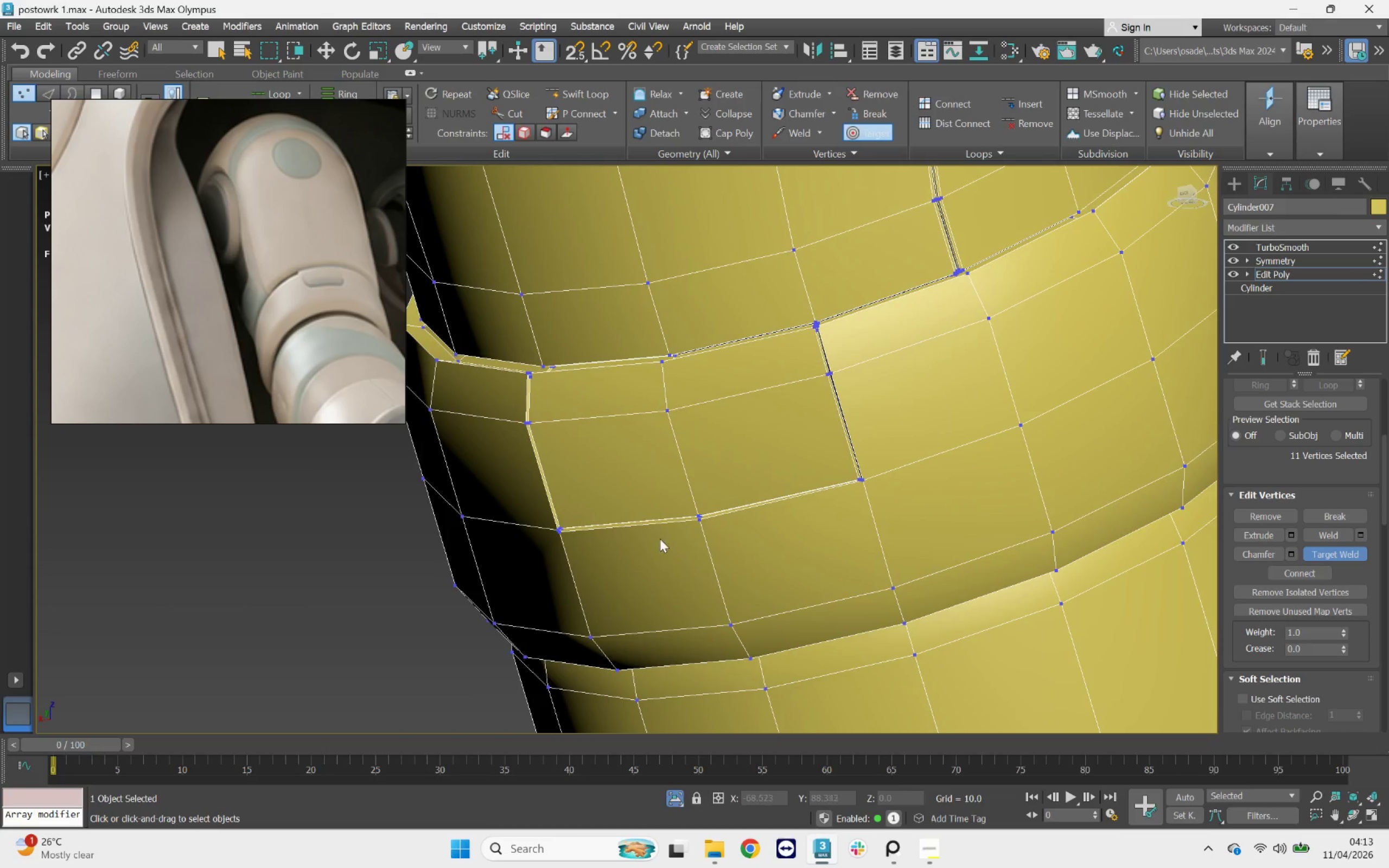 
scroll: coordinate [557, 531], scroll_direction: up, amount: 6.0
 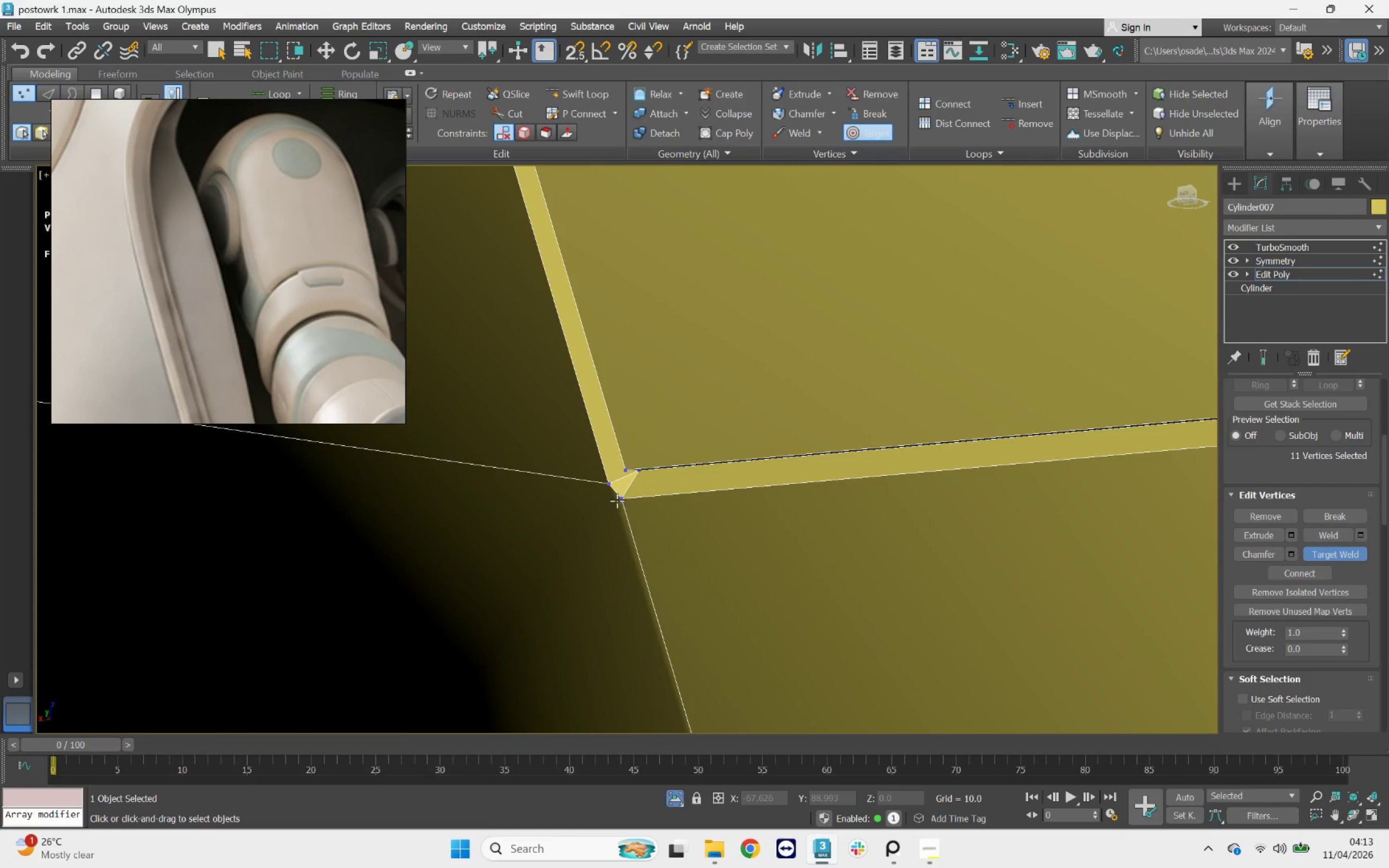 
left_click_drag(start_coordinate=[620, 501], to_coordinate=[604, 481])
 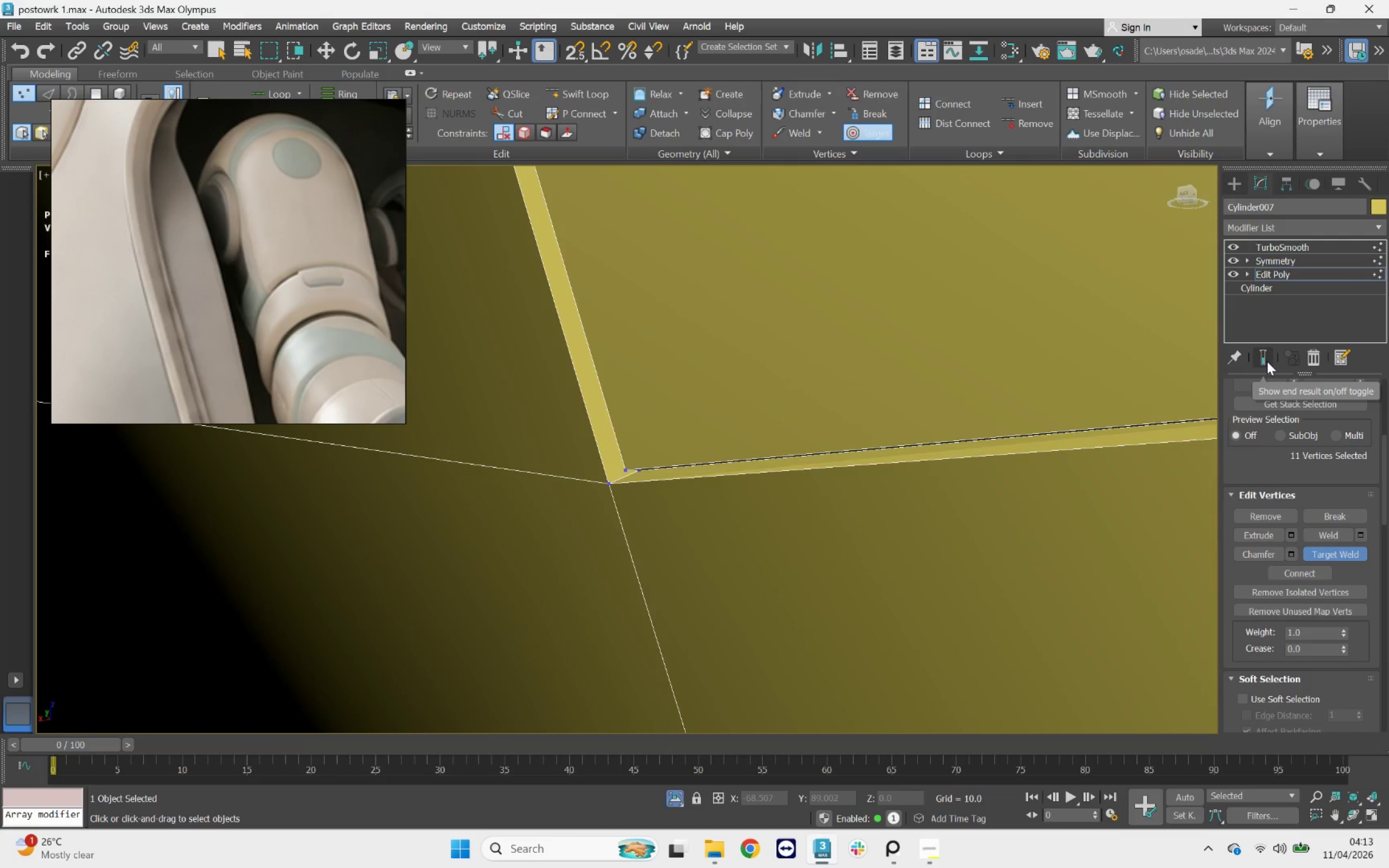 
key(1)
 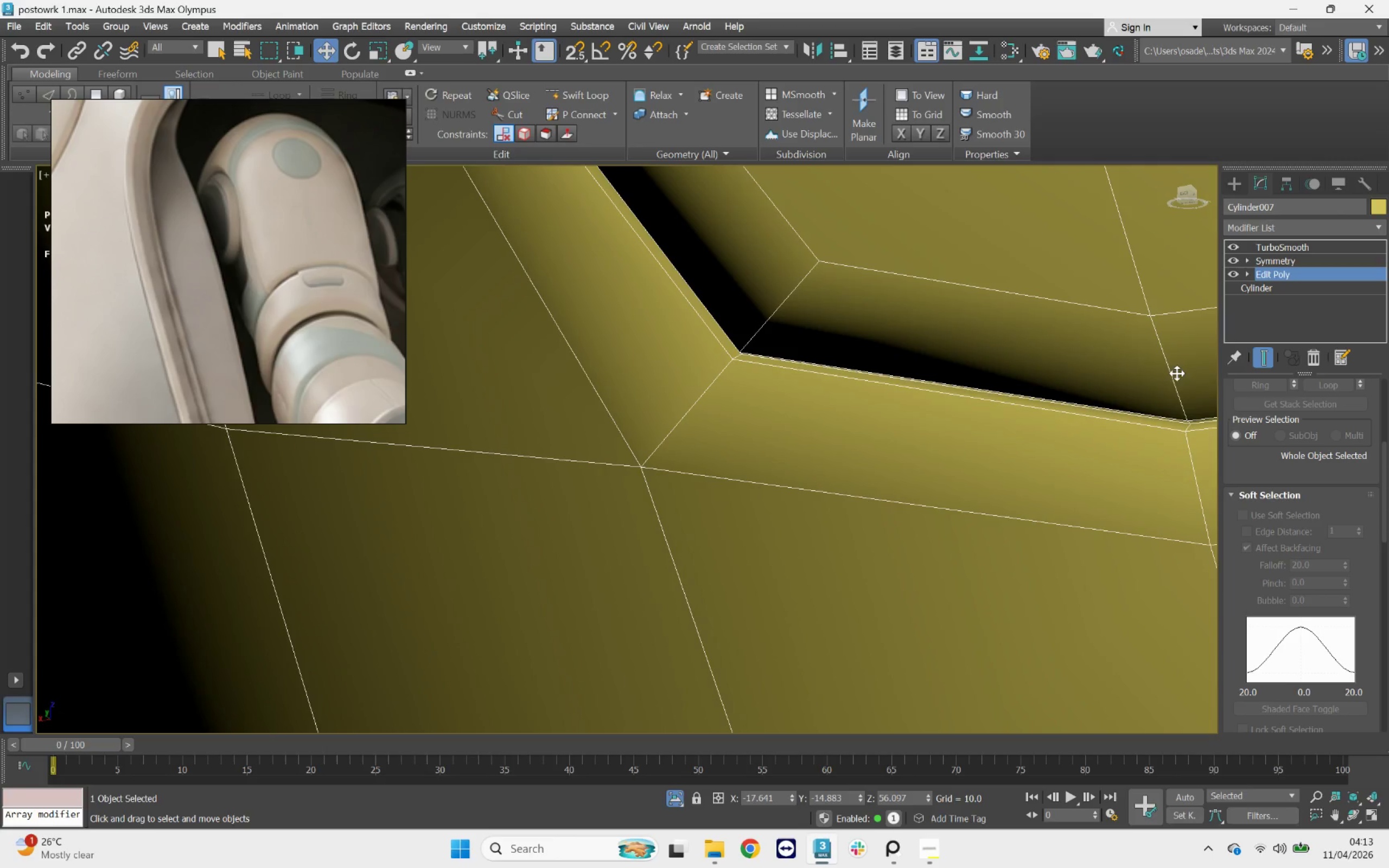 
scroll: coordinate [664, 377], scroll_direction: down, amount: 10.0
 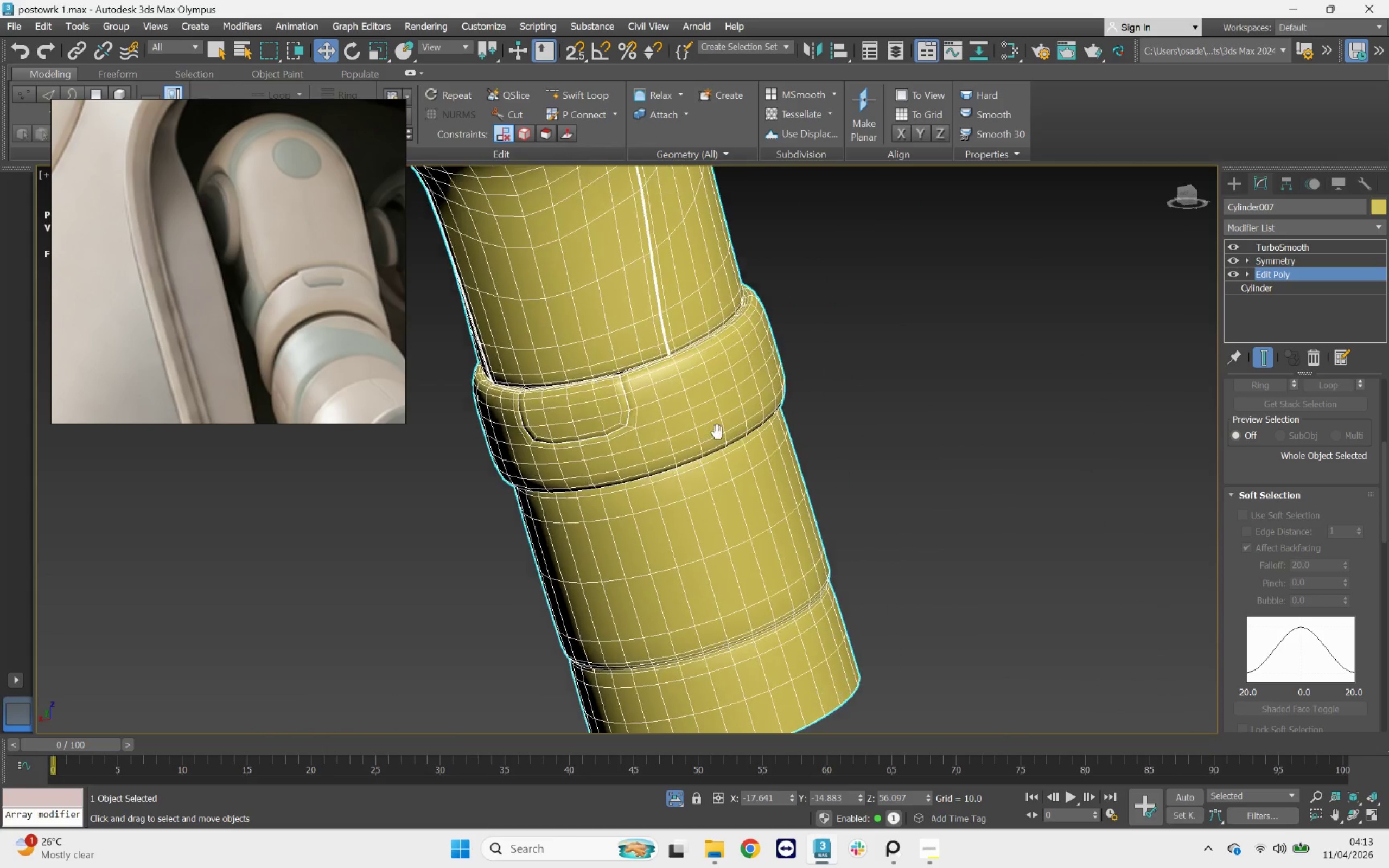 
hold_key(key=AltLeft, duration=1.41)
 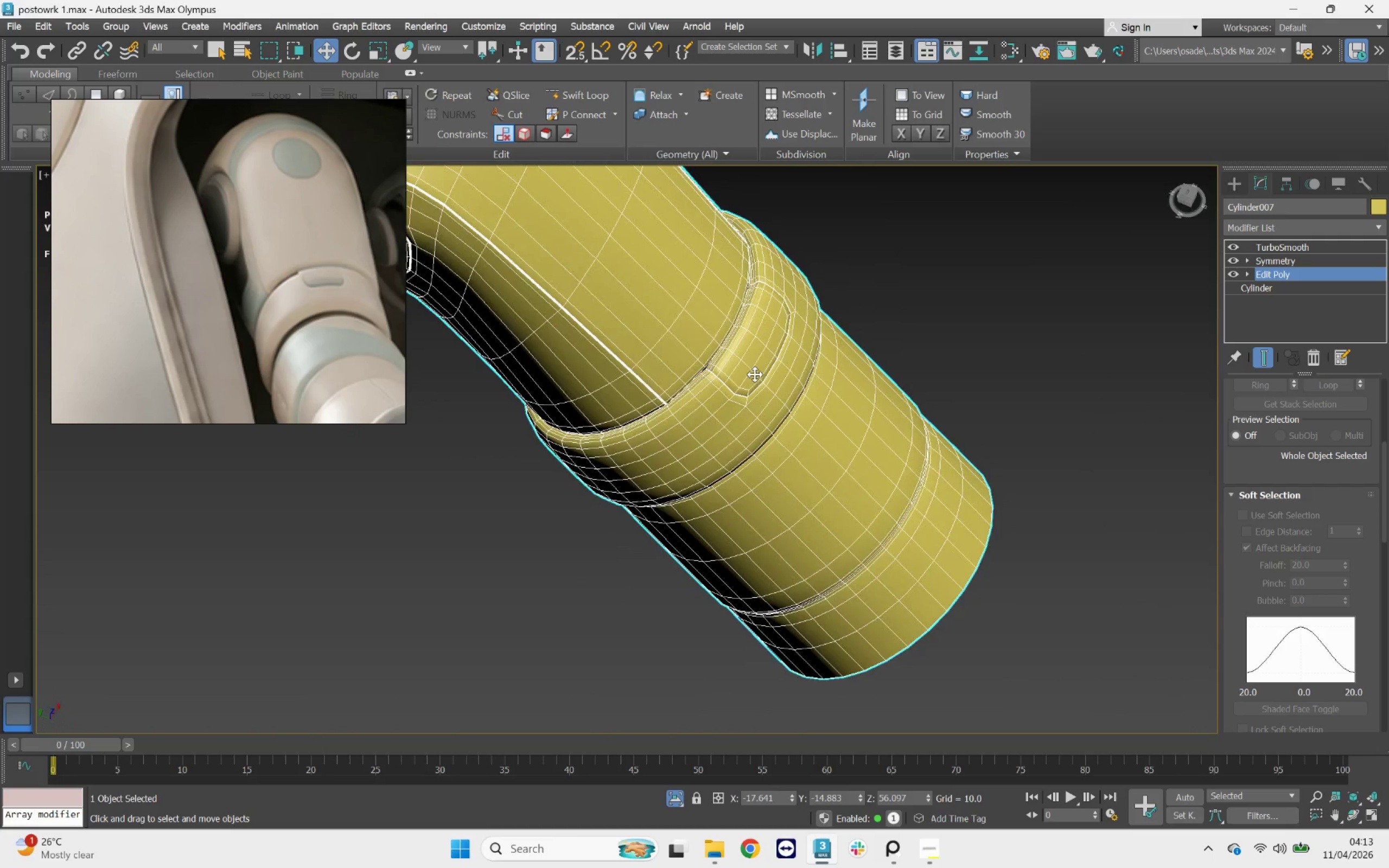 
hold_key(key=AltLeft, duration=0.5)
 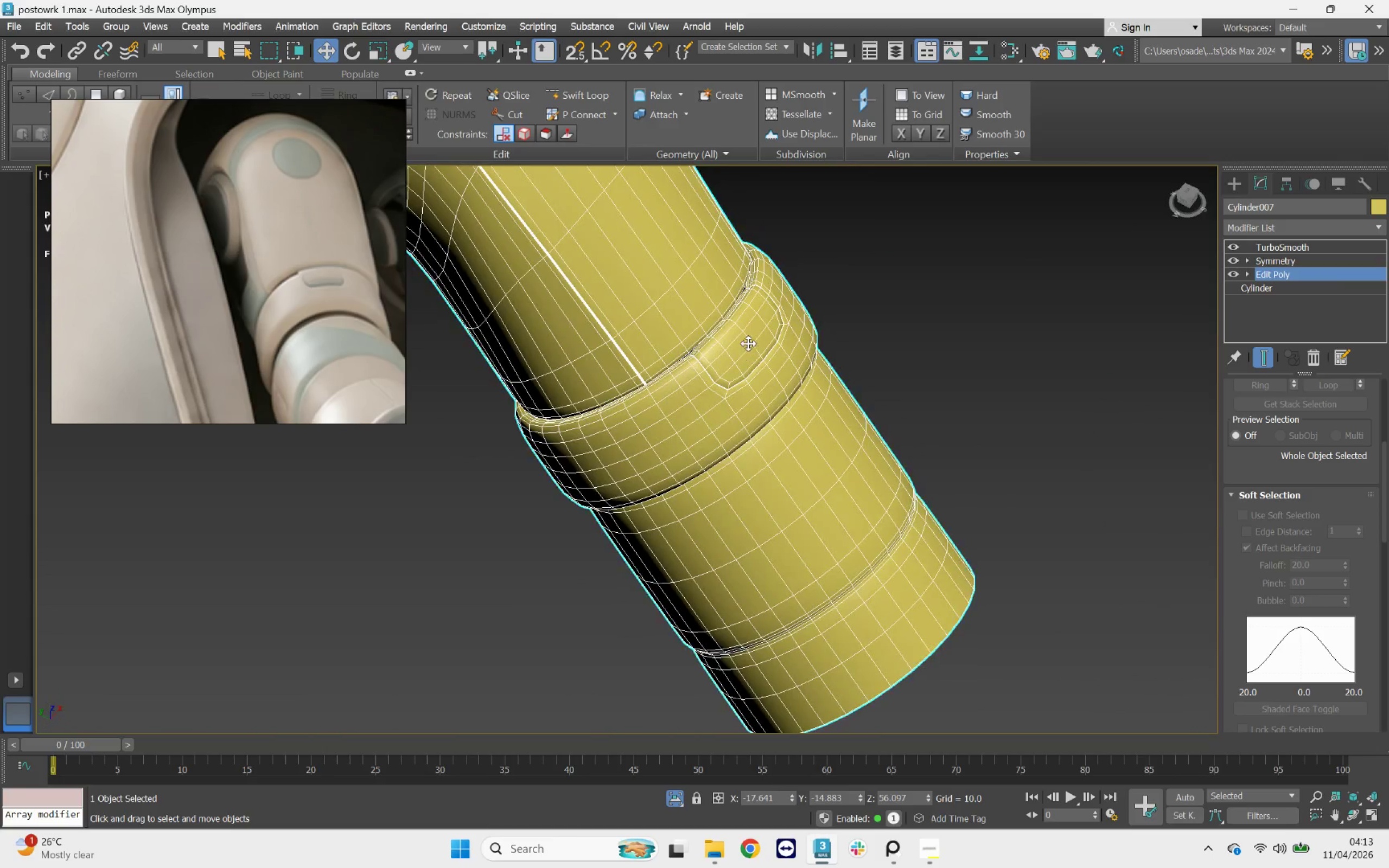 
scroll: coordinate [748, 342], scroll_direction: up, amount: 3.0
 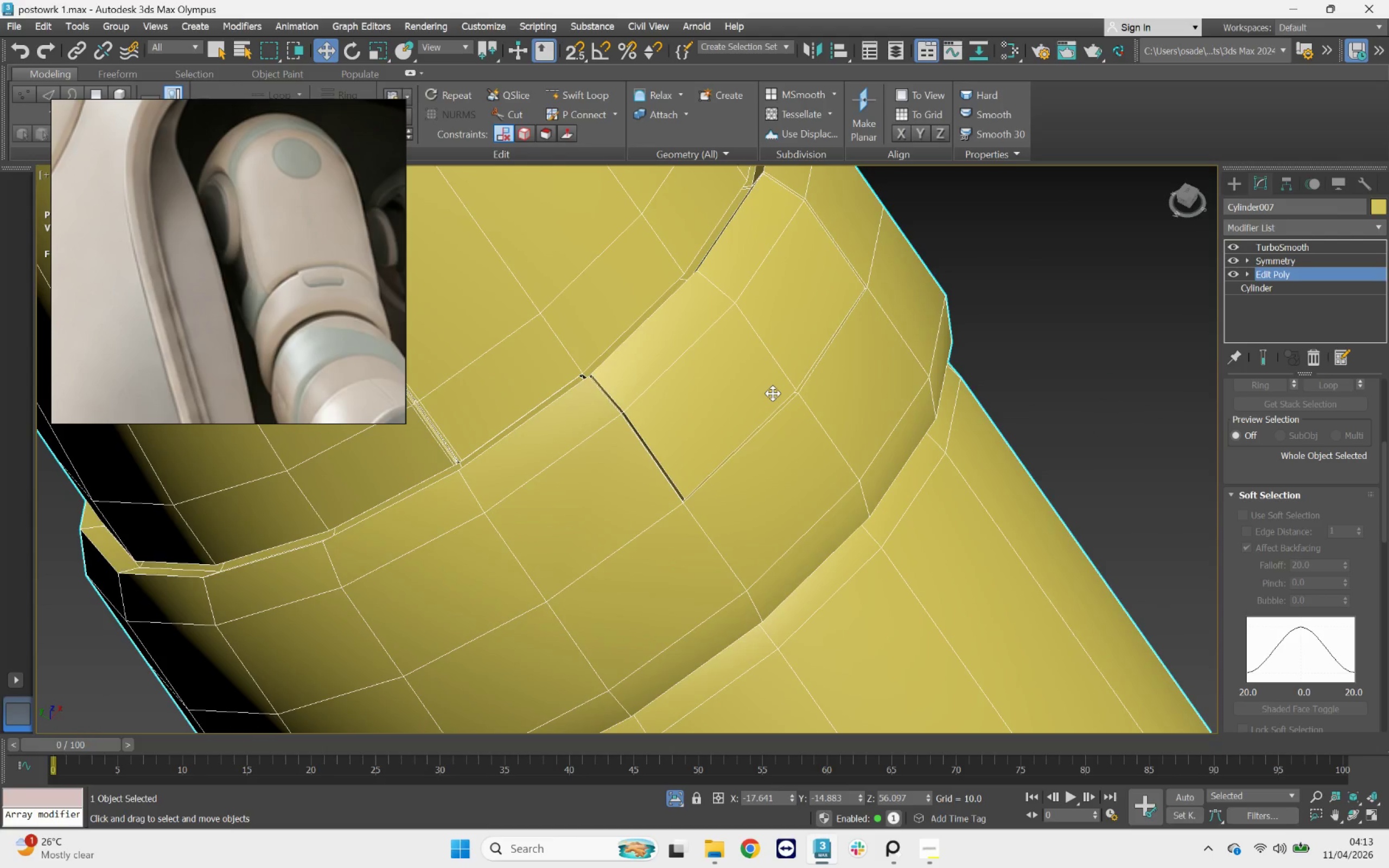 
key(4)
 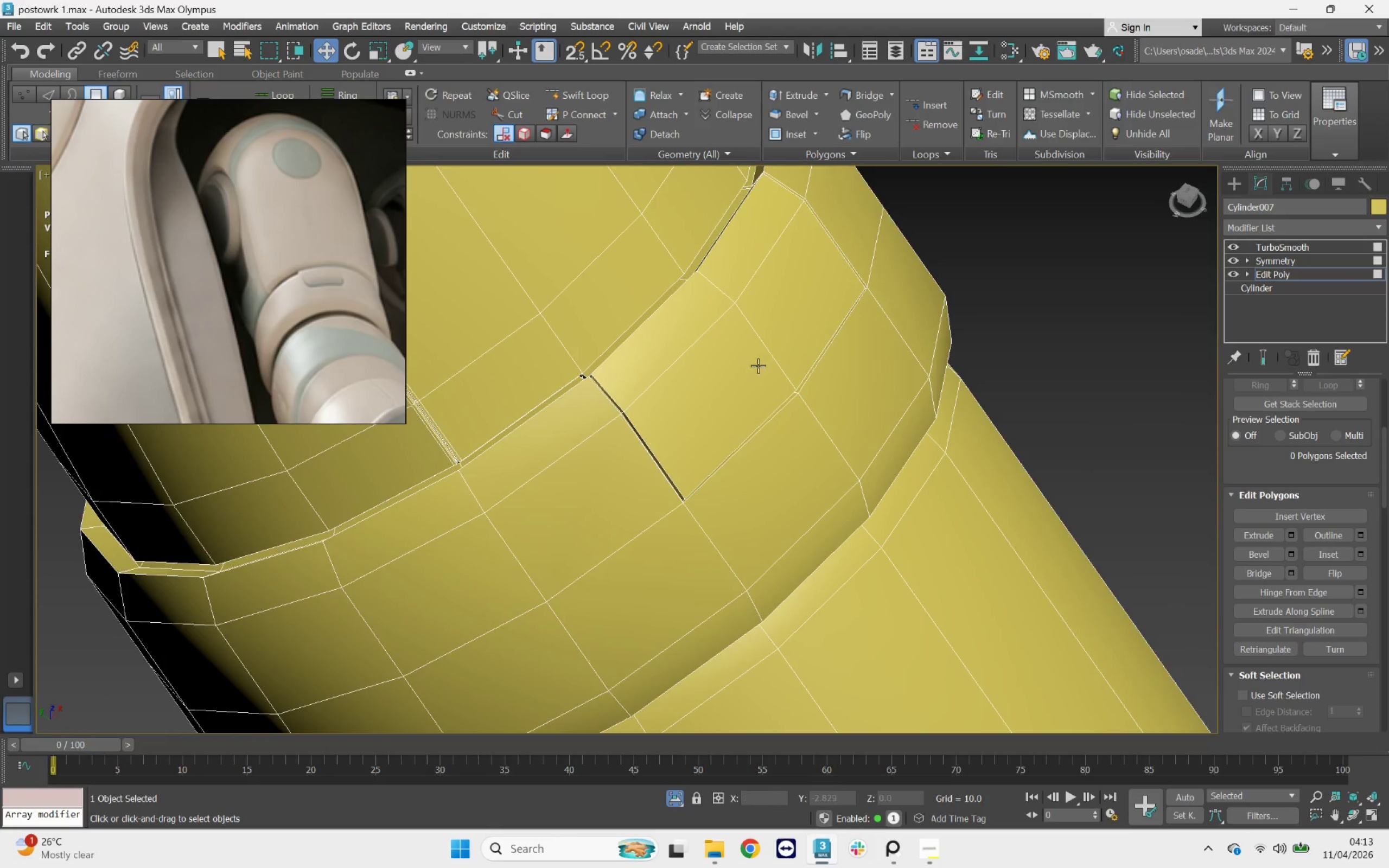 
left_click([748, 371])
 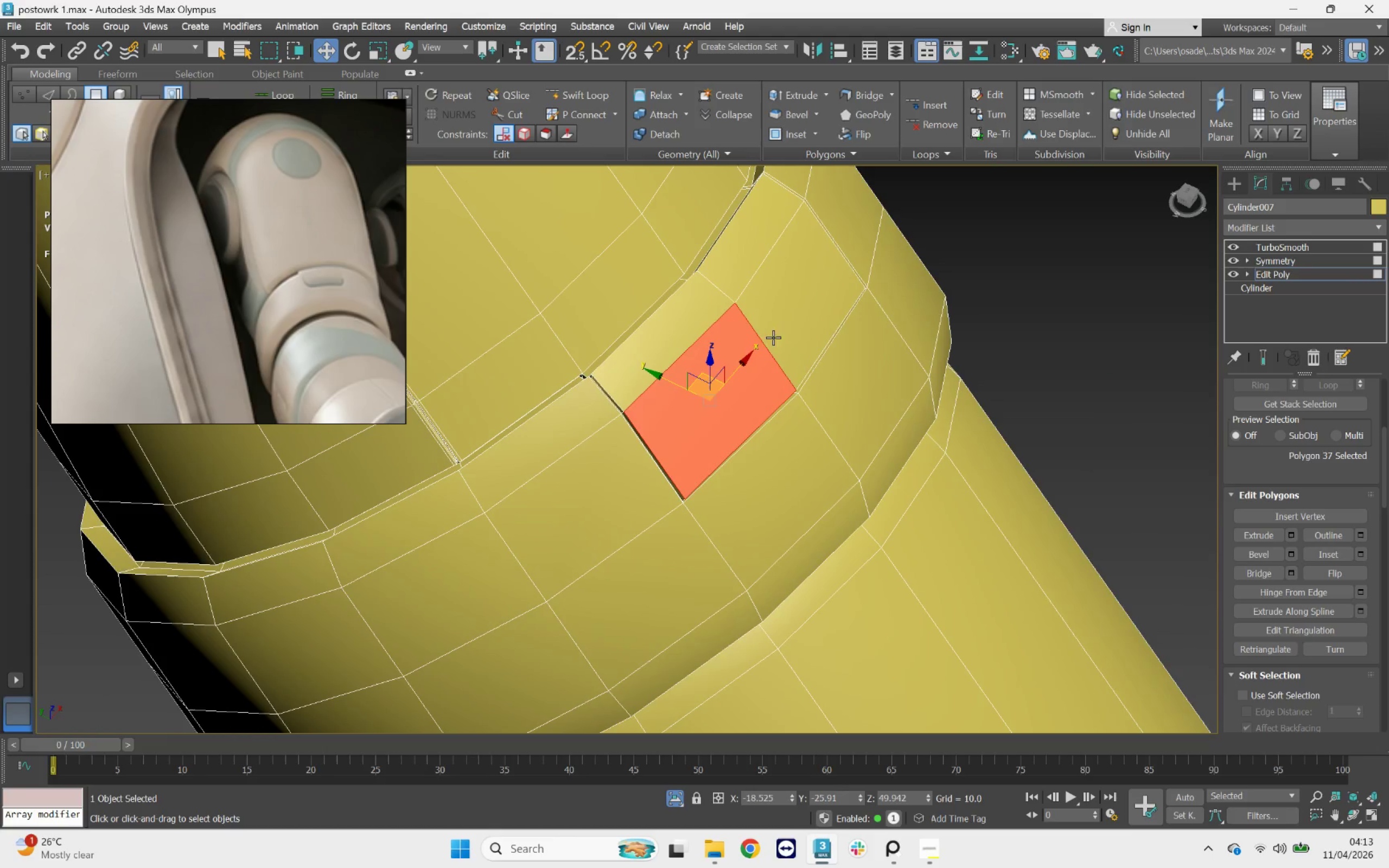 
hold_key(key=ControlLeft, duration=1.53)
double_click([681, 317])
 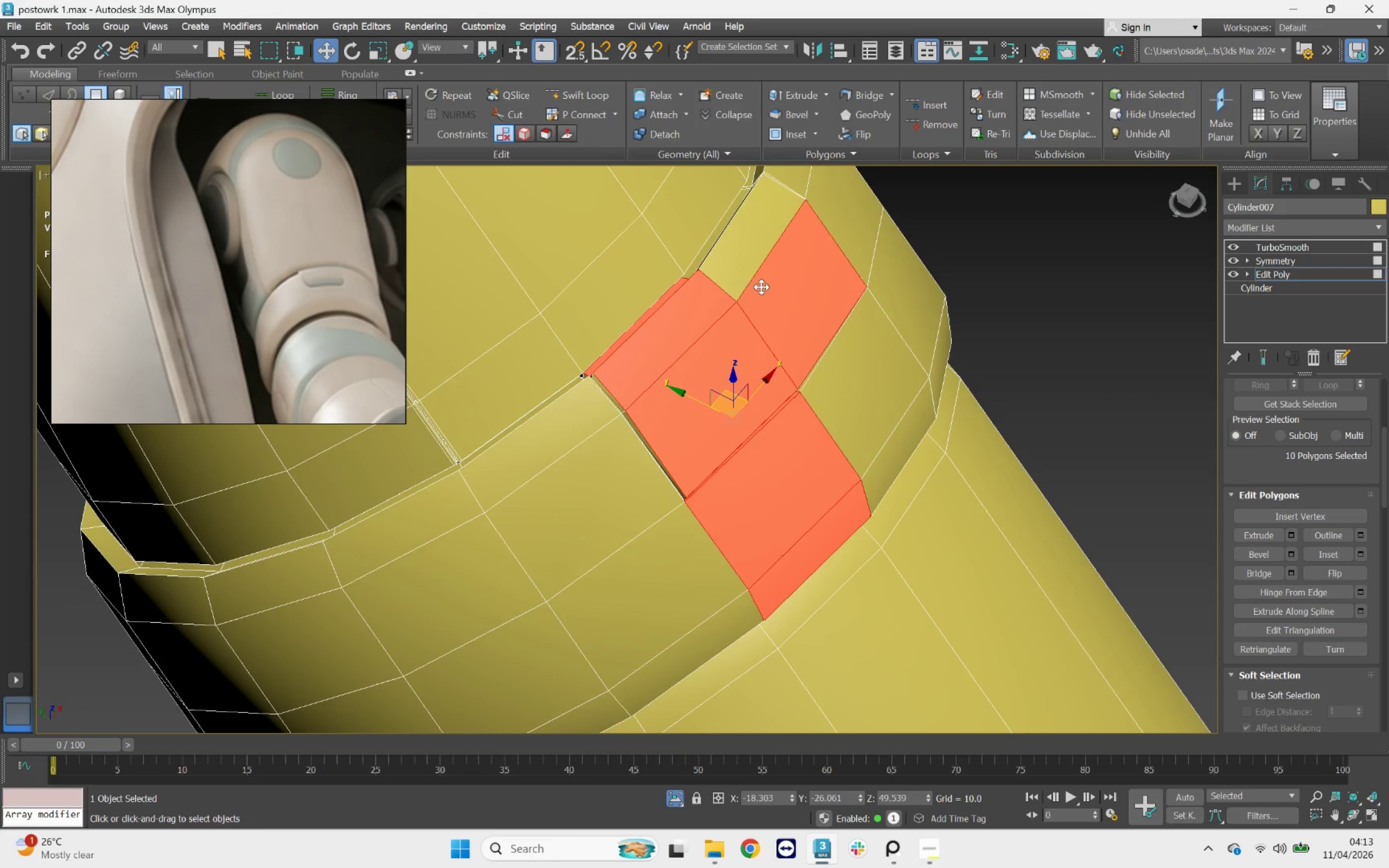 
key(Control+Z)
 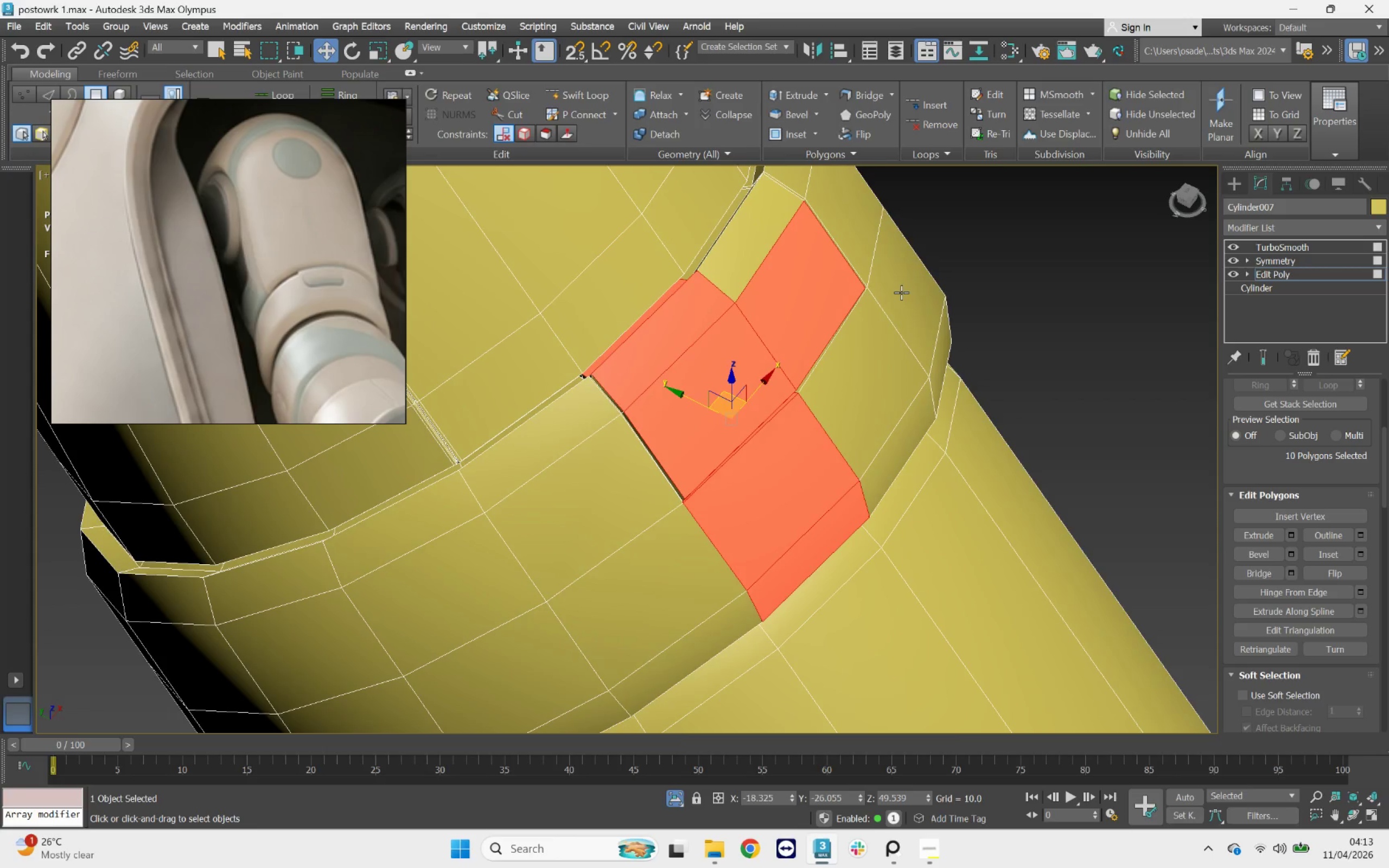 
key(Q)
 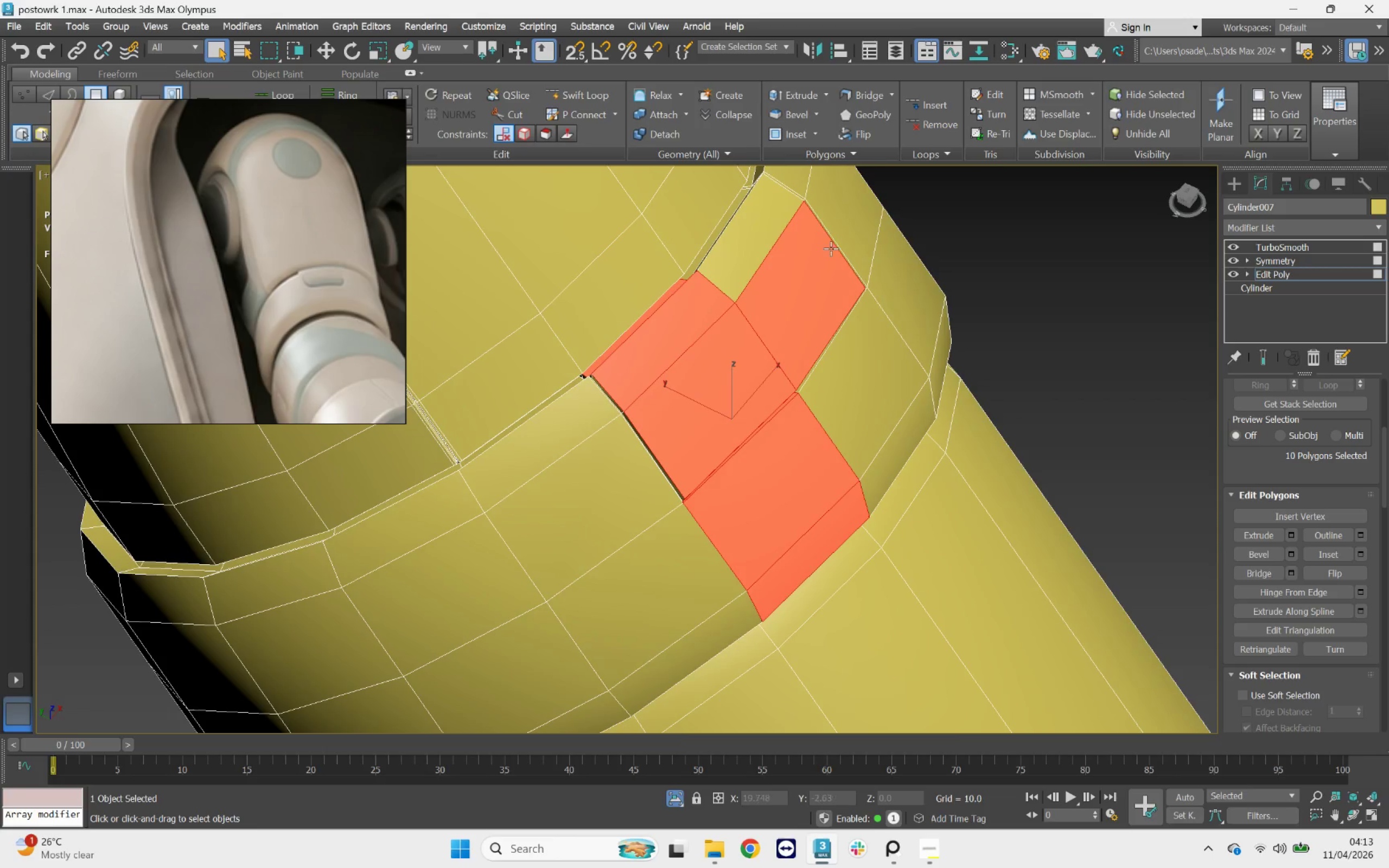 
hold_key(key=ControlLeft, duration=2.13)
left_click([750, 228])
 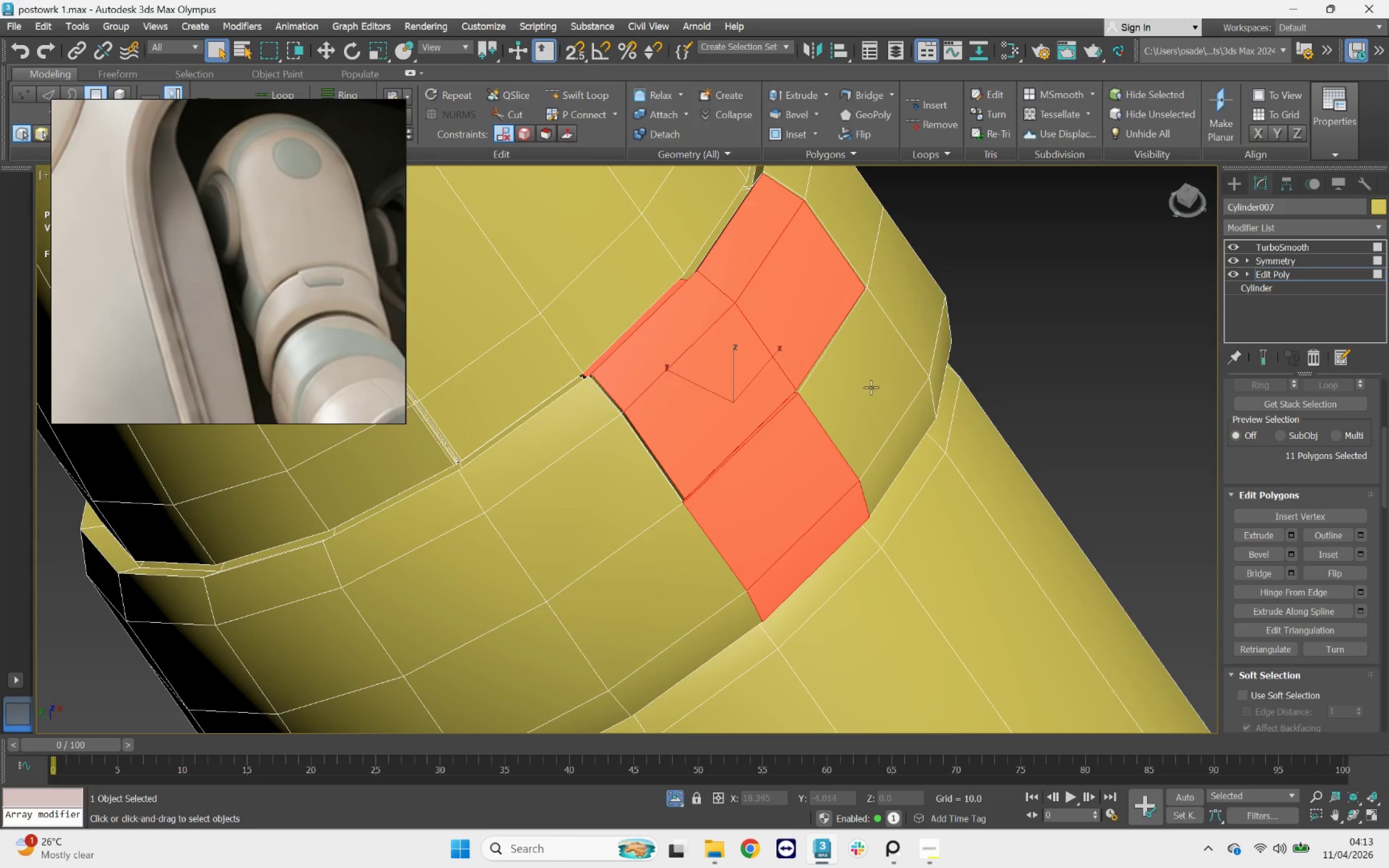 
double_click([871, 387])
 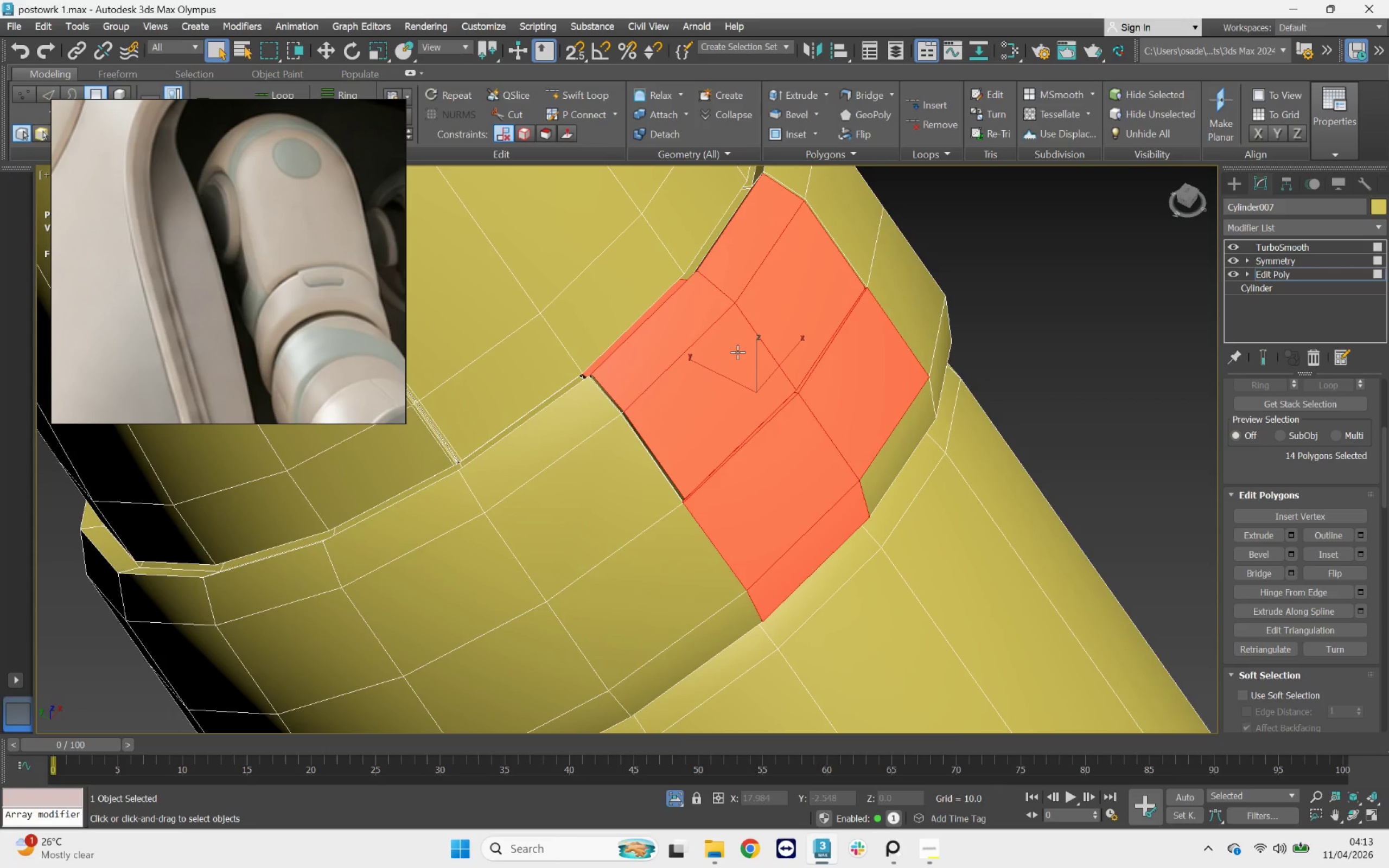 
left_click([653, 335])
 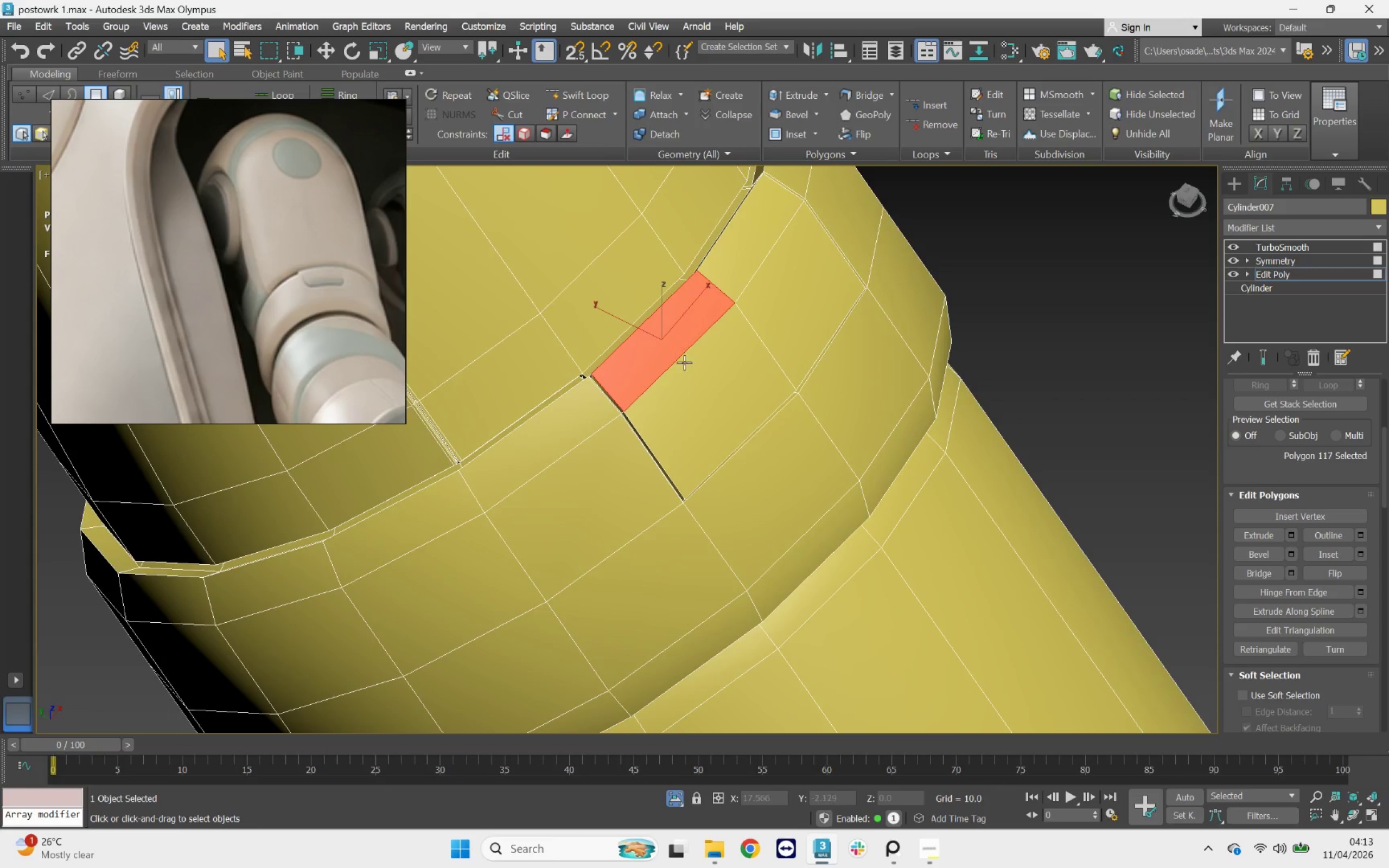 
hold_key(key=ControlLeft, duration=1.8)
double_click([694, 374])
 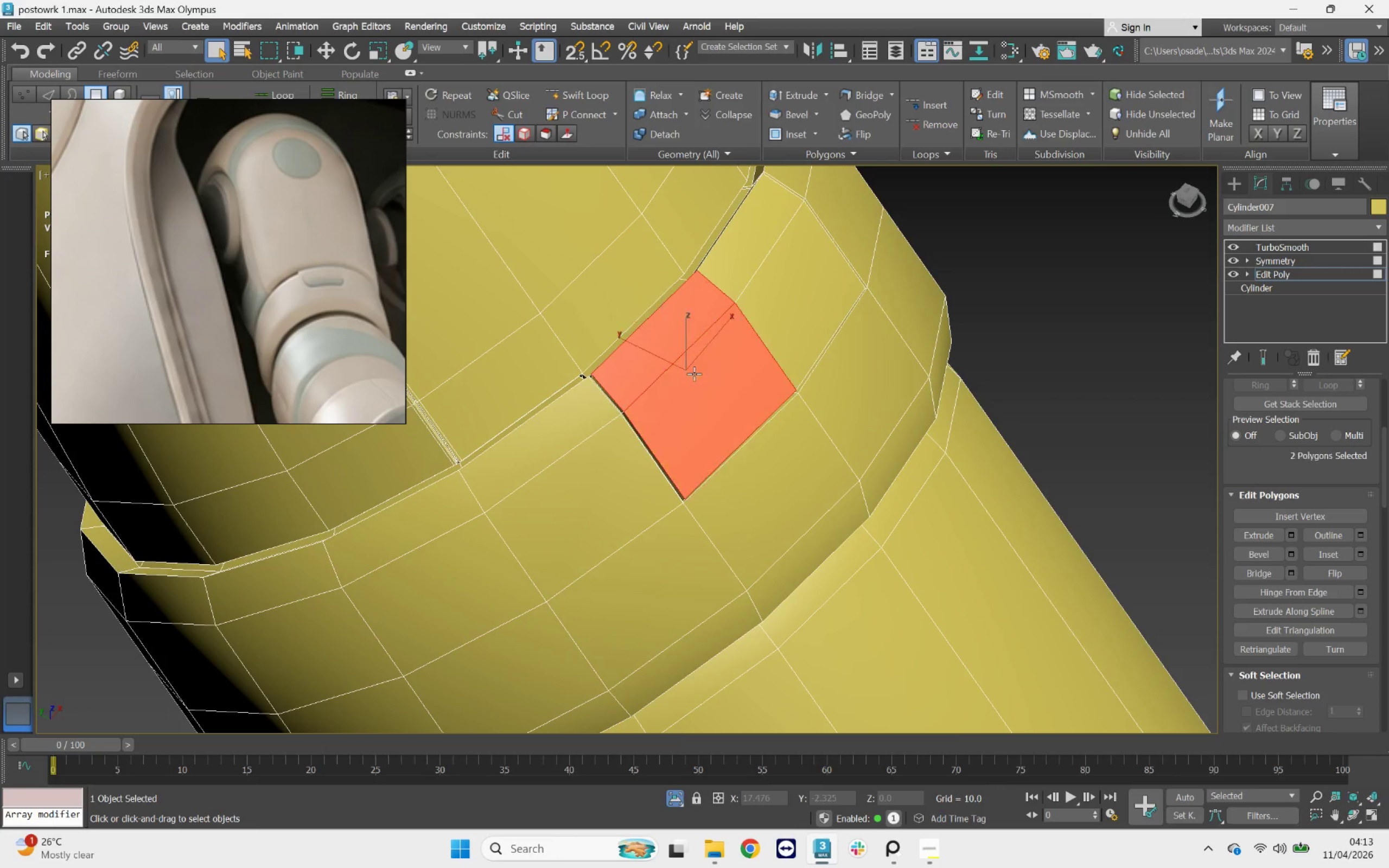 
triple_click([694, 374])
 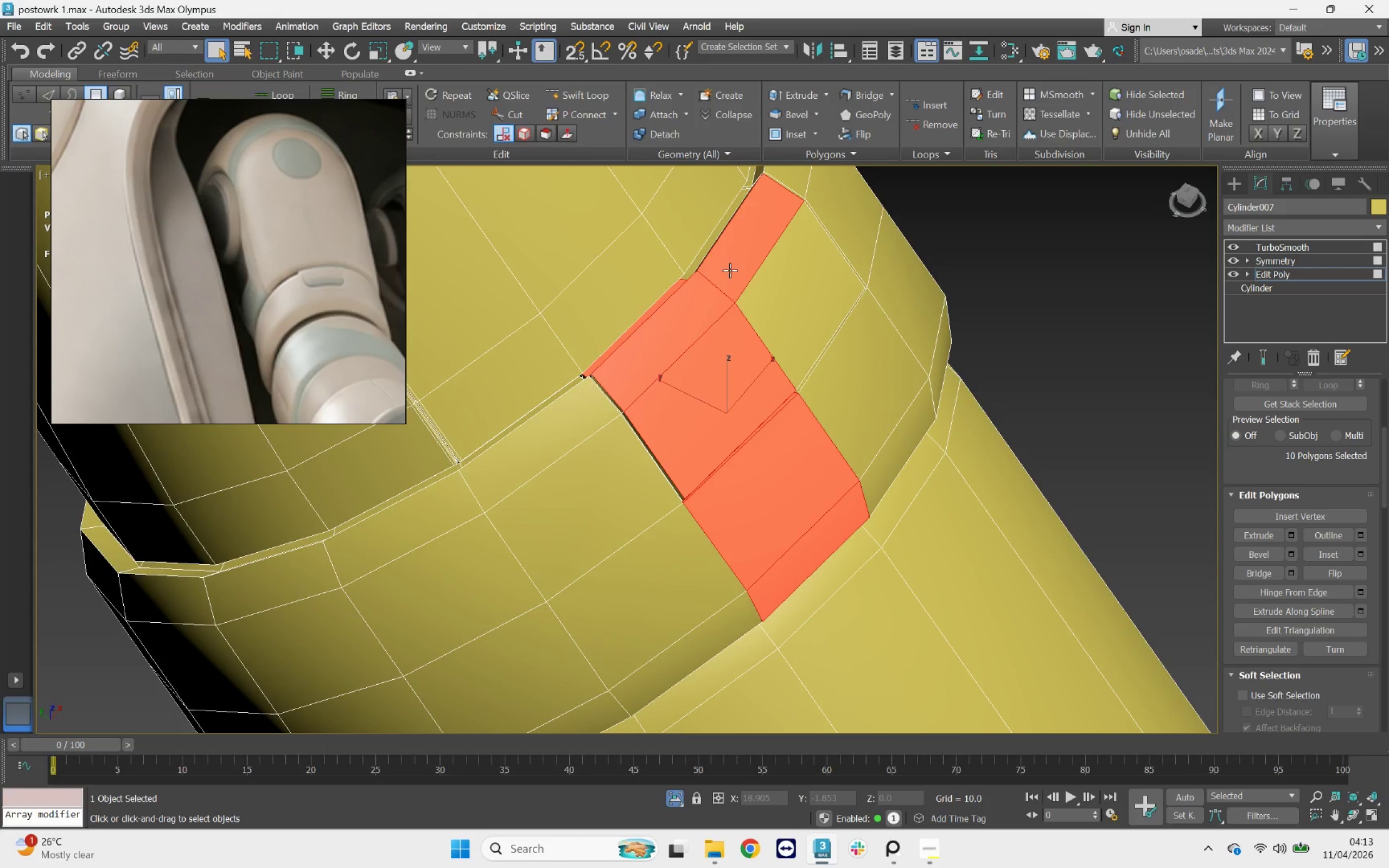 
double_click([780, 301])
 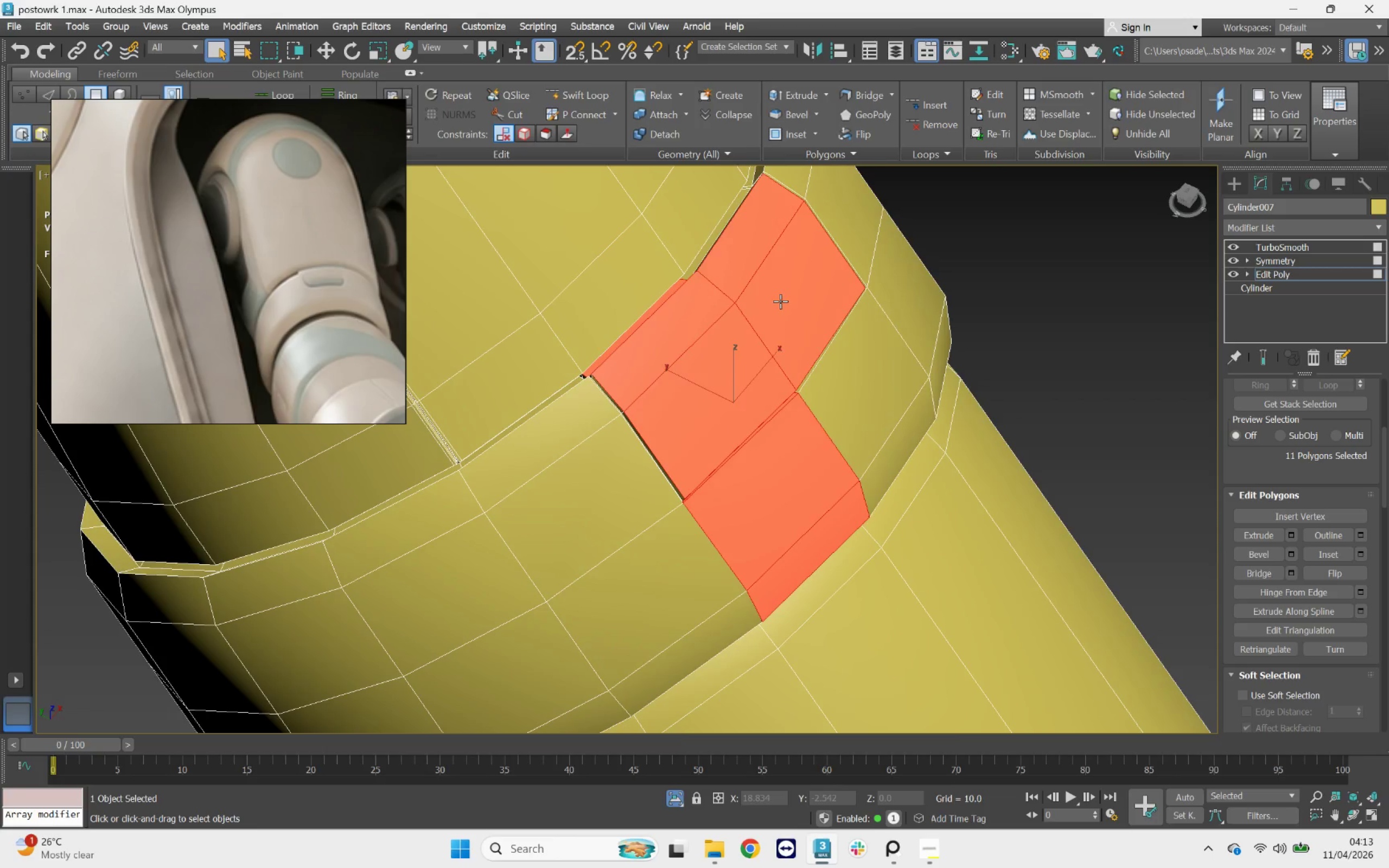 
triple_click([780, 301])
 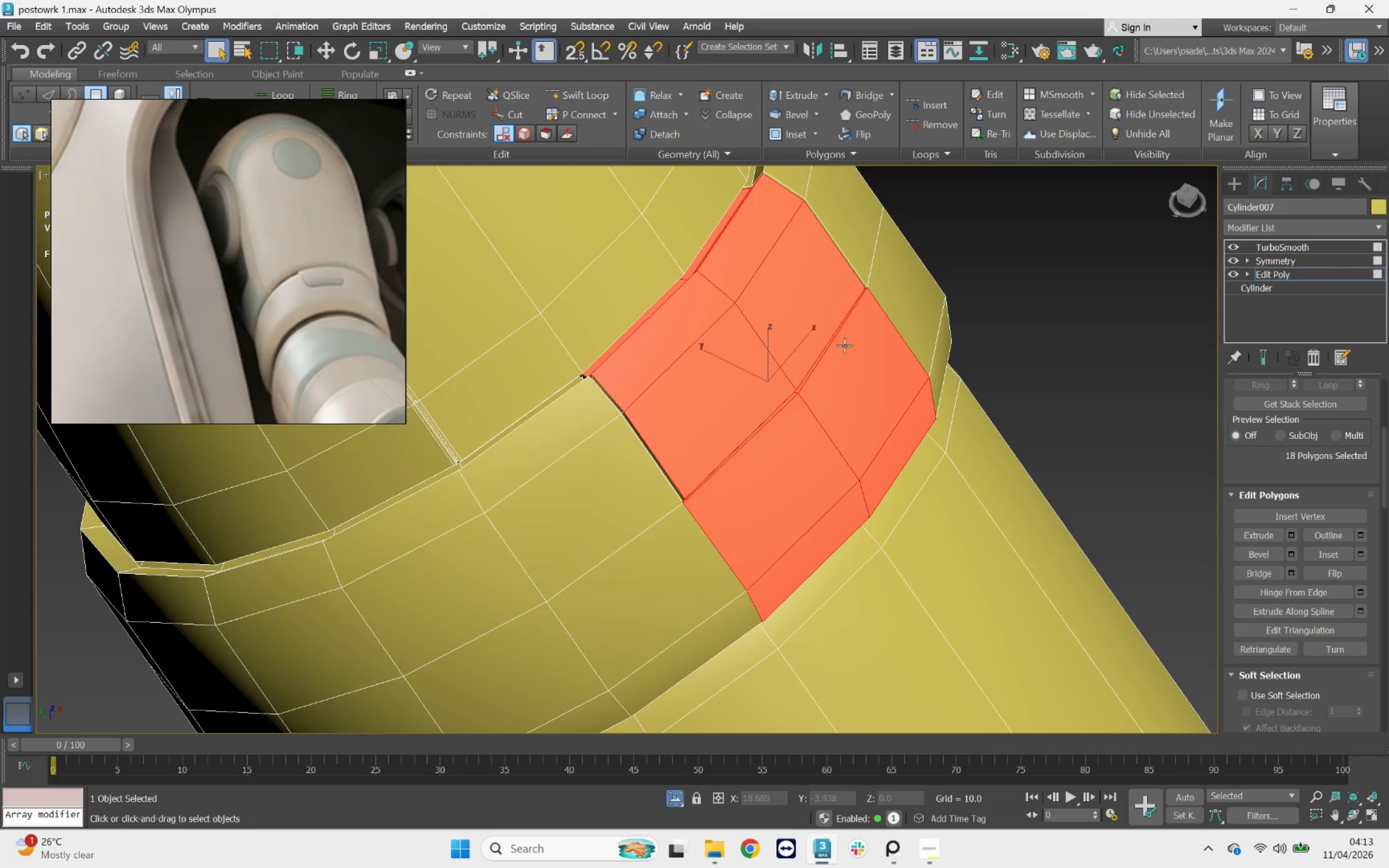 
scroll: coordinate [844, 346], scroll_direction: down, amount: 4.0
 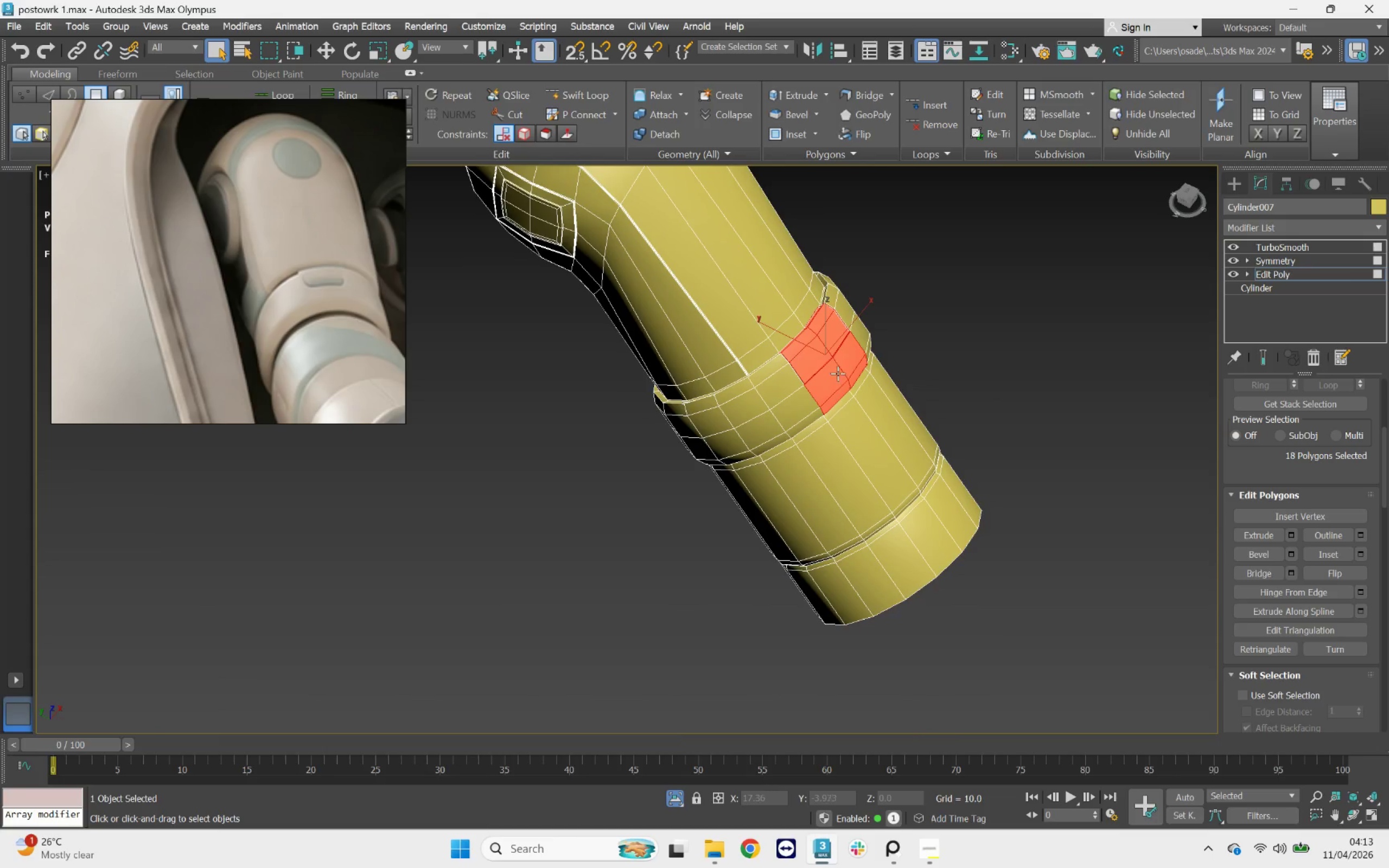 
hold_key(key=AltLeft, duration=1.06)
 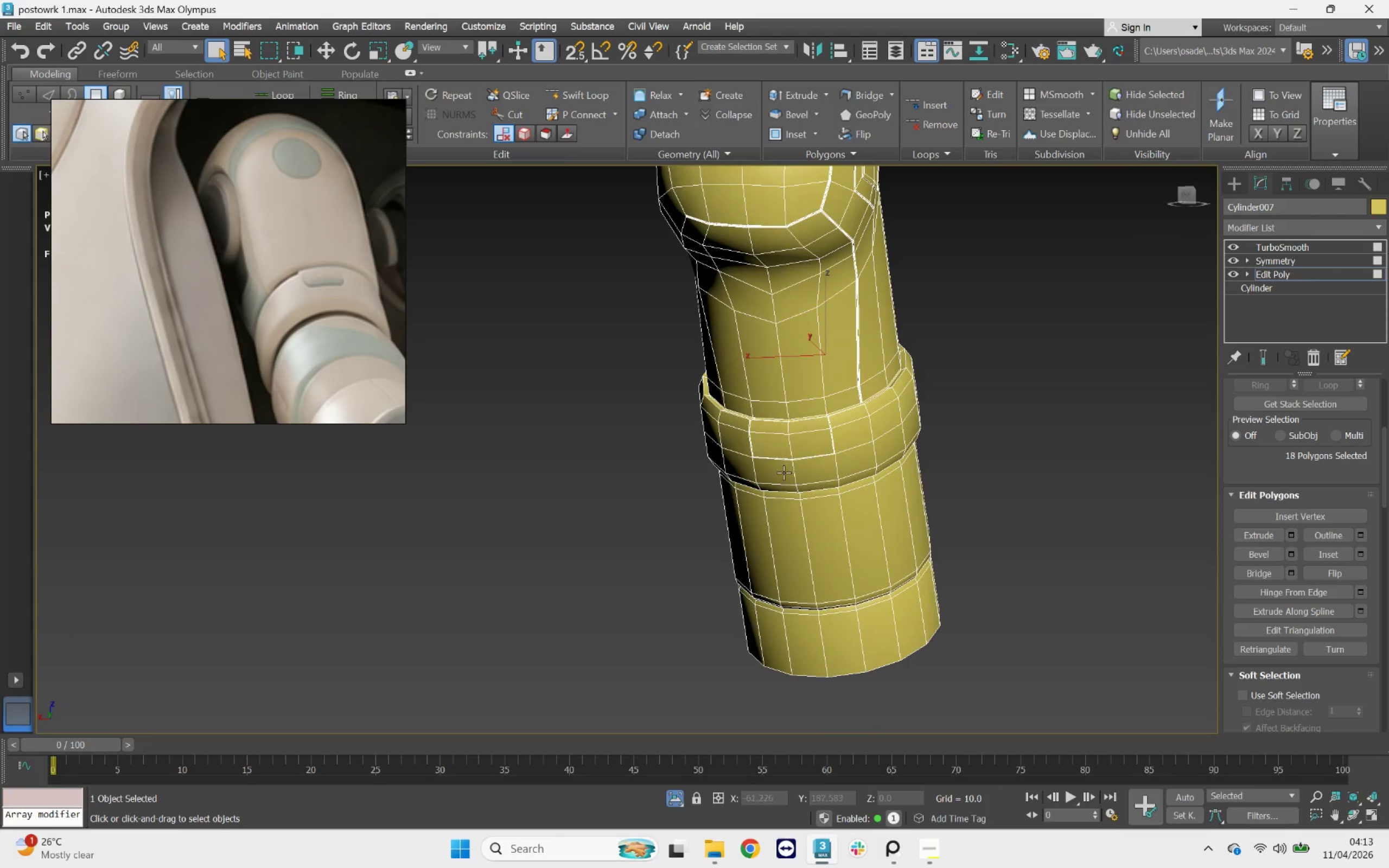 
scroll: coordinate [769, 423], scroll_direction: up, amount: 4.0
 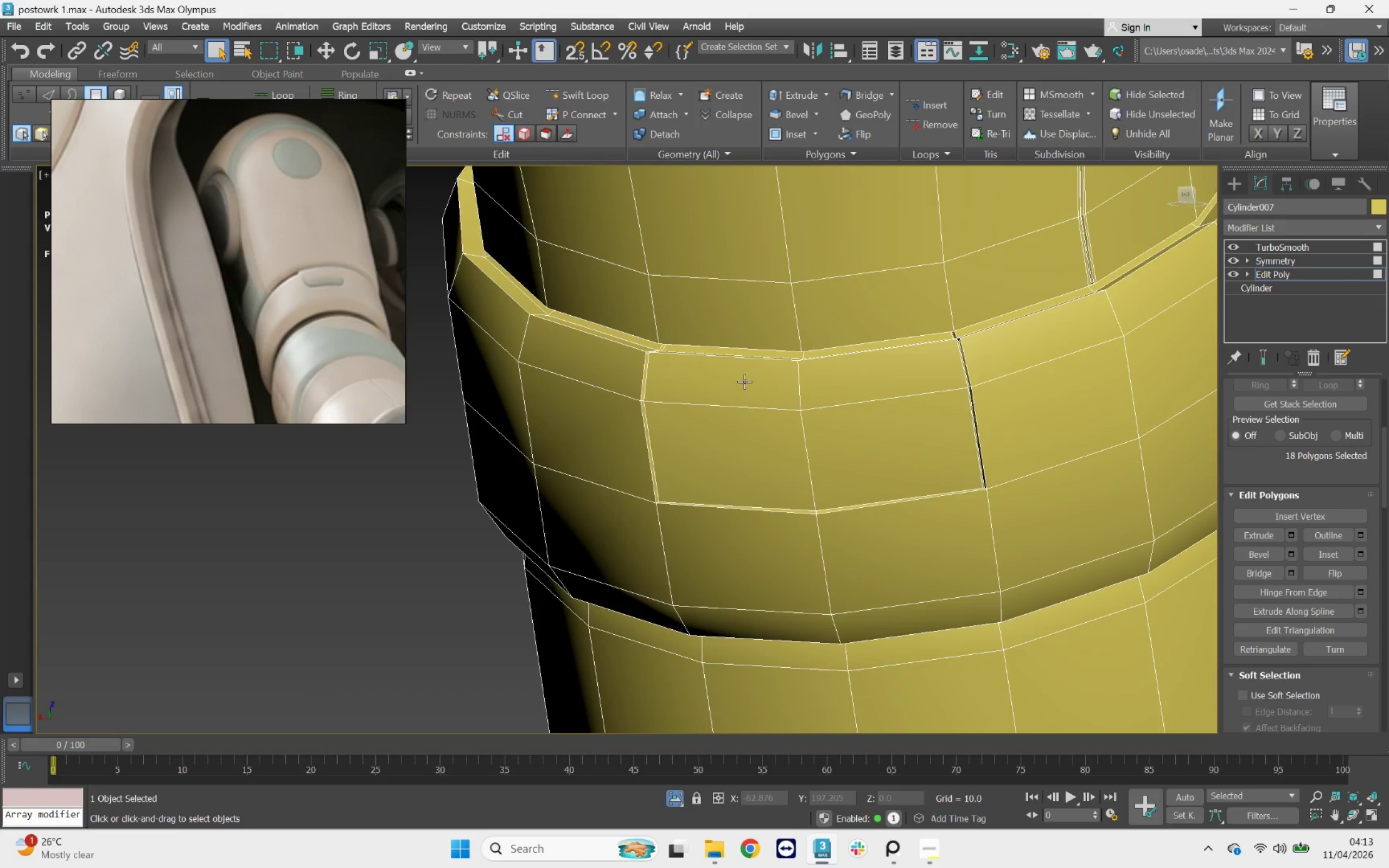 
hold_key(key=ControlLeft, duration=0.9)
double_click([820, 442])
 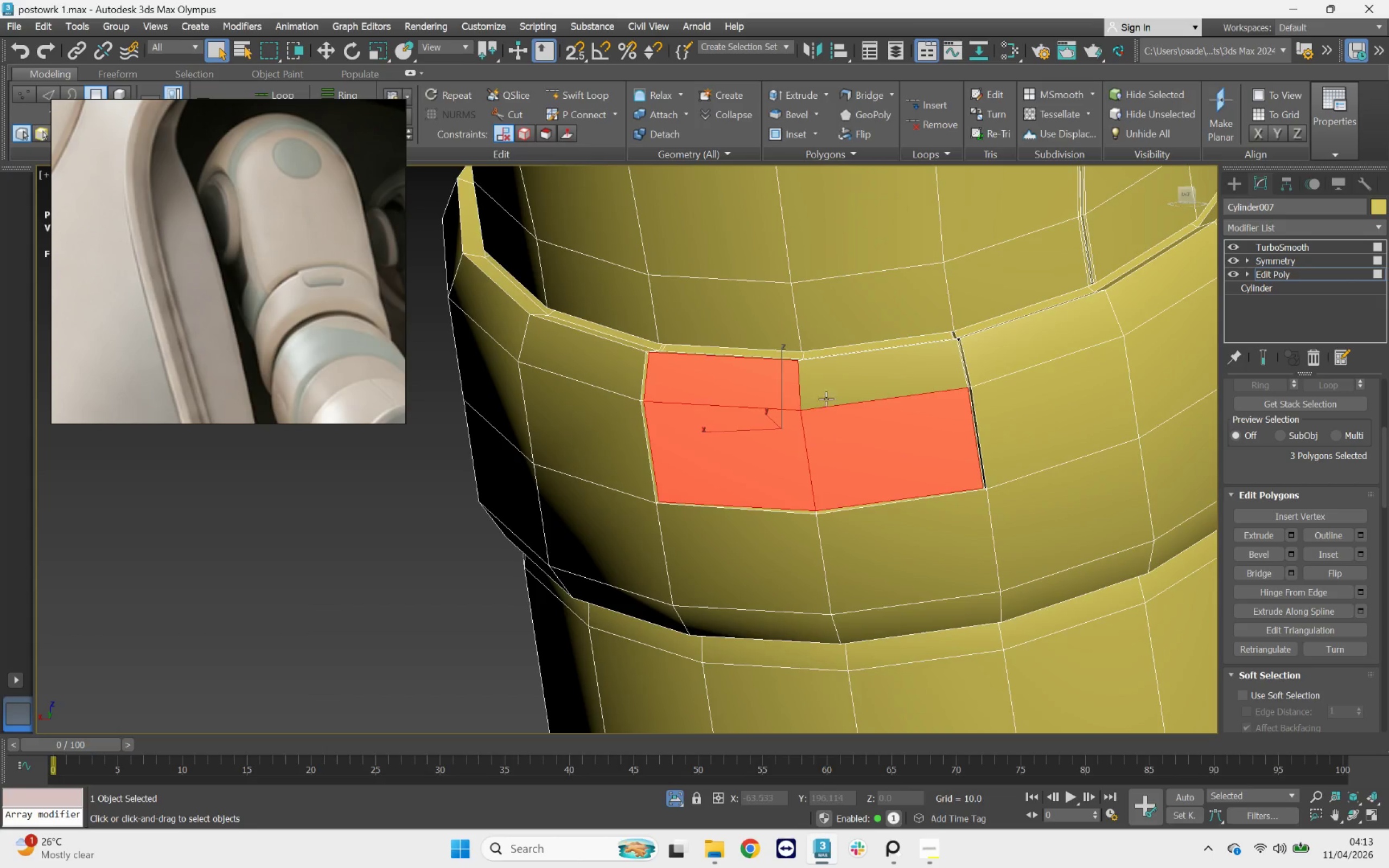 
triple_click([834, 386])
 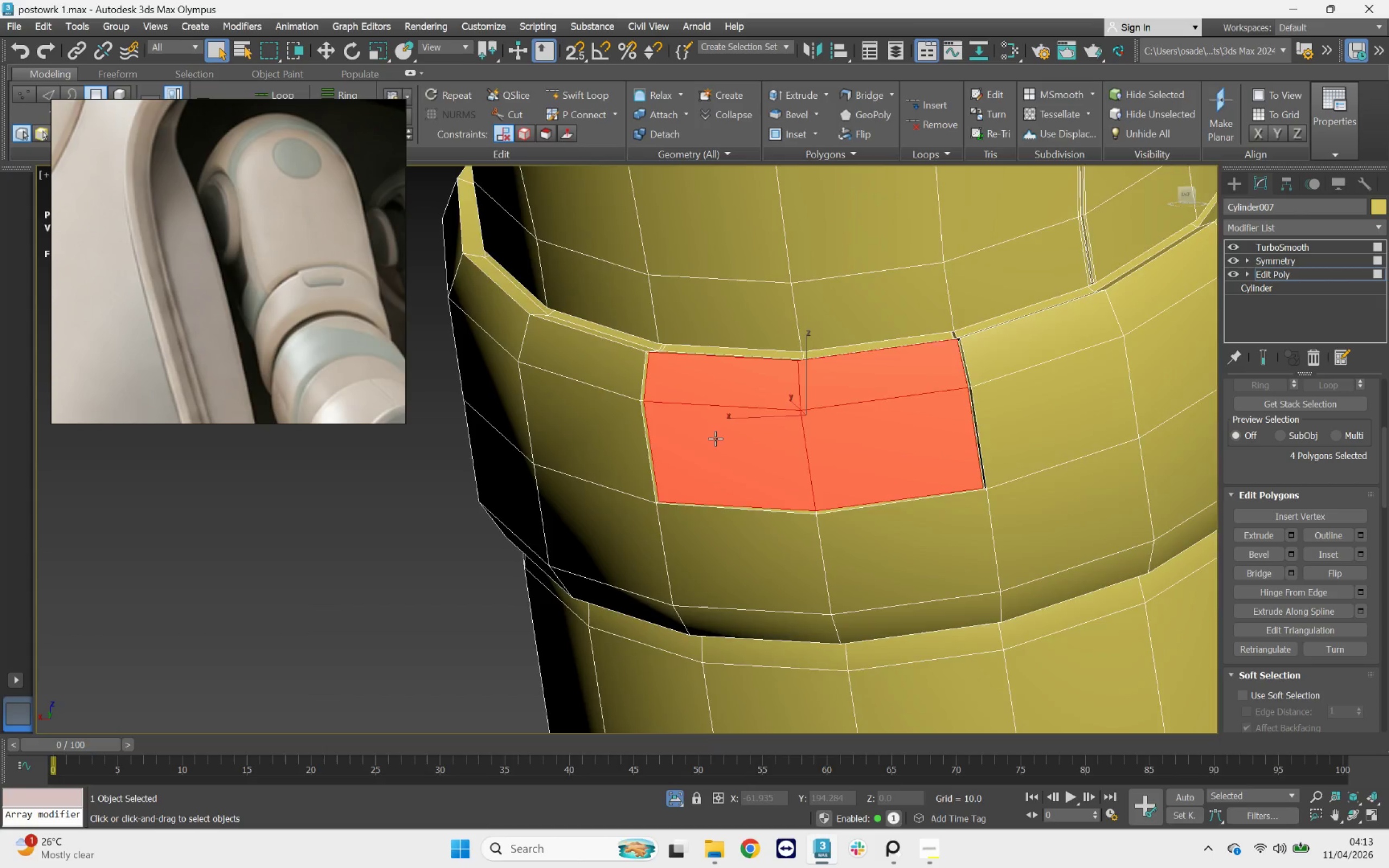 
hold_key(key=AltLeft, duration=0.58)
 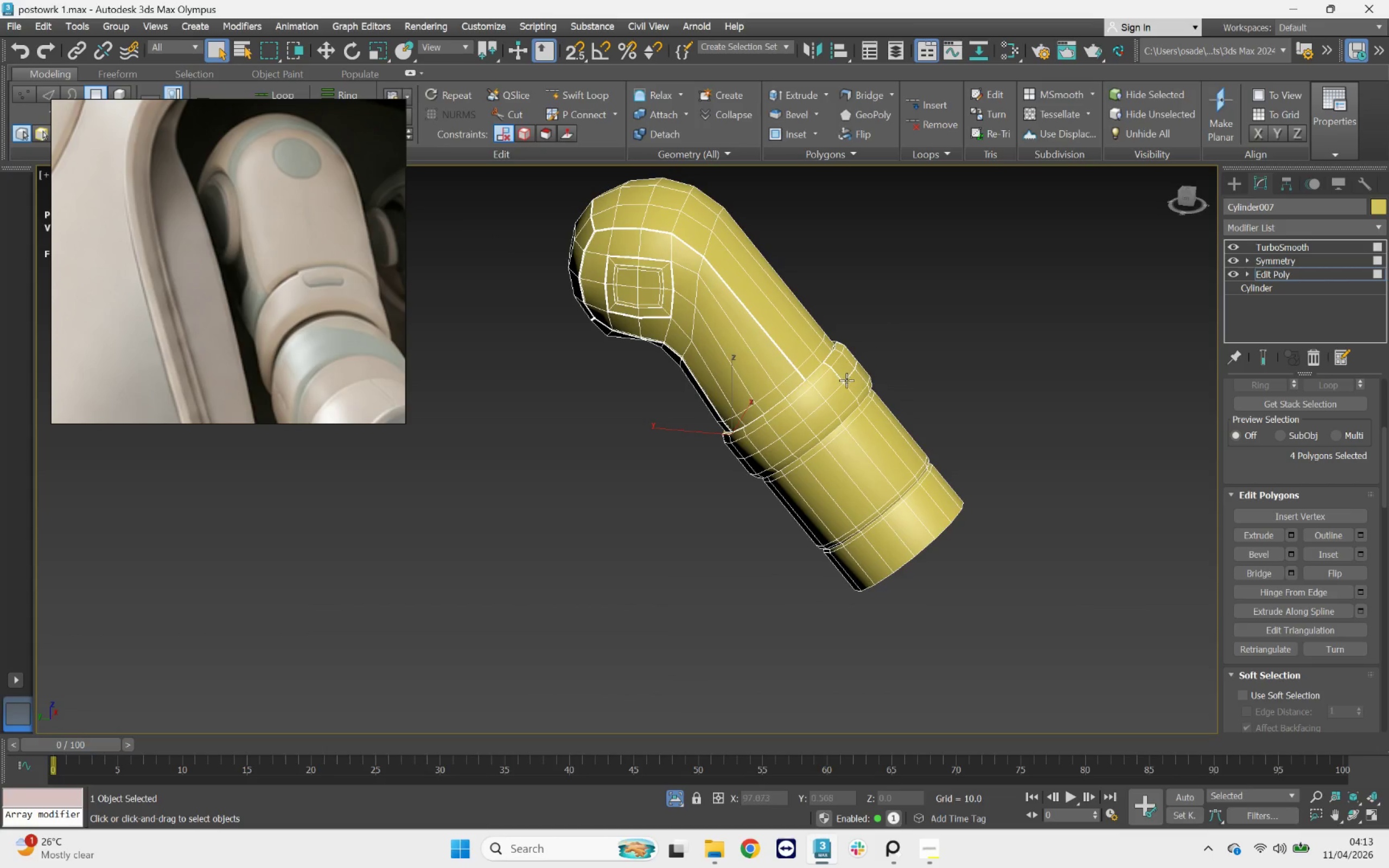 
scroll: coordinate [715, 439], scroll_direction: down, amount: 5.0
 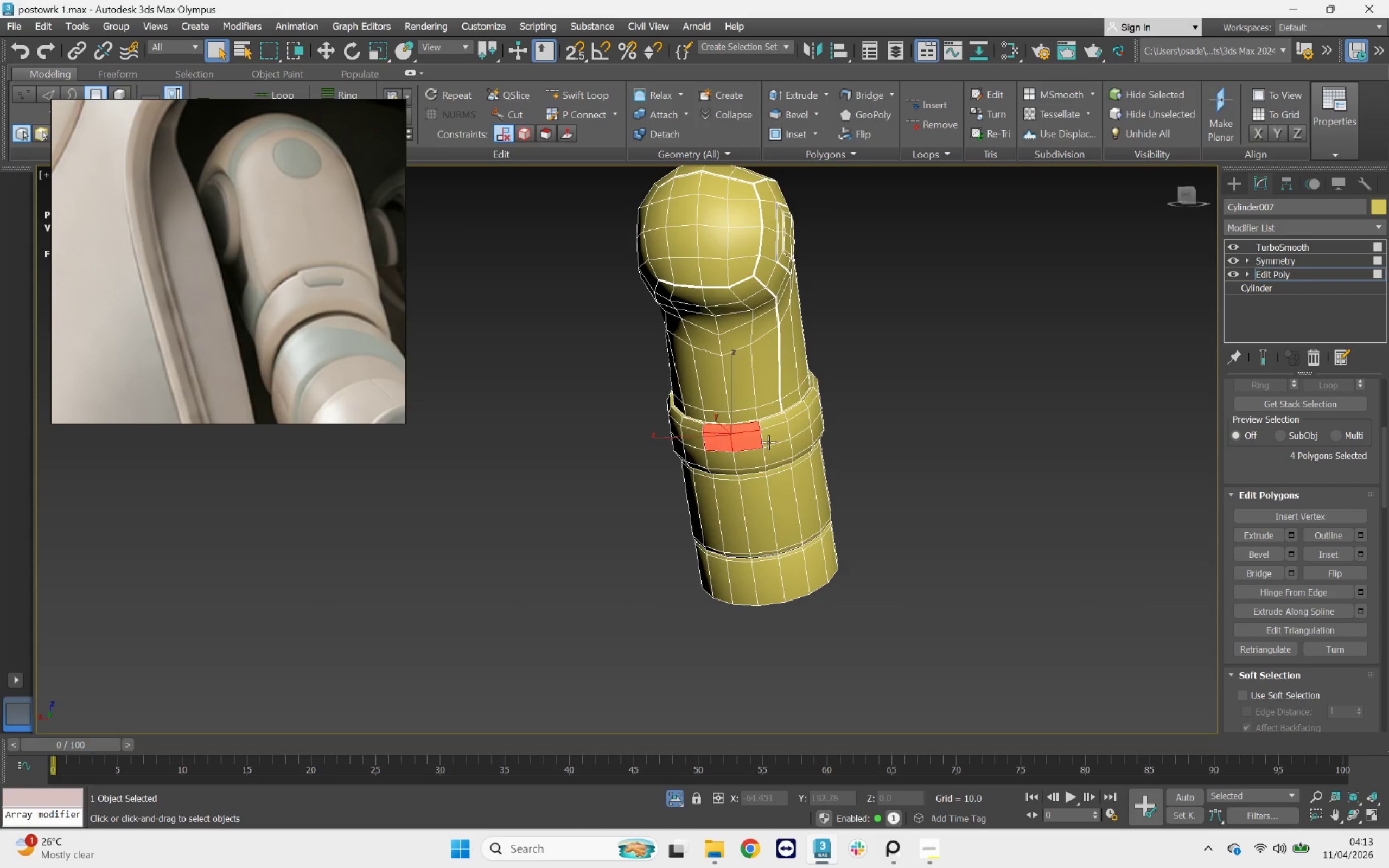 
hold_key(key=AltLeft, duration=0.36)
 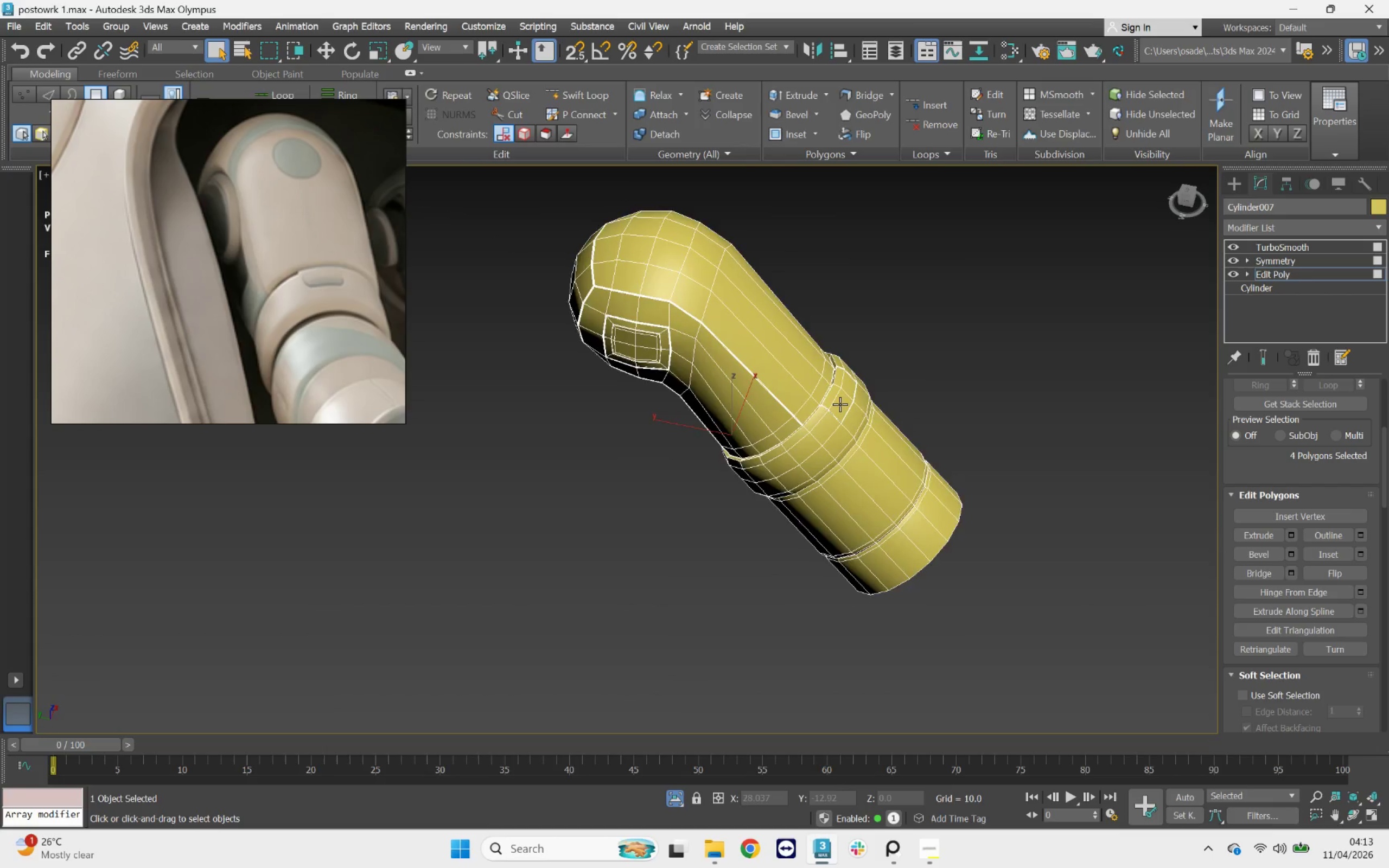 
hold_key(key=ControlLeft, duration=1.73)
 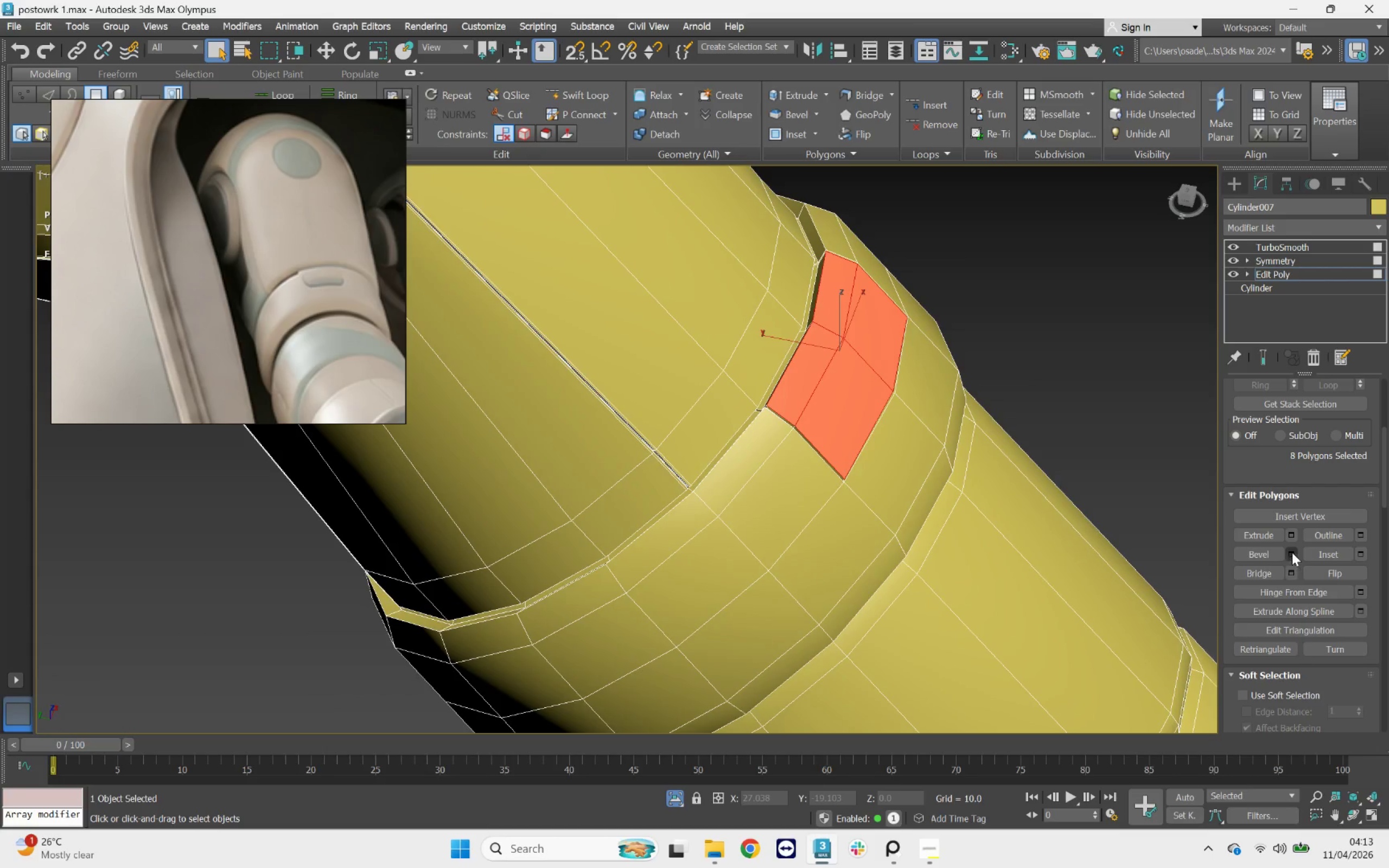 
scroll: coordinate [840, 404], scroll_direction: up, amount: 4.0
 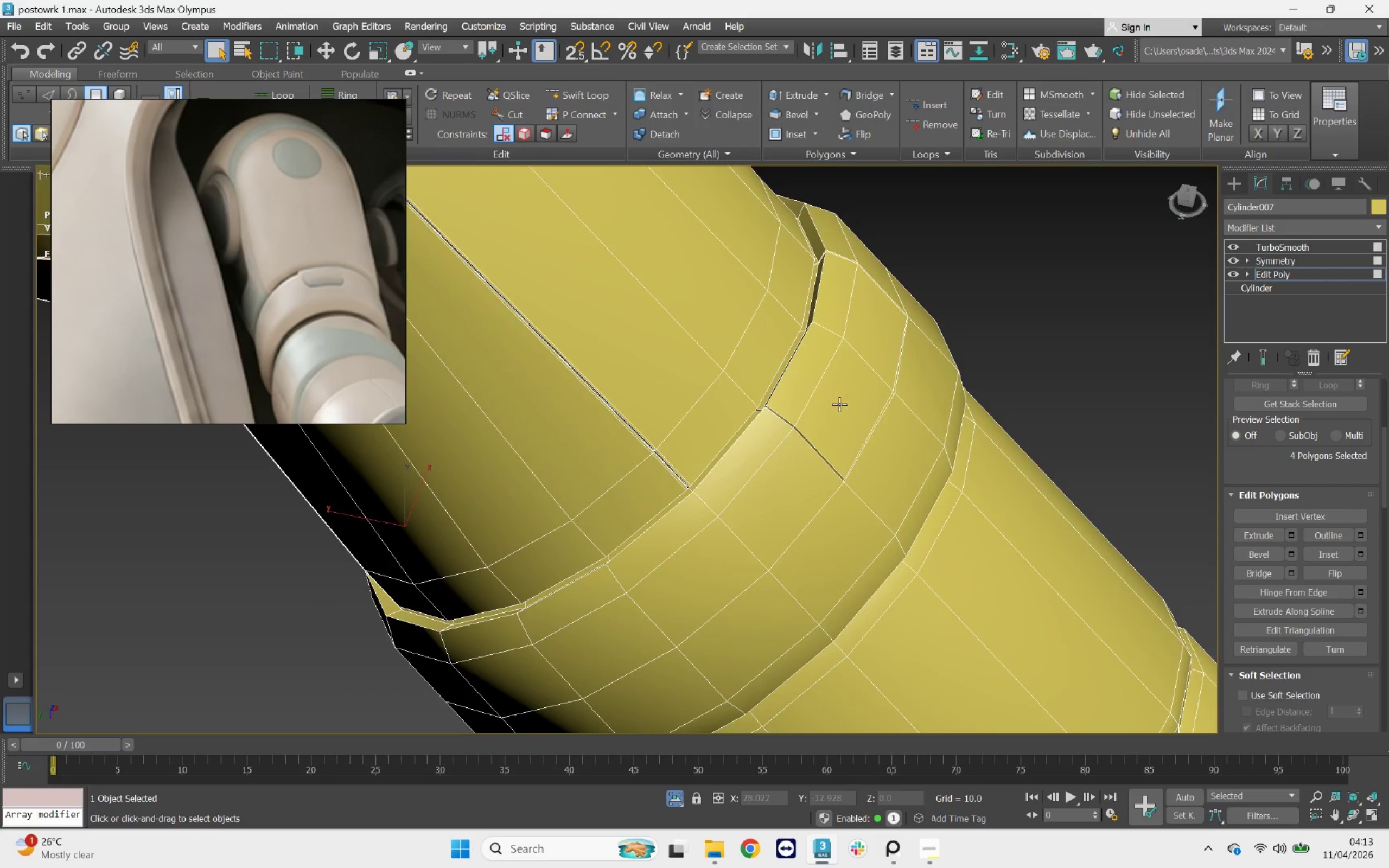 
double_click([821, 392])
 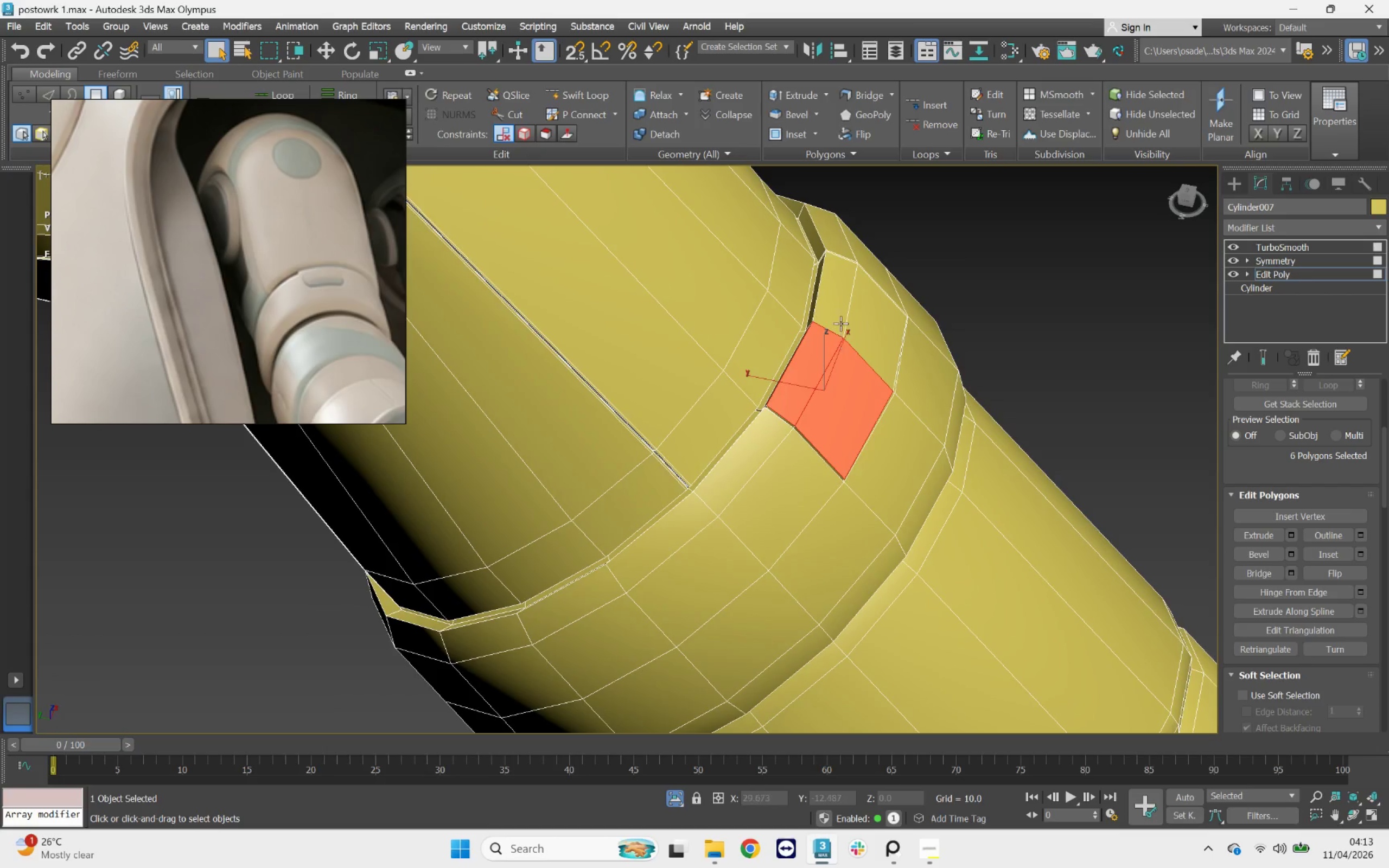 
triple_click([840, 320])
 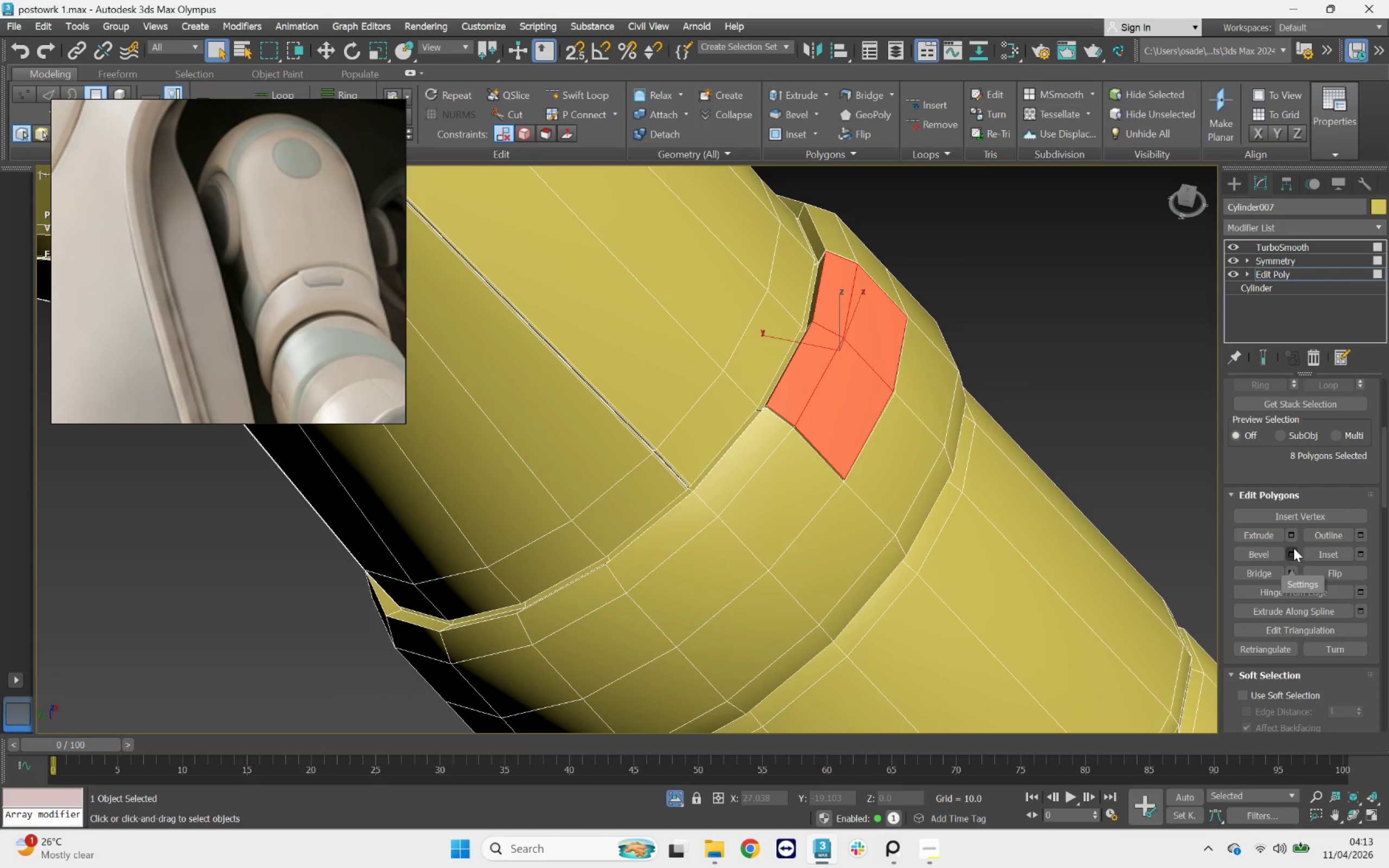 
left_click([1294, 534])
 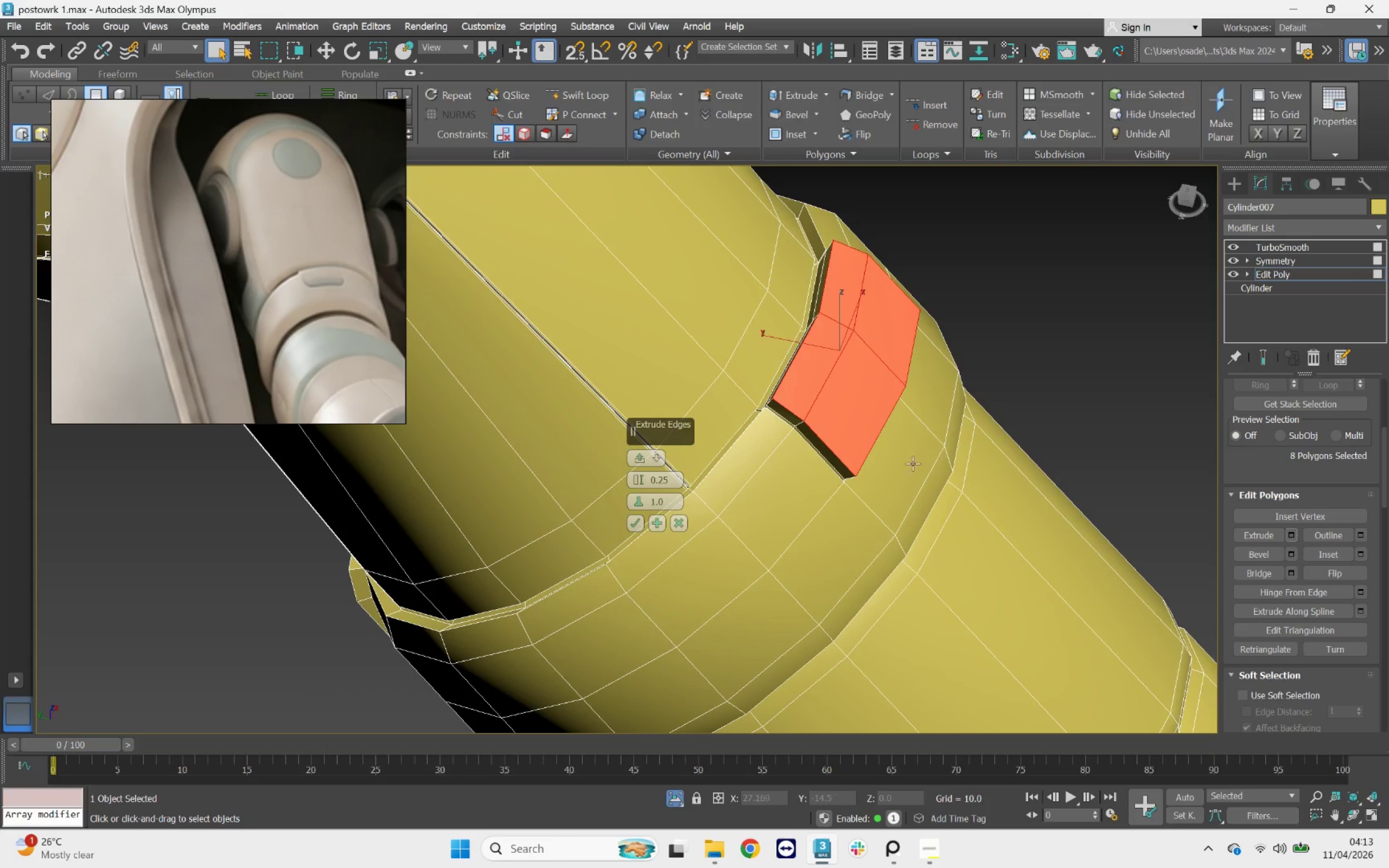 
scroll: coordinate [872, 455], scroll_direction: up, amount: 2.0
 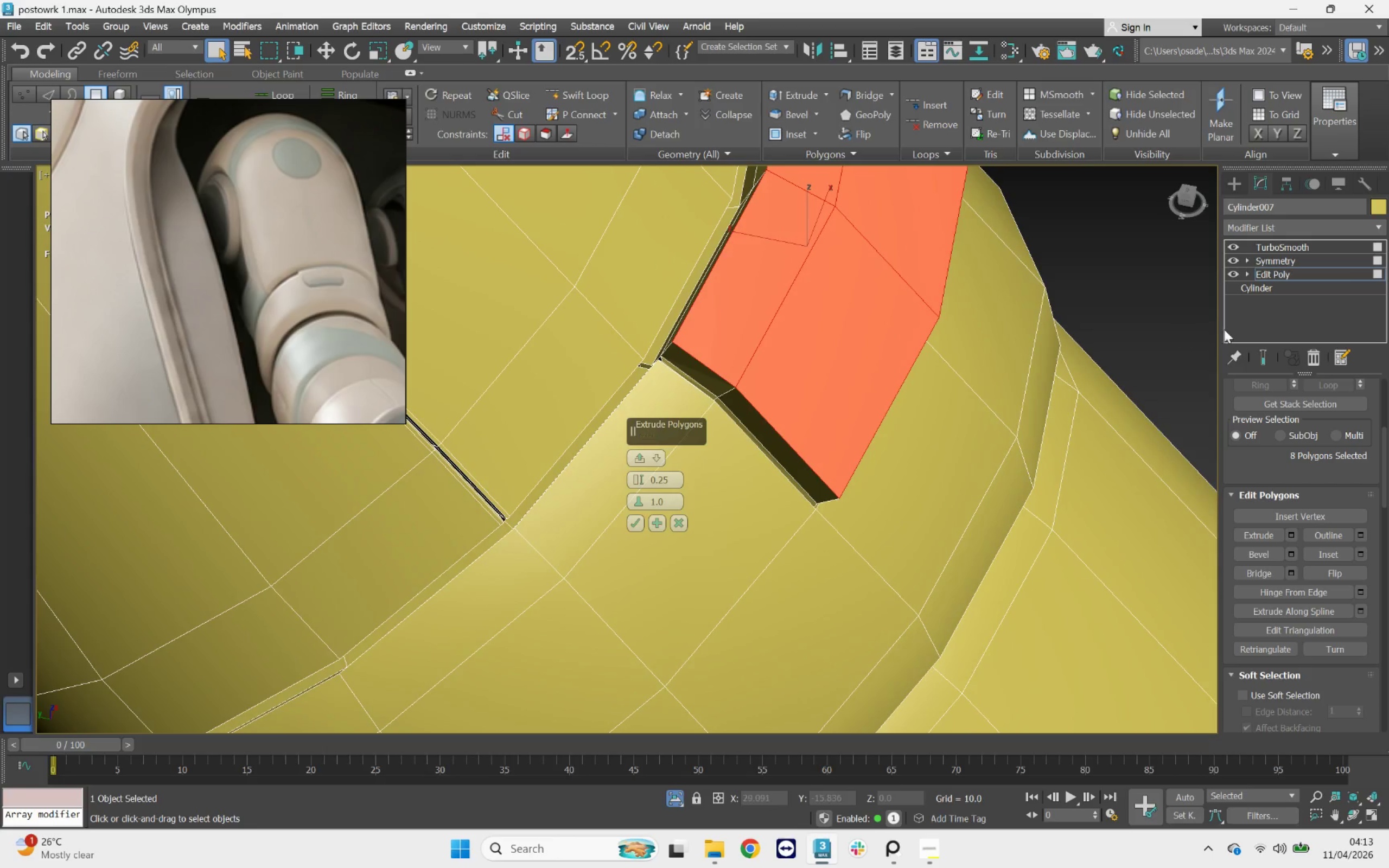 
left_click_drag(start_coordinate=[1257, 350], to_coordinate=[1259, 354])
 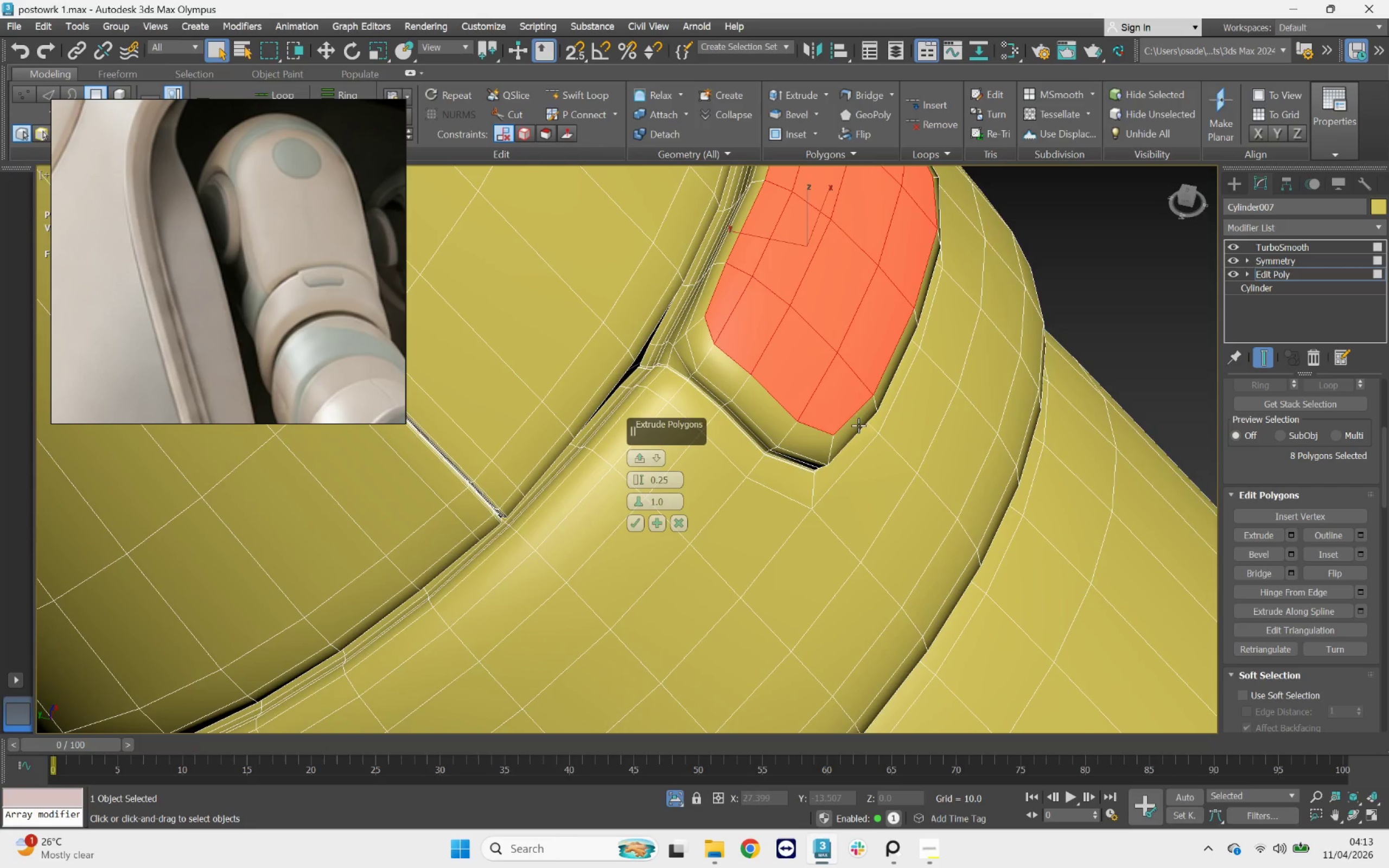 
scroll: coordinate [737, 455], scroll_direction: down, amount: 3.0
 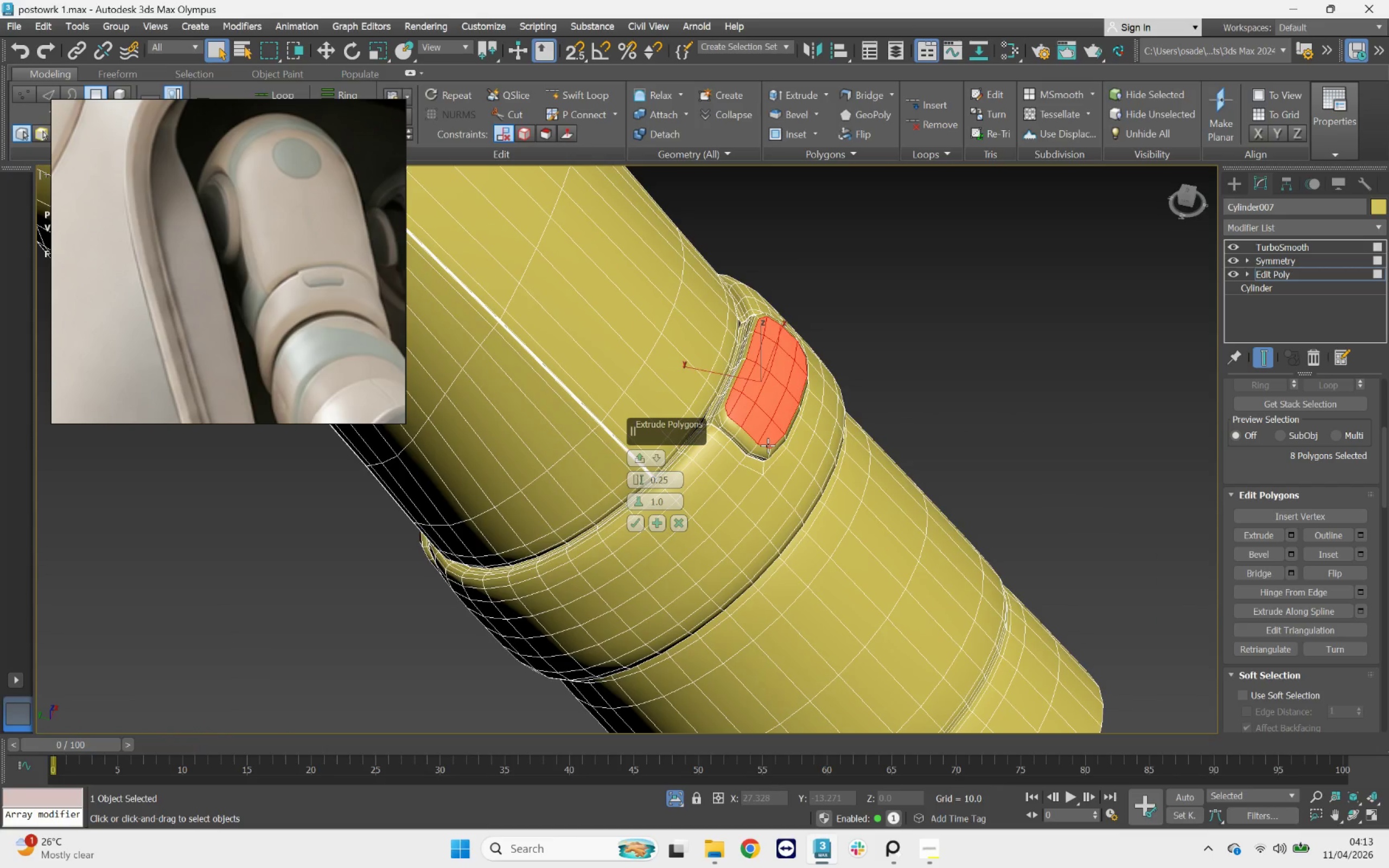 
key(F4)
 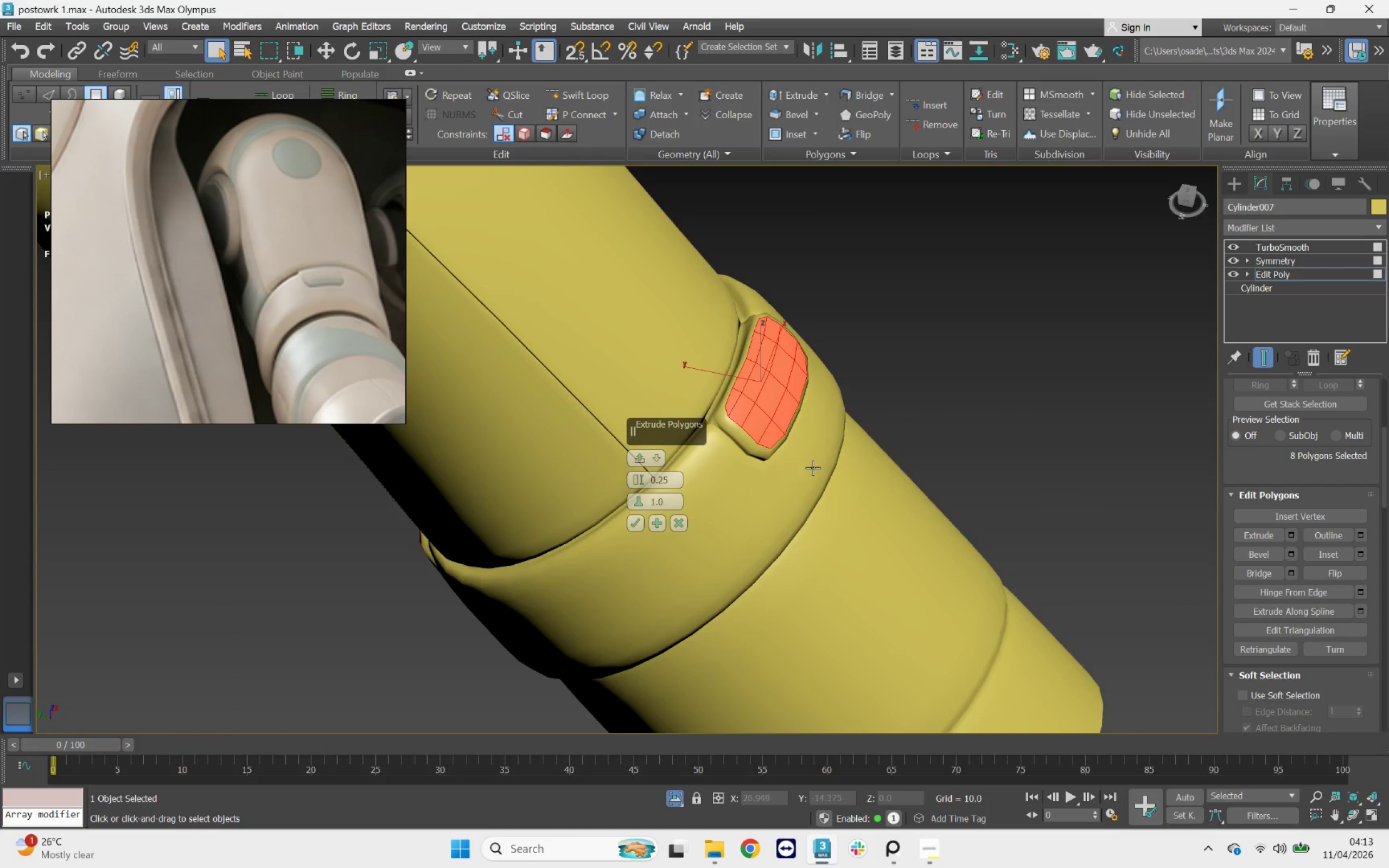 
hold_key(key=AltLeft, duration=1.13)
 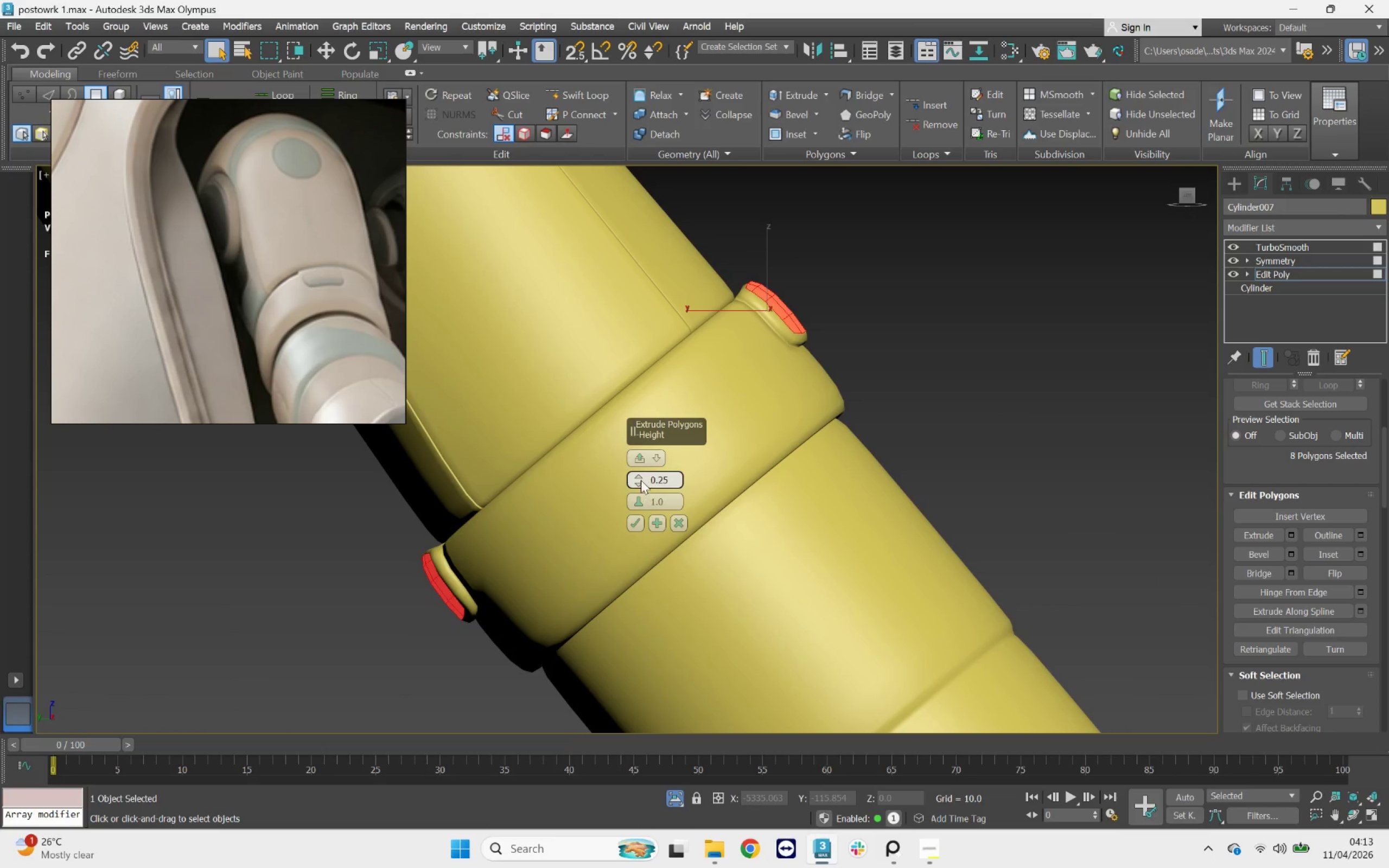 
left_click_drag(start_coordinate=[639, 477], to_coordinate=[644, 486])
 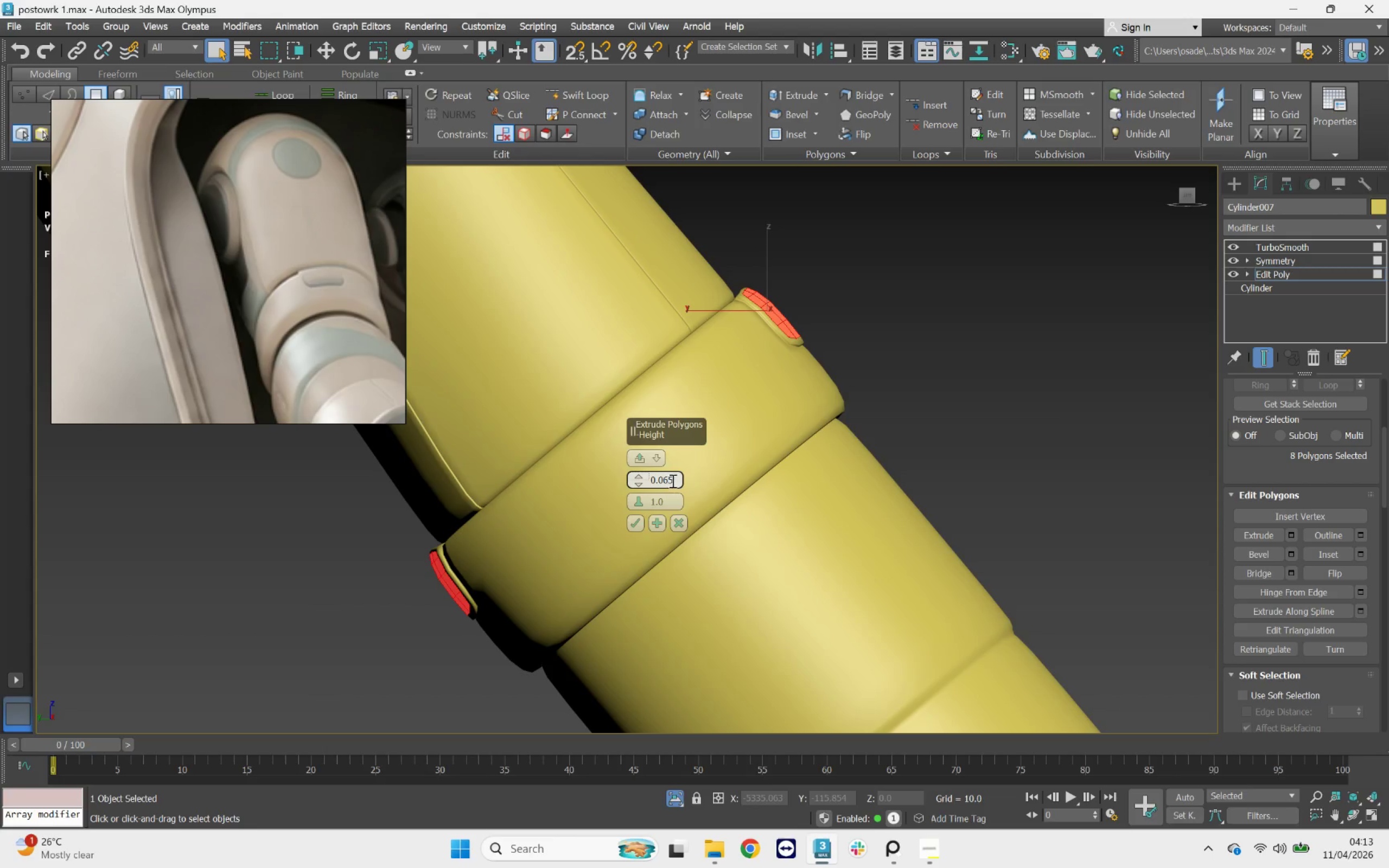 
left_click_drag(start_coordinate=[673, 481], to_coordinate=[663, 476])
 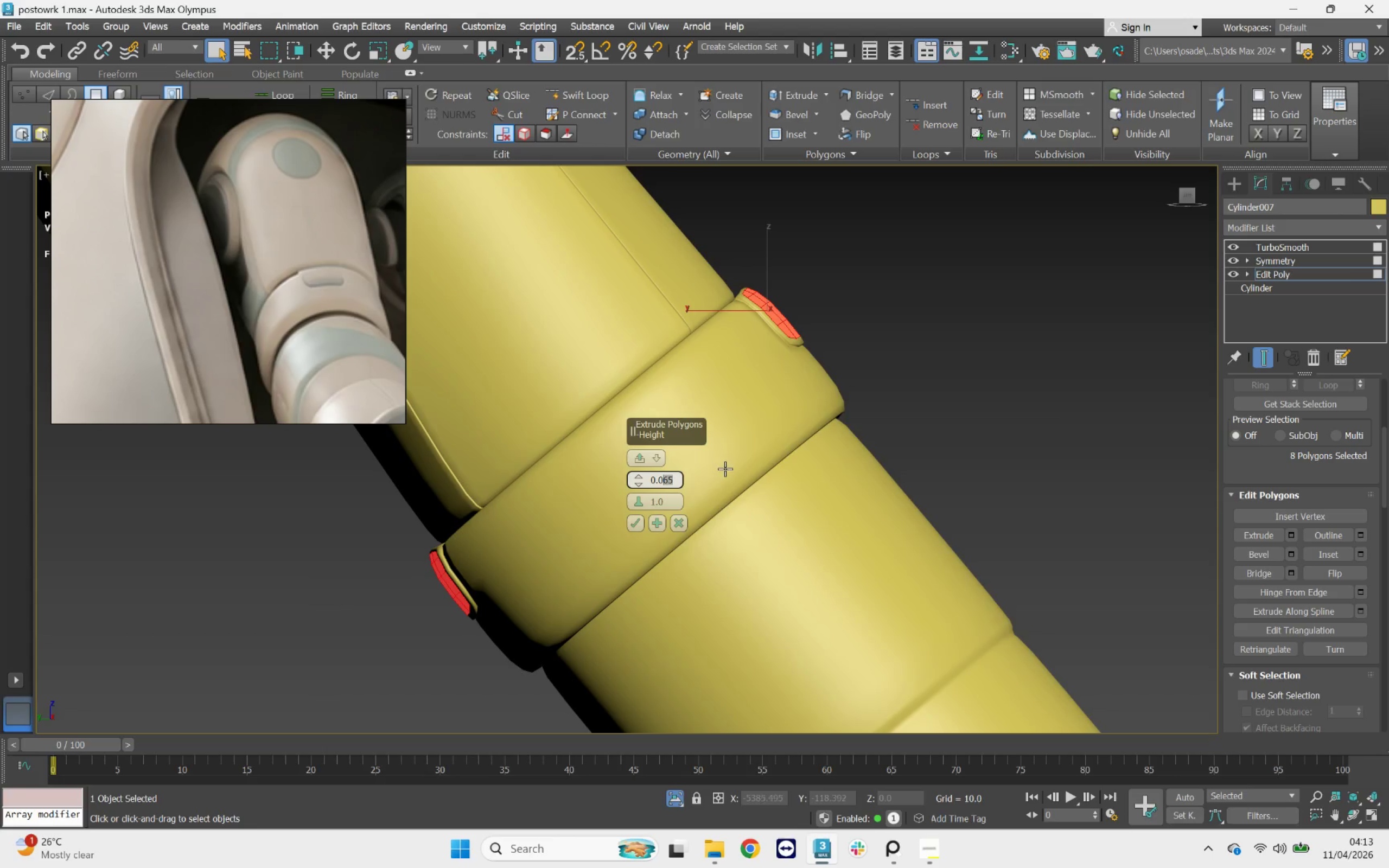 
key(4)
 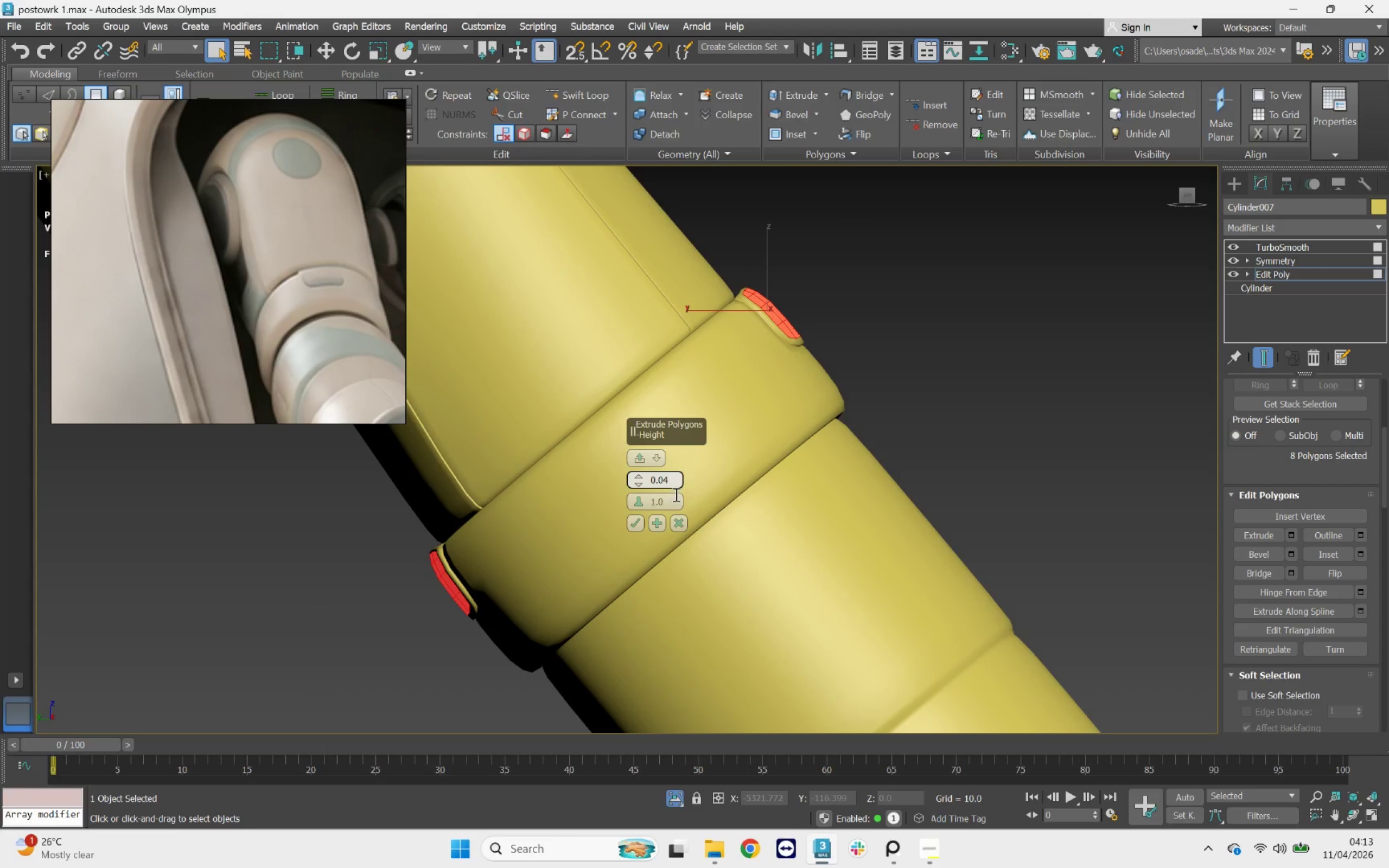 
left_click_drag(start_coordinate=[675, 484], to_coordinate=[665, 476])
 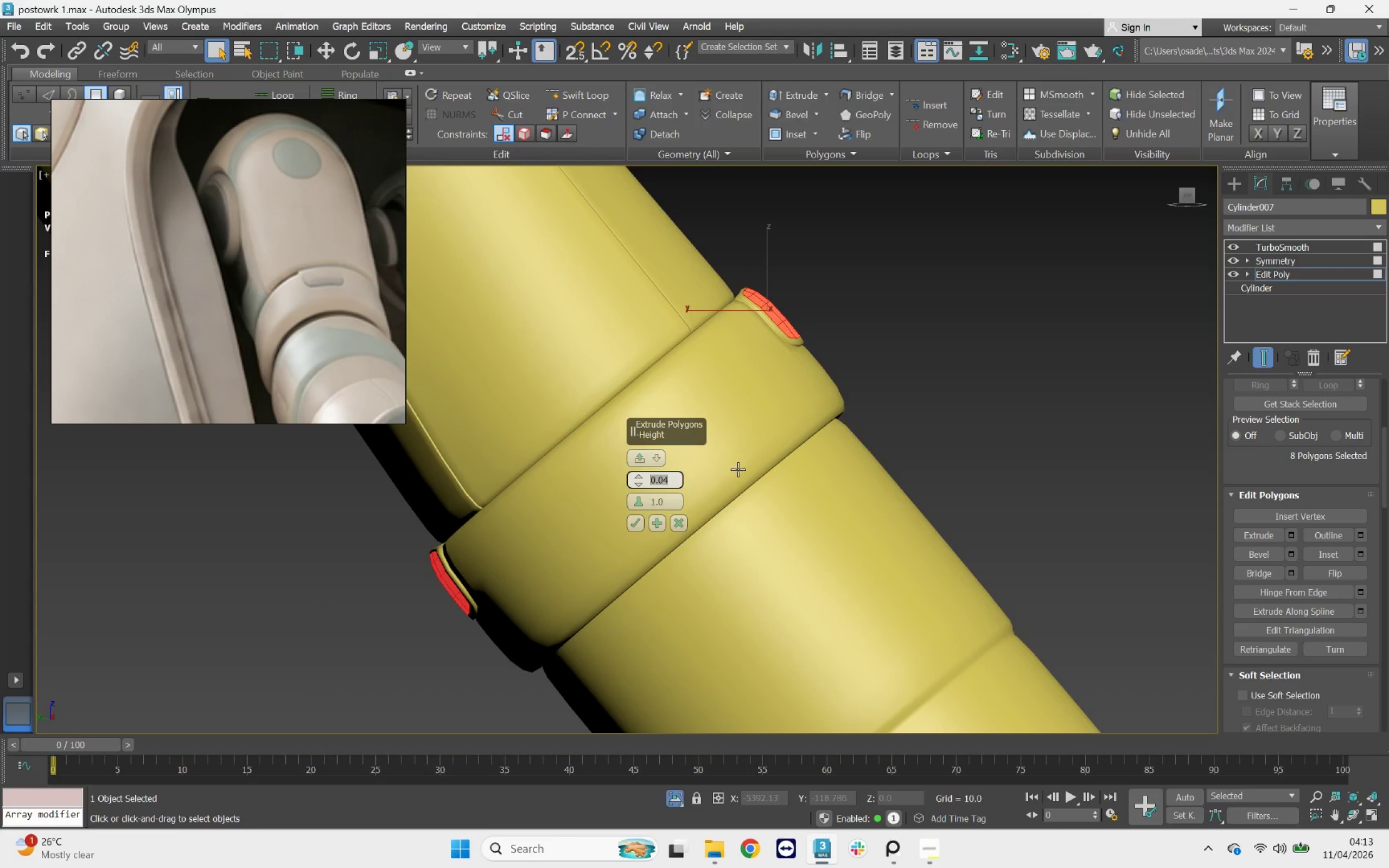 
hold_key(key=AltLeft, duration=1.44)
 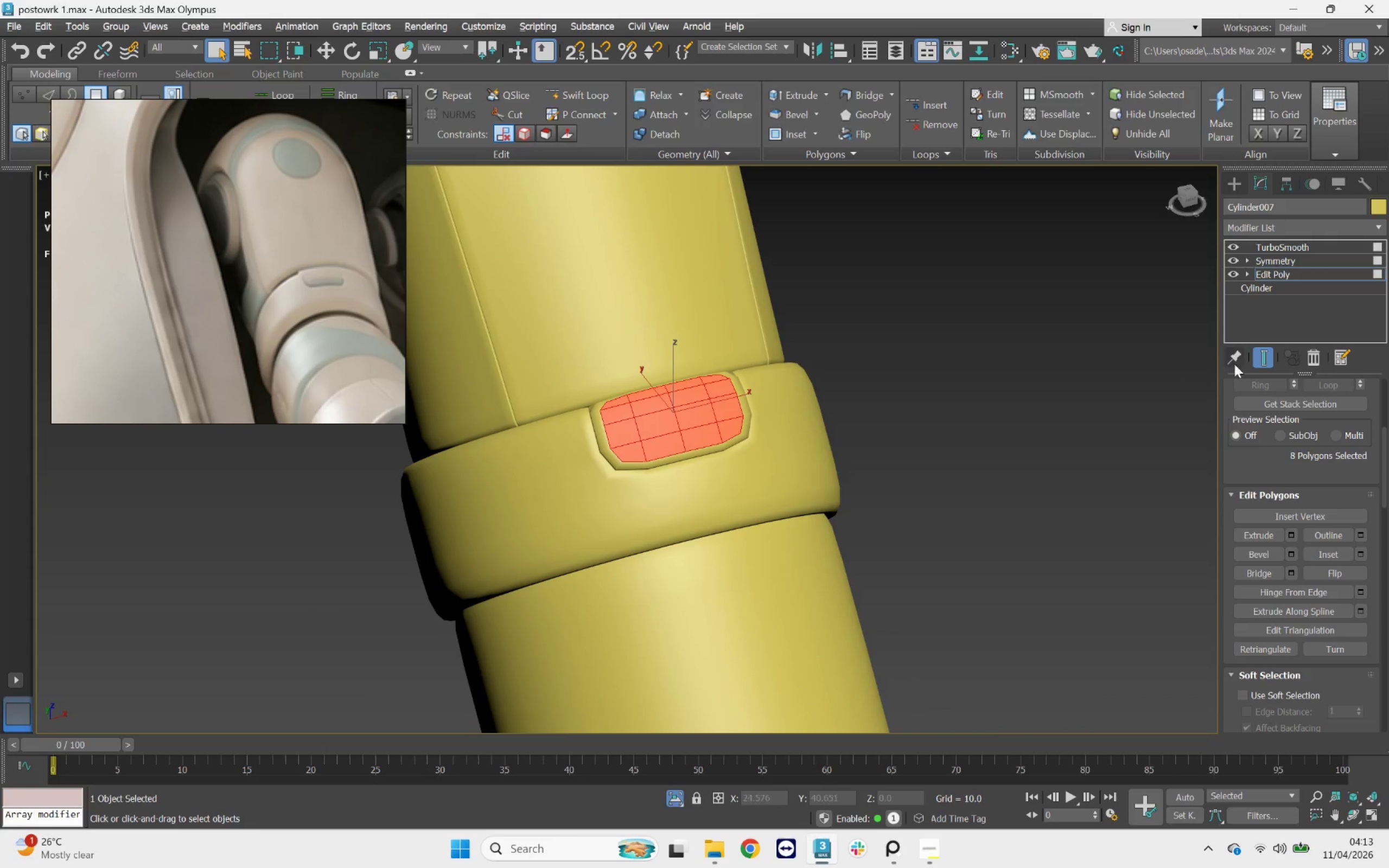 
left_click([1266, 355])
 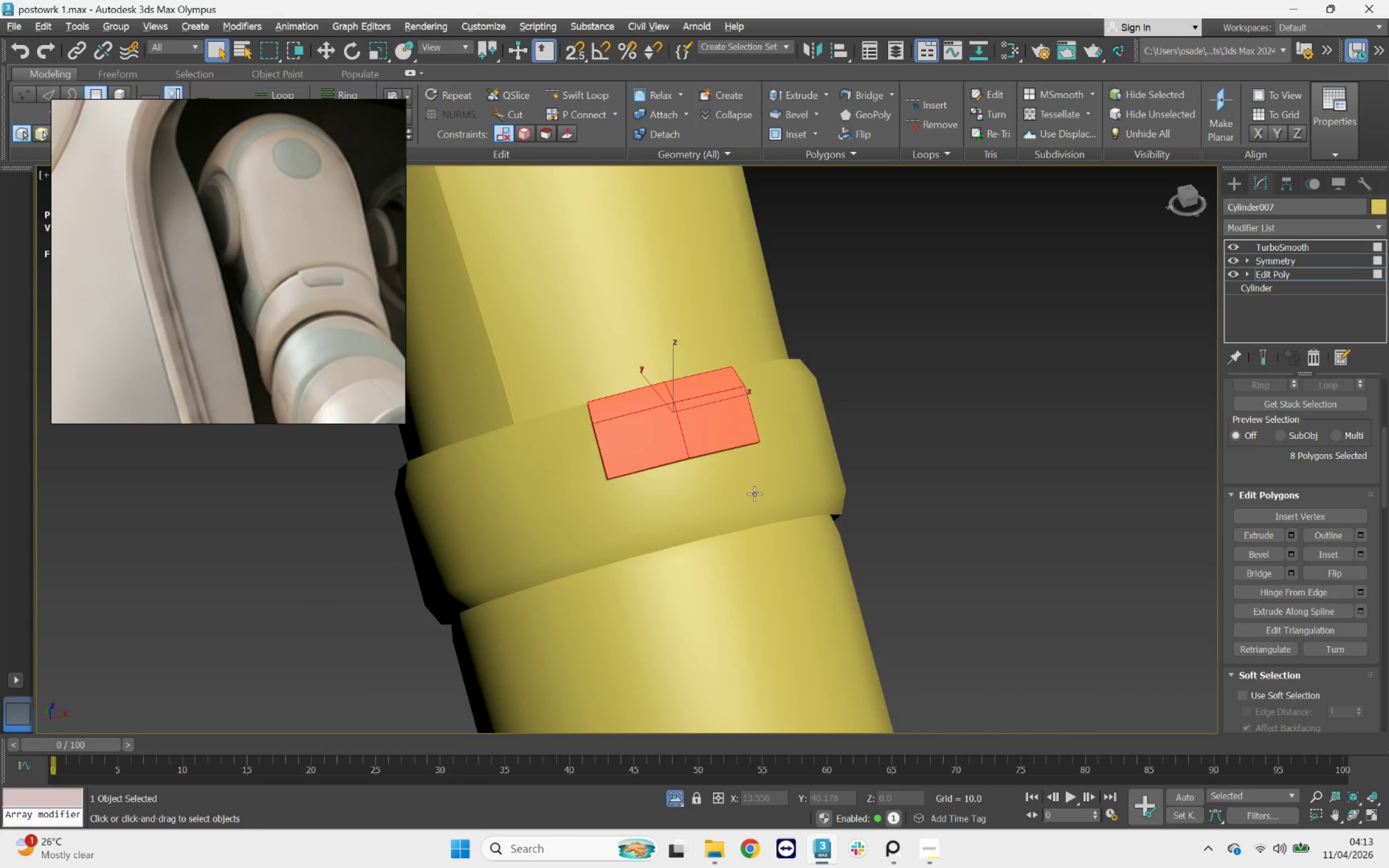 
key(F5)
 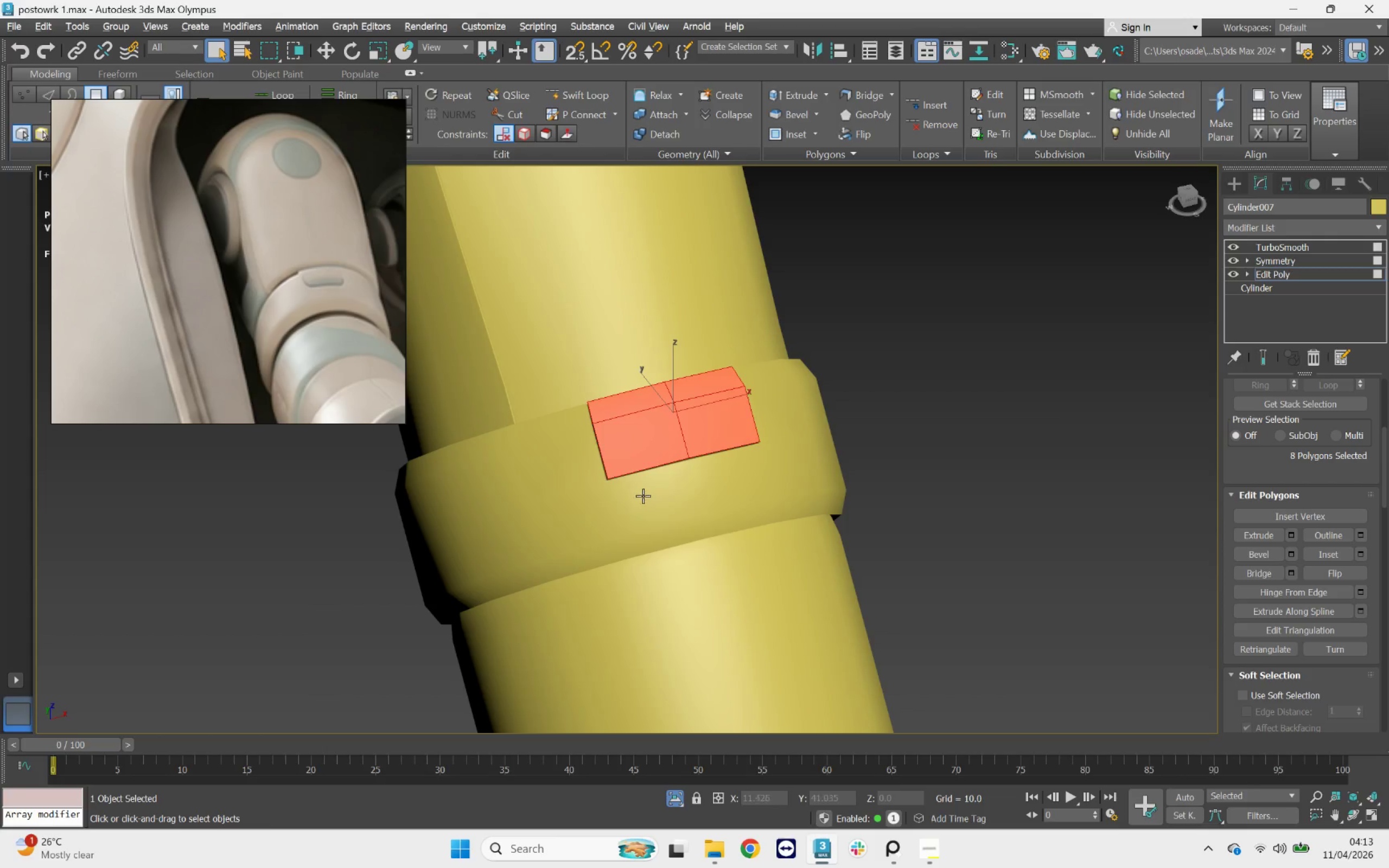 
key(F4)
 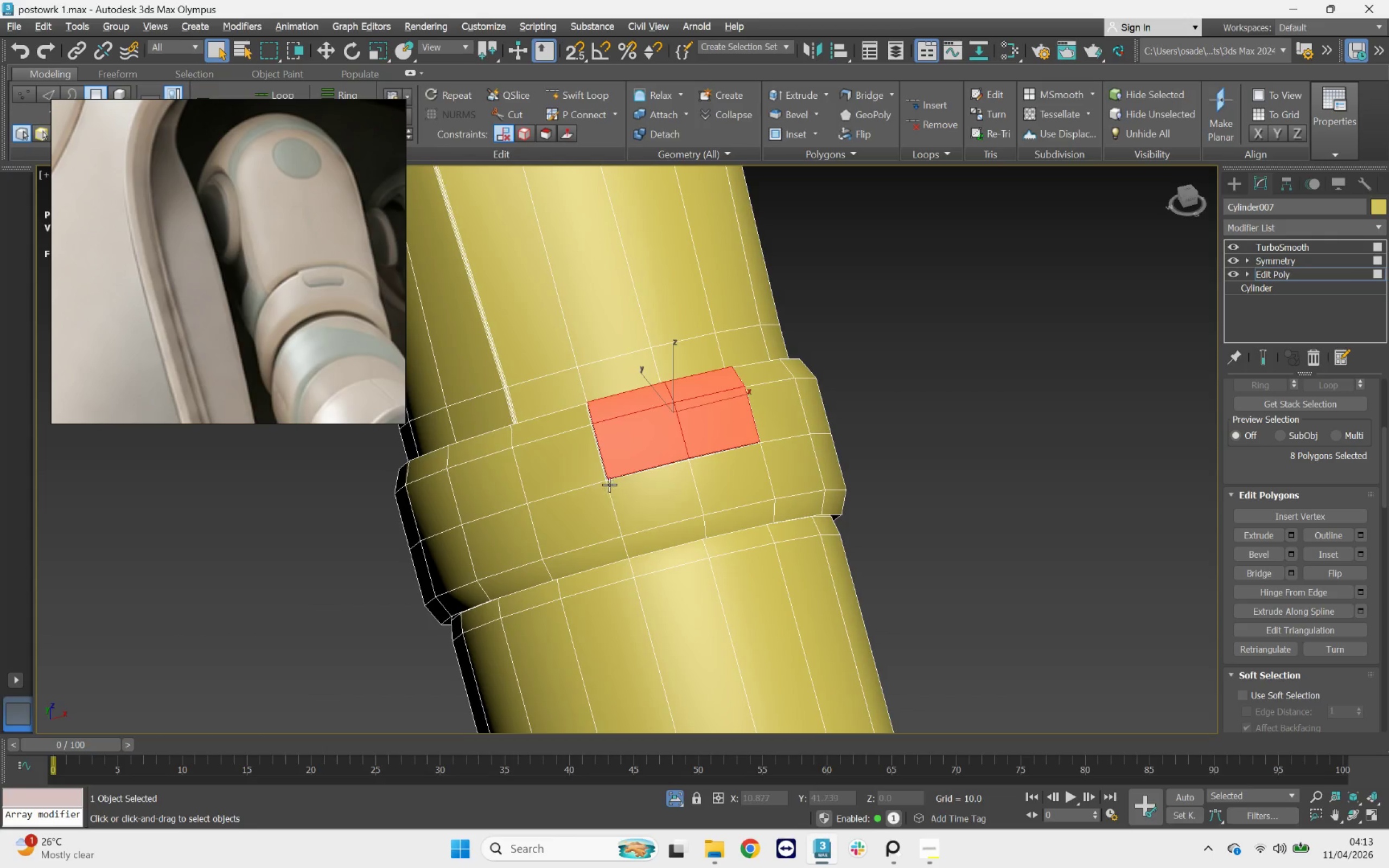 
scroll: coordinate [608, 483], scroll_direction: up, amount: 7.0
 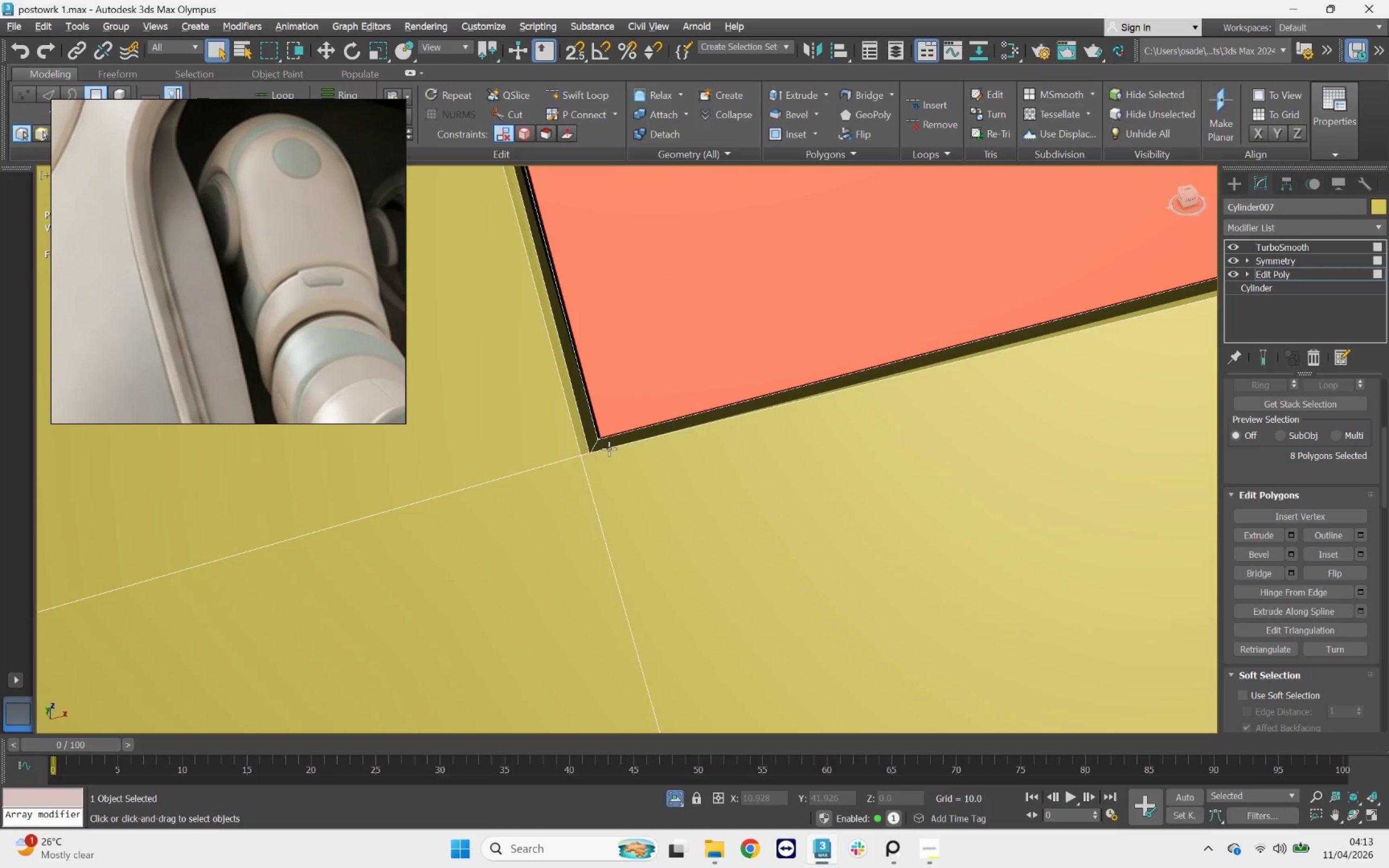 
scroll: coordinate [694, 449], scroll_direction: down, amount: 10.0
 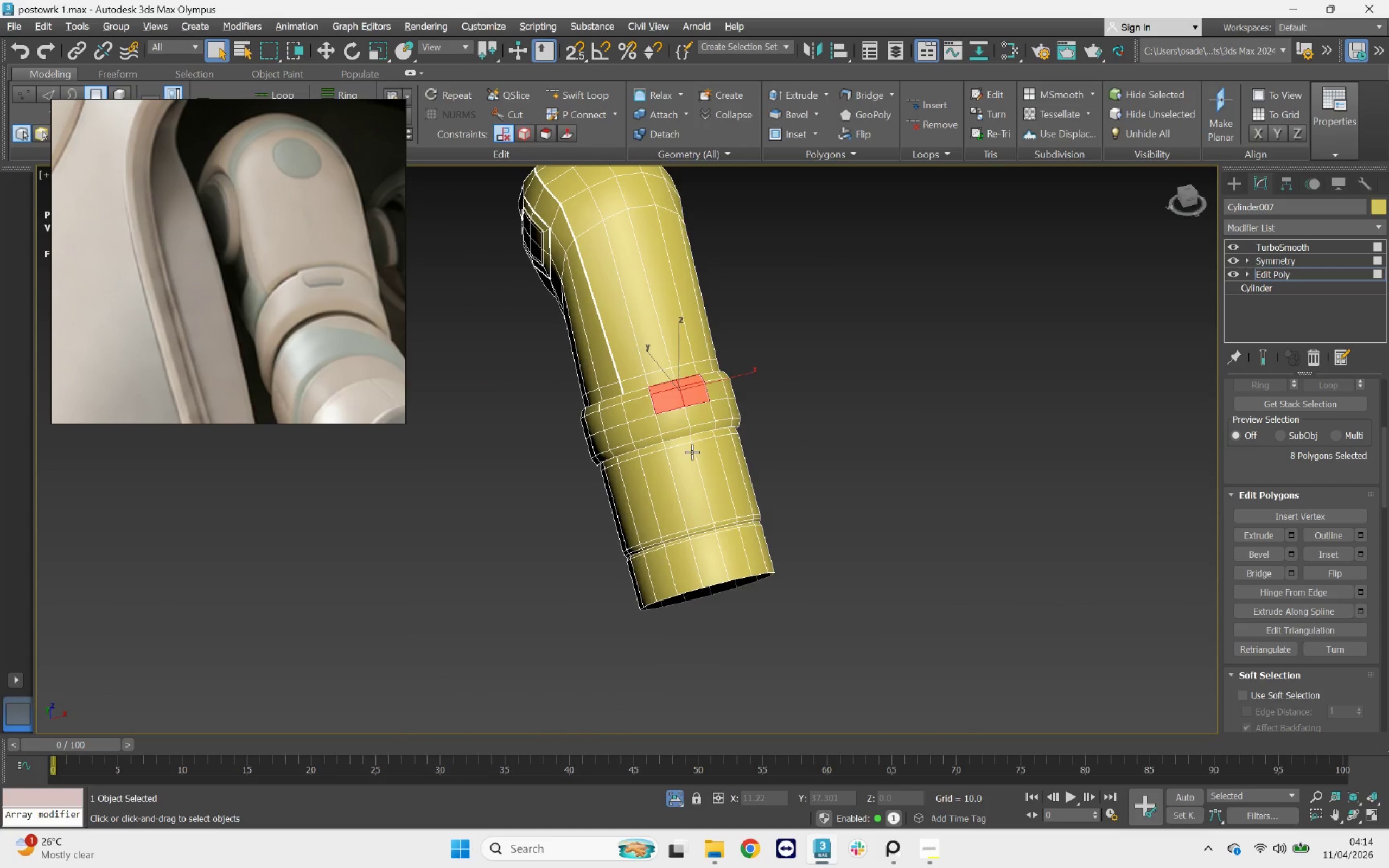 
hold_key(key=AltLeft, duration=2.34)
 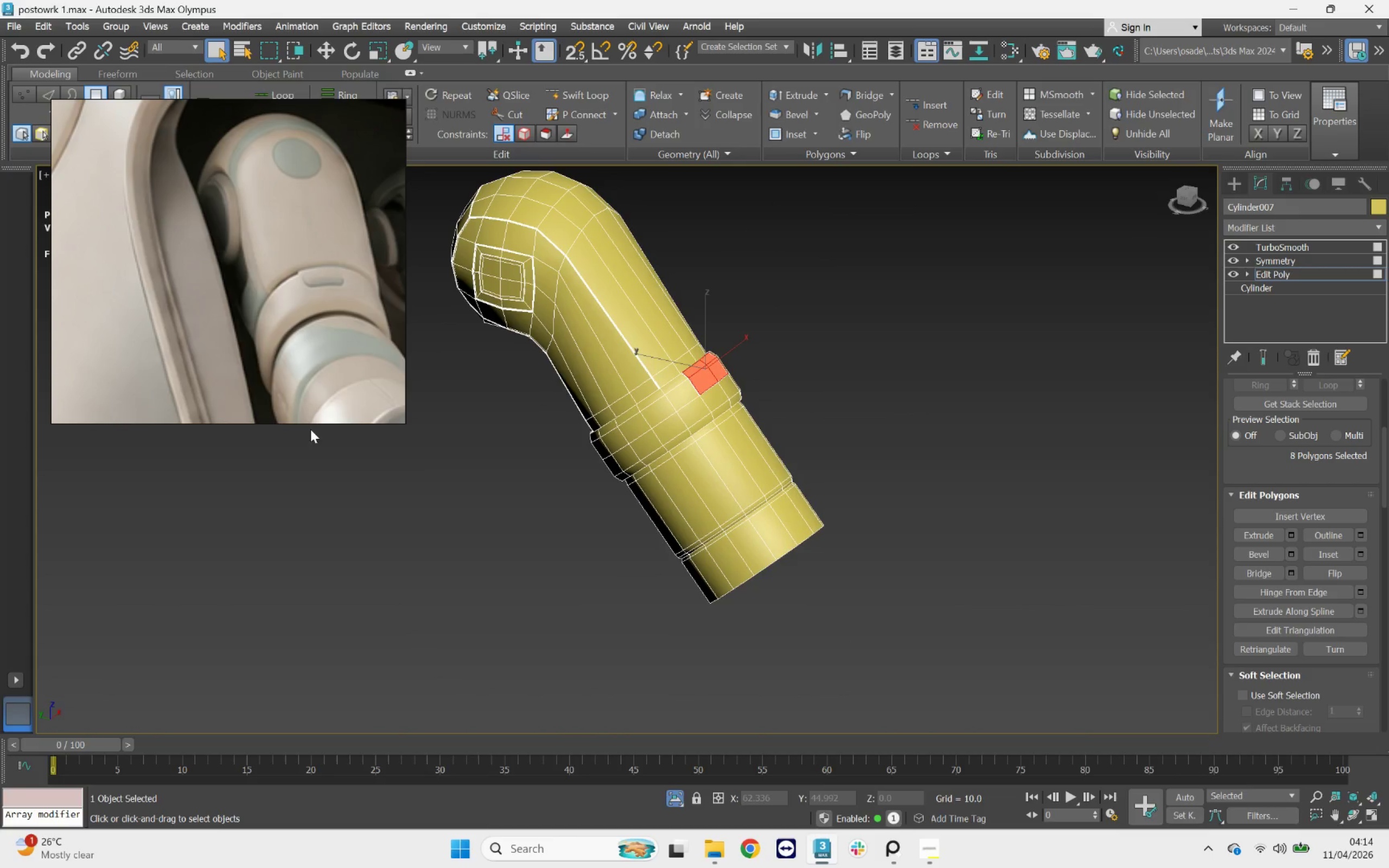 
scroll: coordinate [308, 373], scroll_direction: down, amount: 4.0
 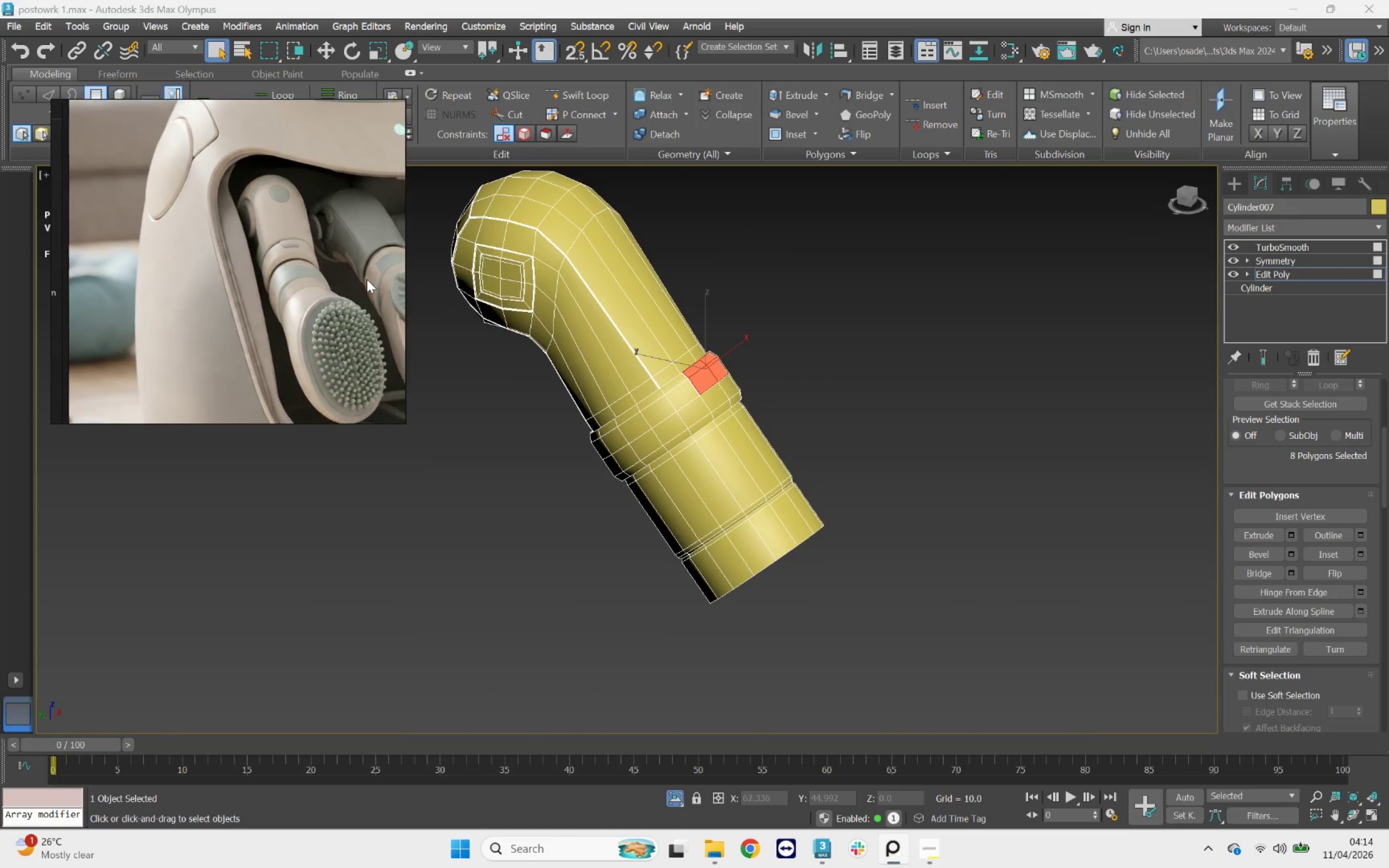 
scroll: coordinate [295, 251], scroll_direction: up, amount: 4.0
 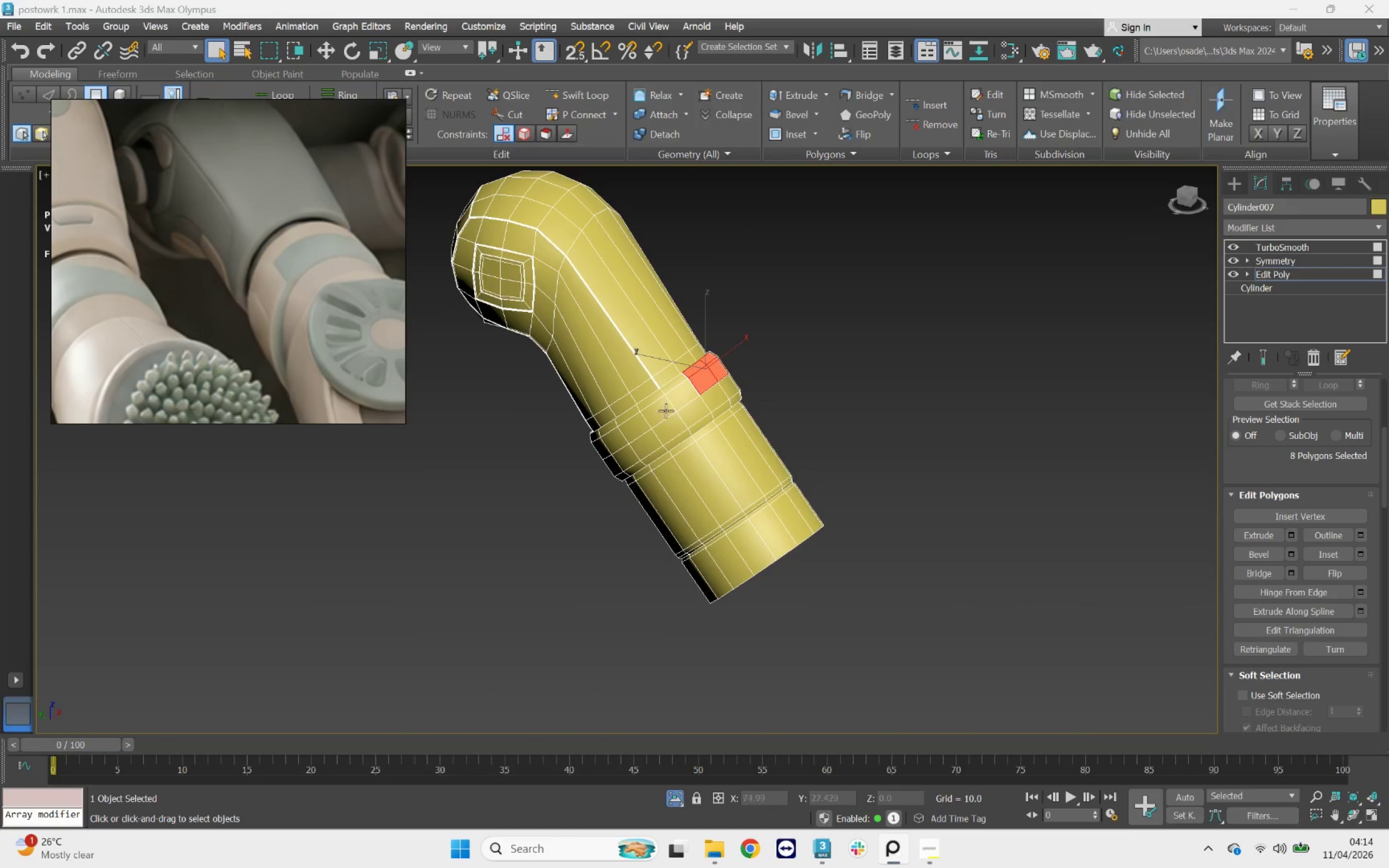 
hold_key(key=AltLeft, duration=1.26)
 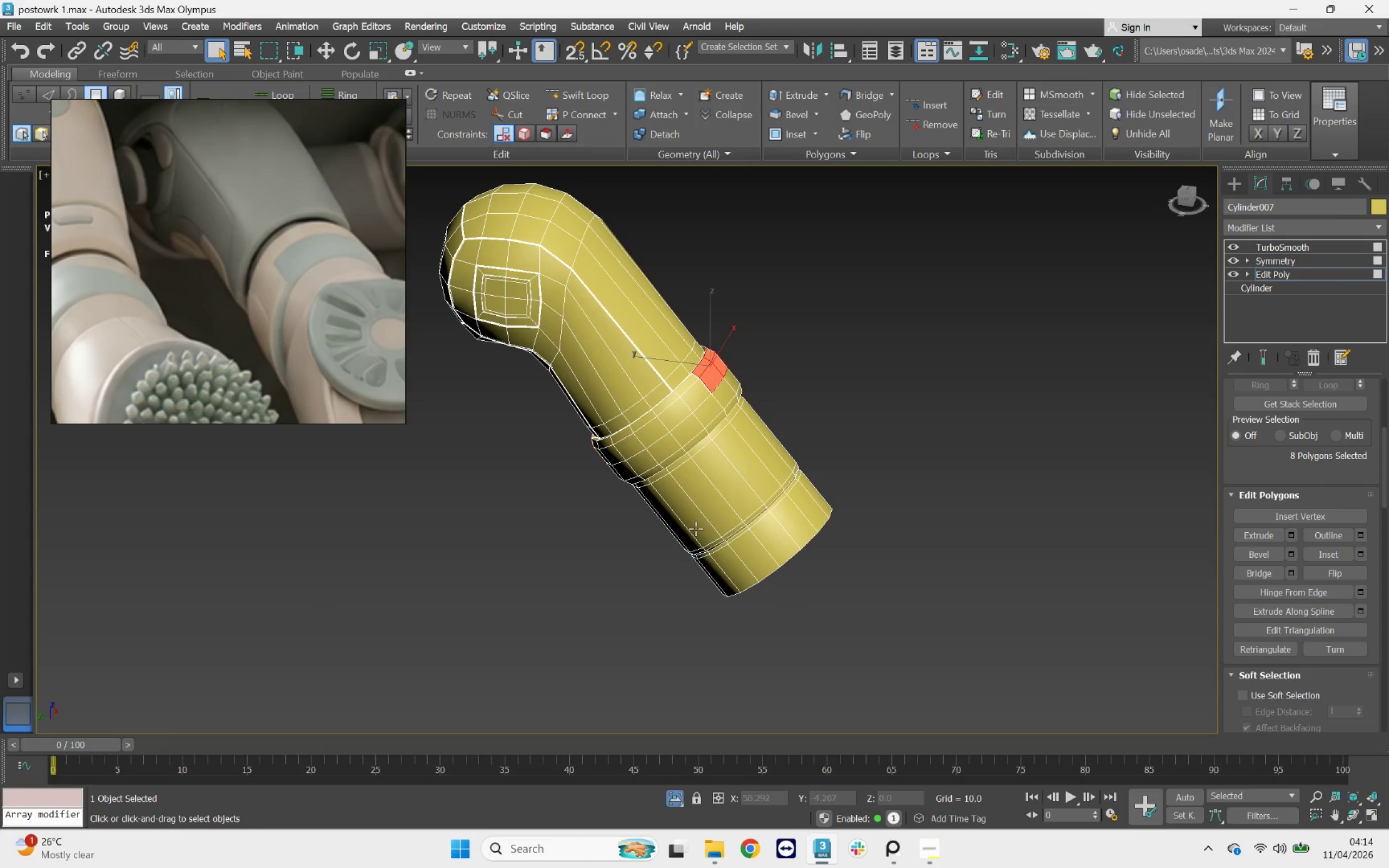 
scroll: coordinate [694, 512], scroll_direction: up, amount: 2.0
 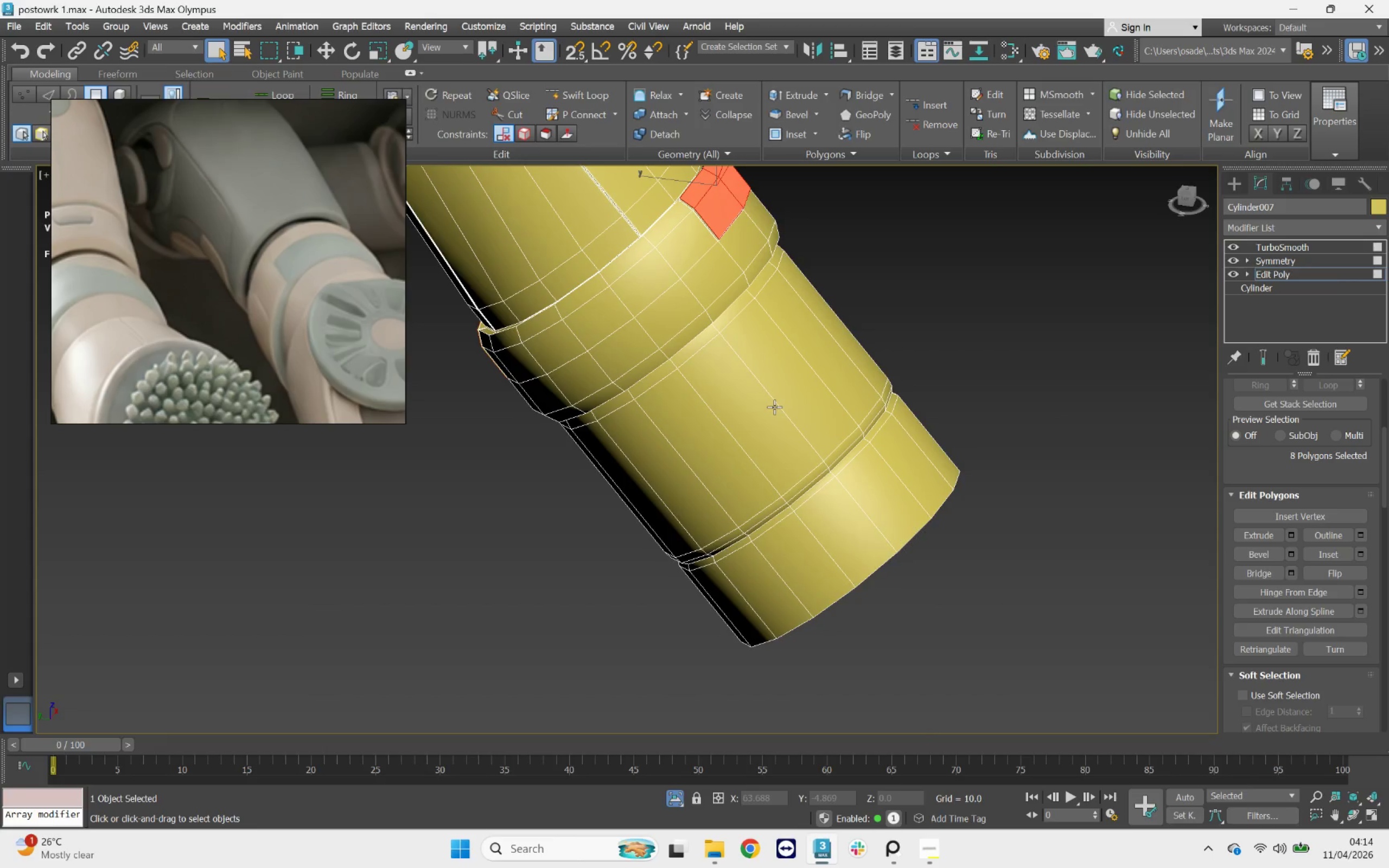 
type(42)
 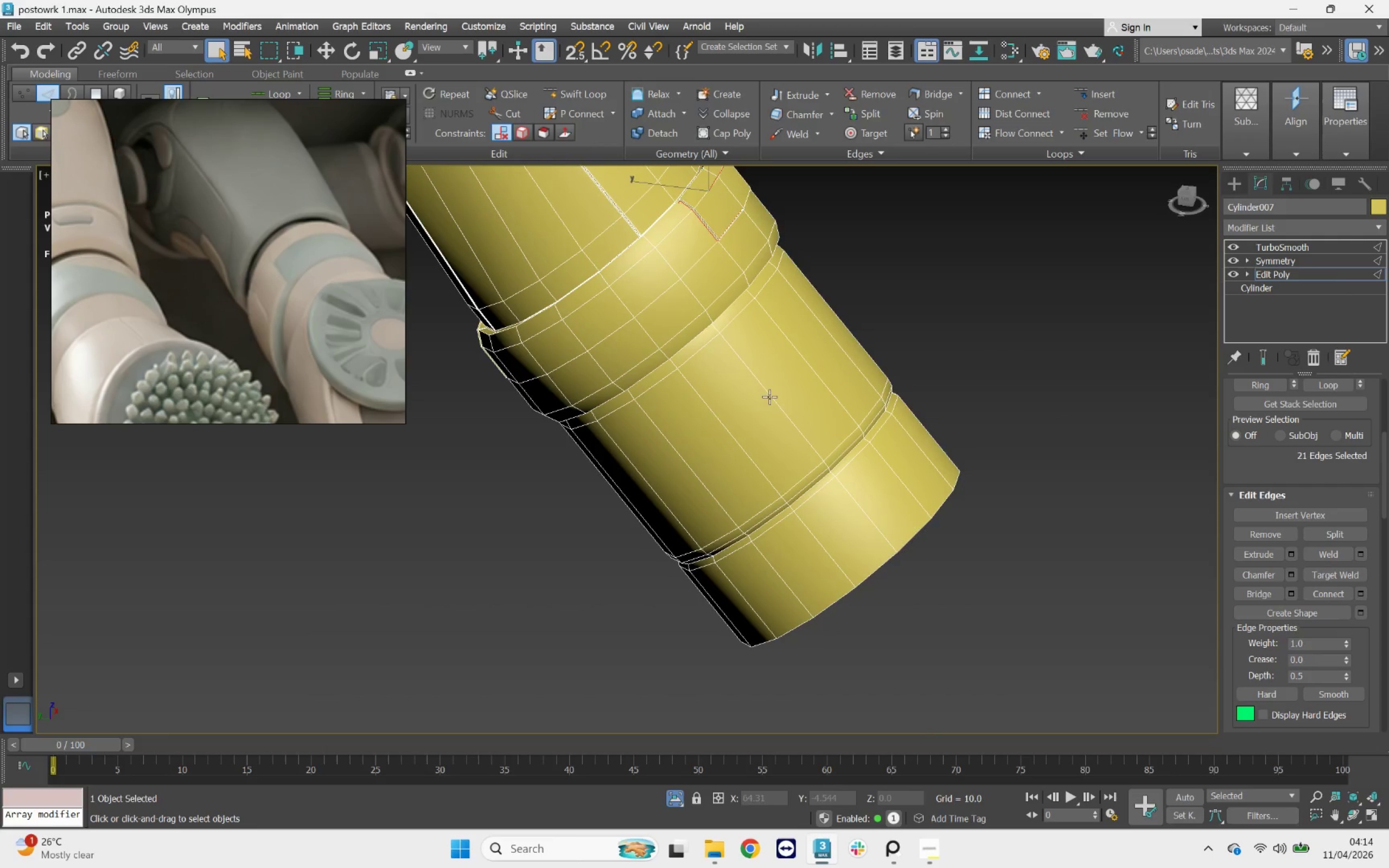 
left_click([770, 395])
 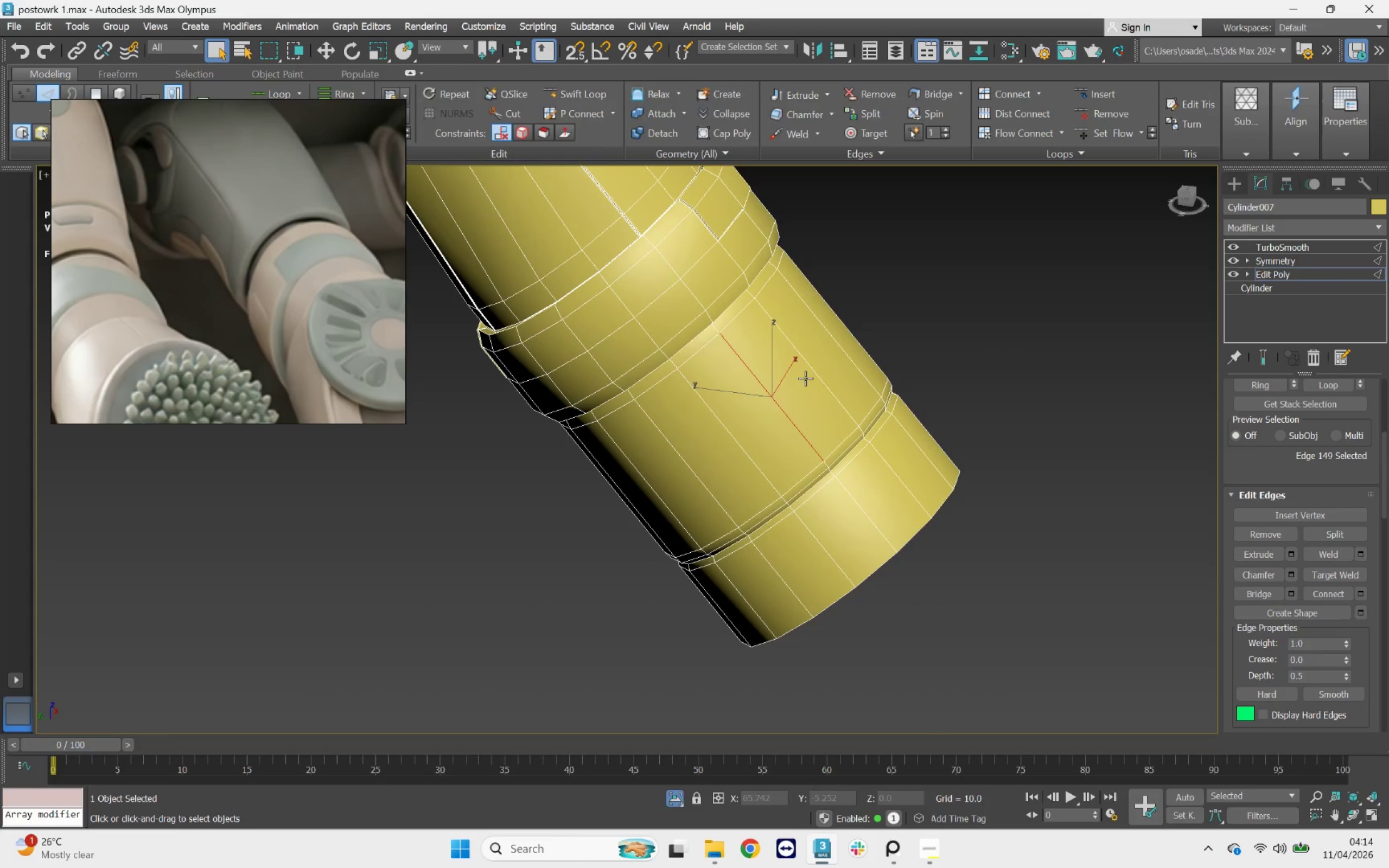 
hold_key(key=ControlLeft, duration=0.74)
double_click([815, 370])
 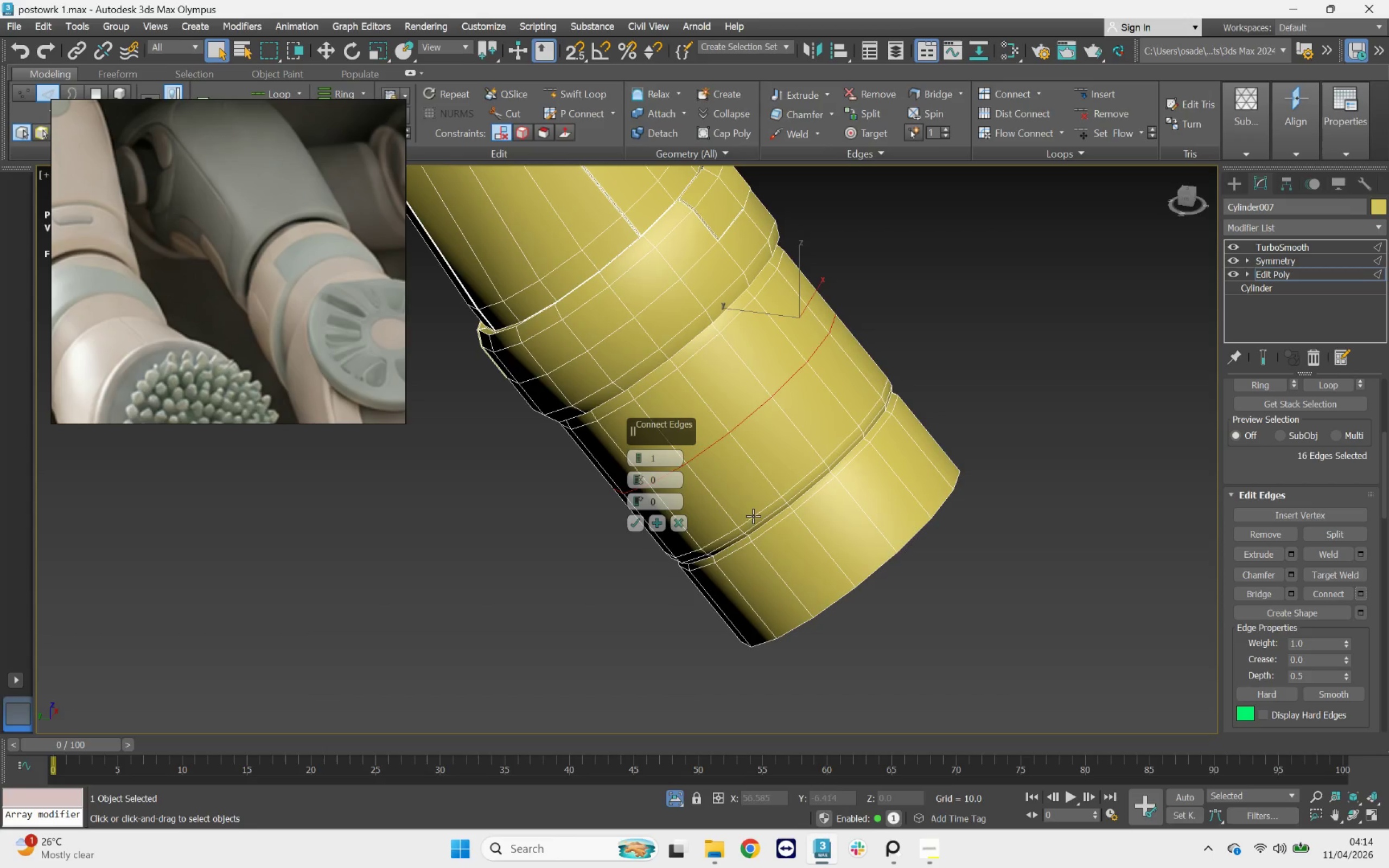 
wait(6.39)
 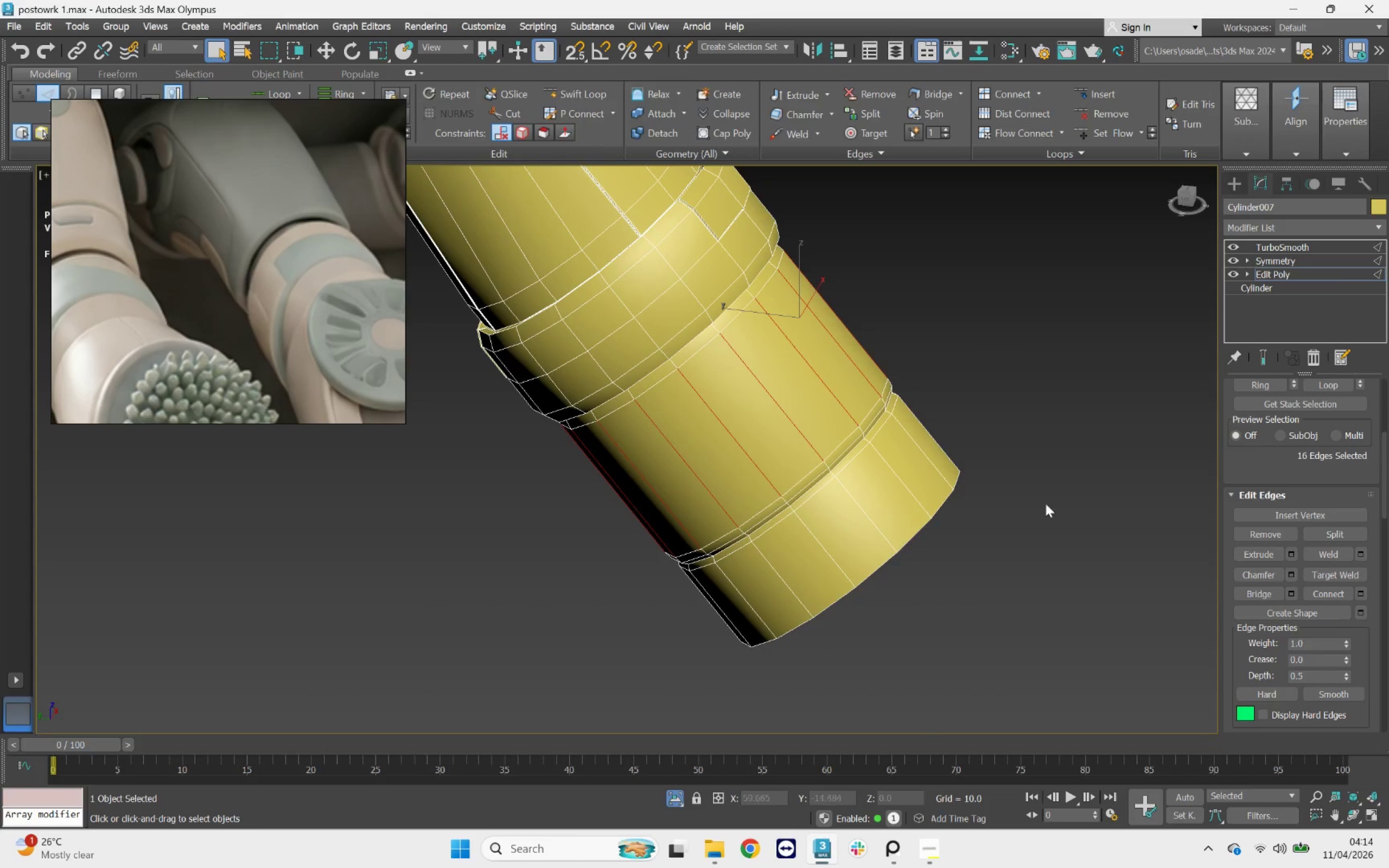 
left_click([638, 456])
 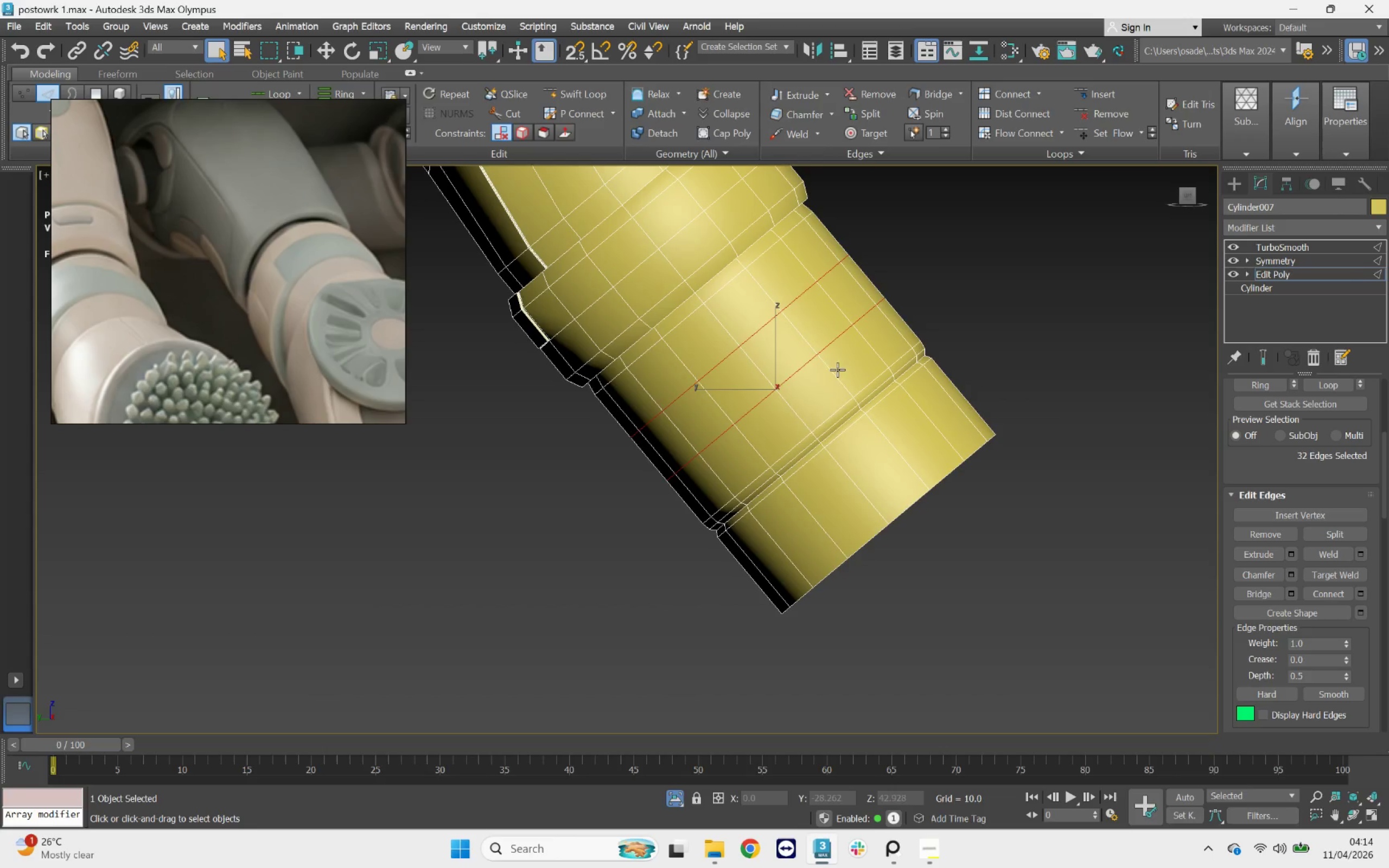 
wait(19.15)
 